 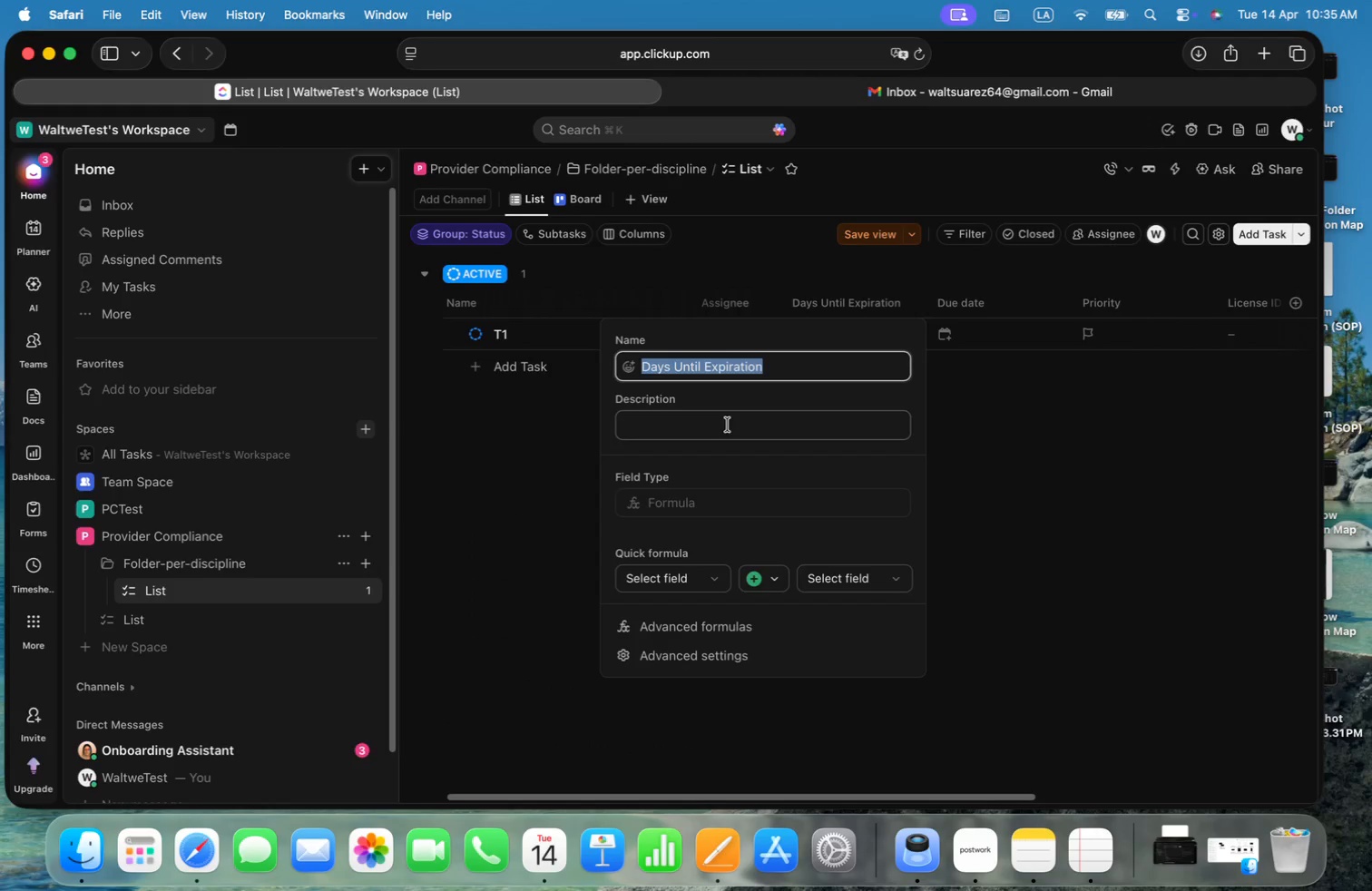 
key(Meta+V)
 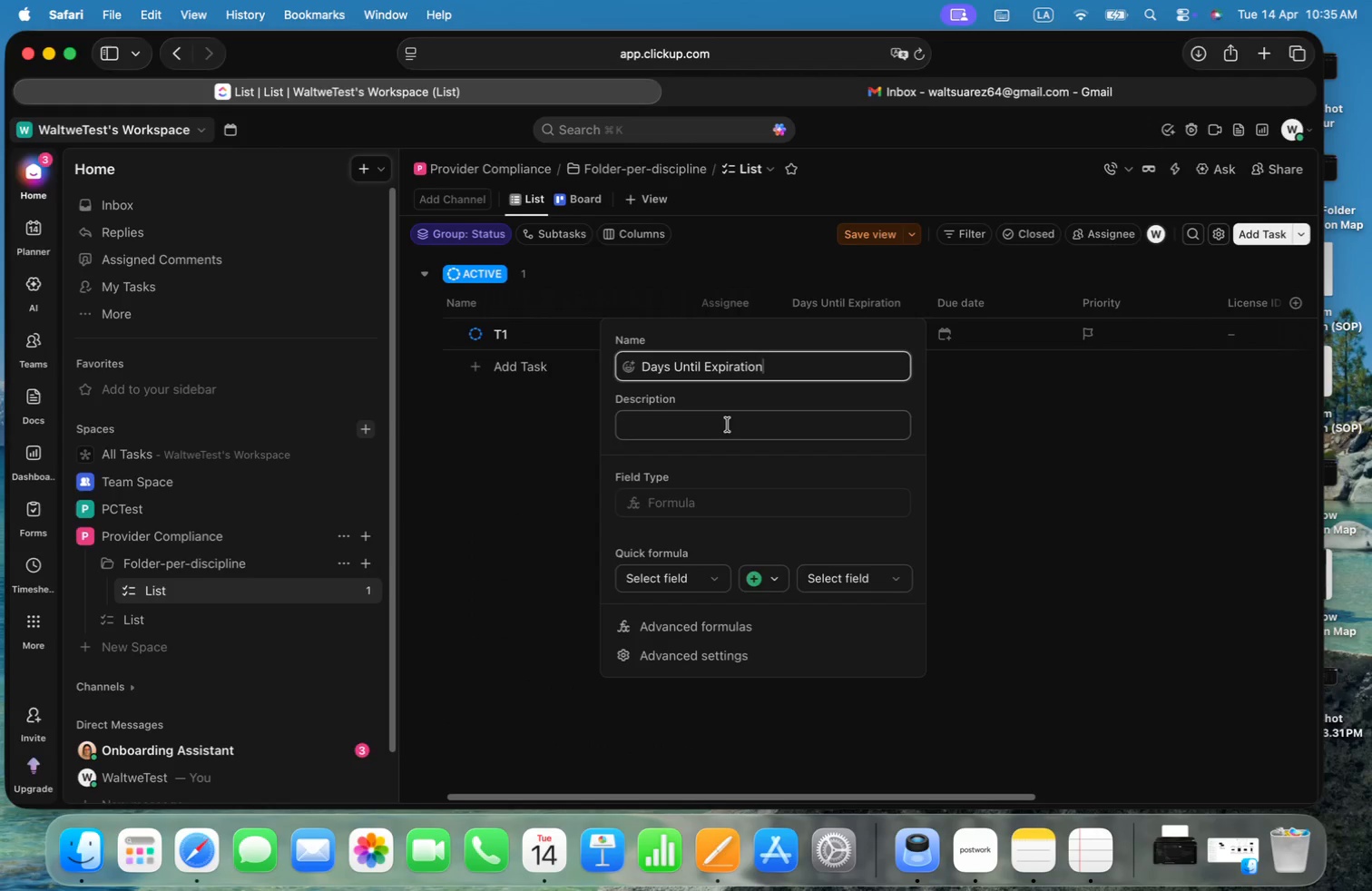 
left_click([728, 424])
 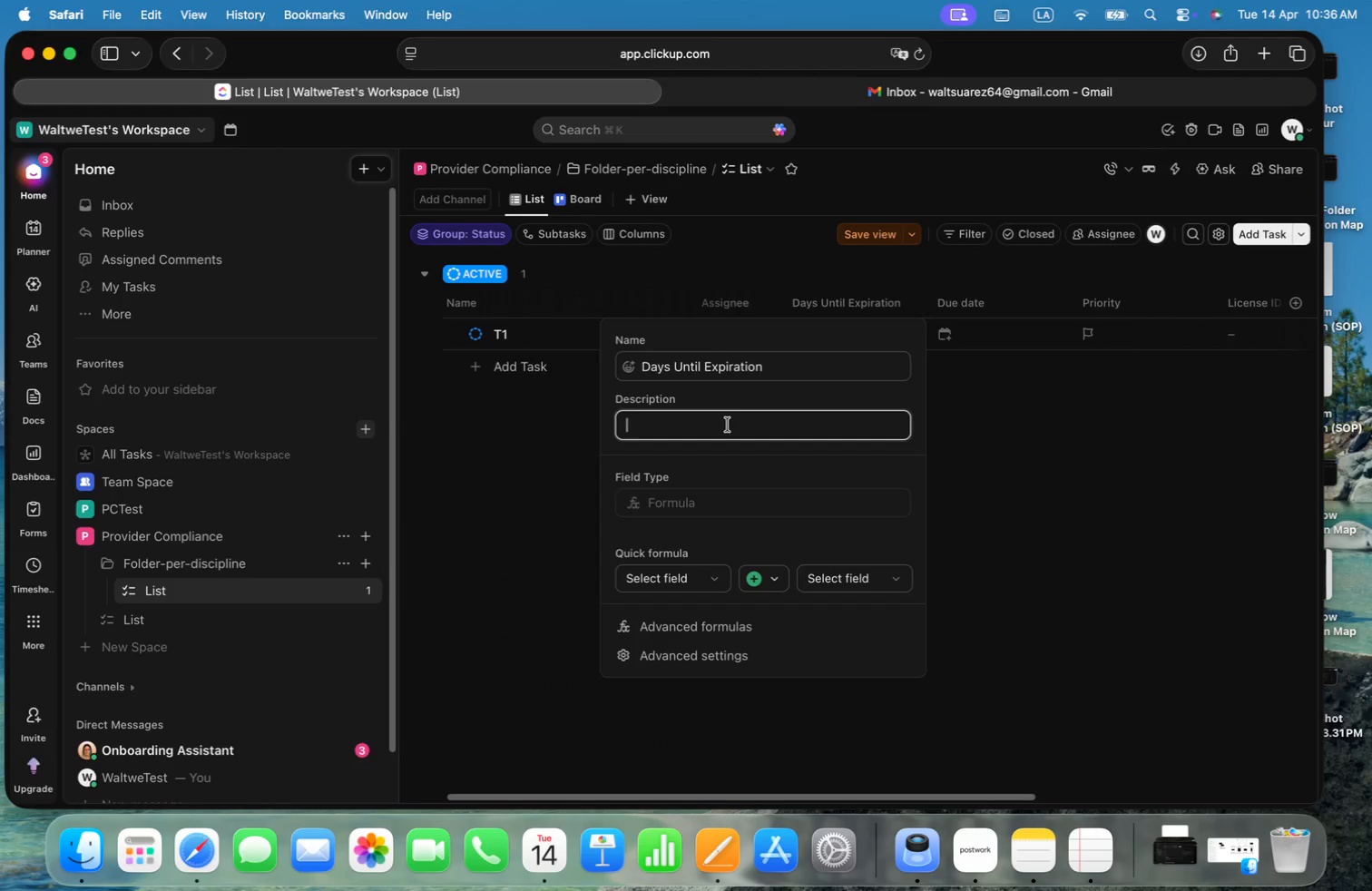 
key(Meta+V)
 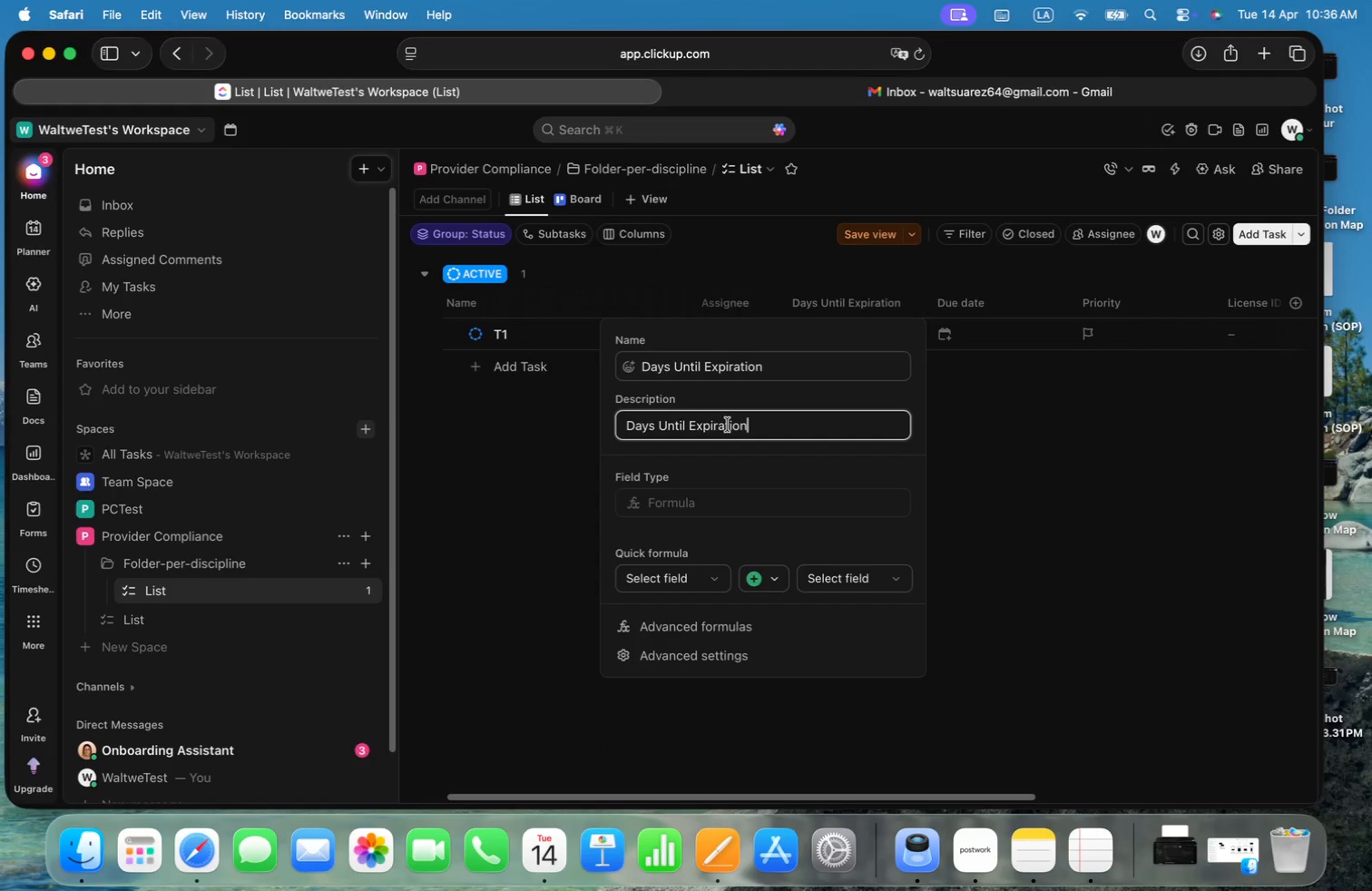 
key(Alt+ArrowLeft)
 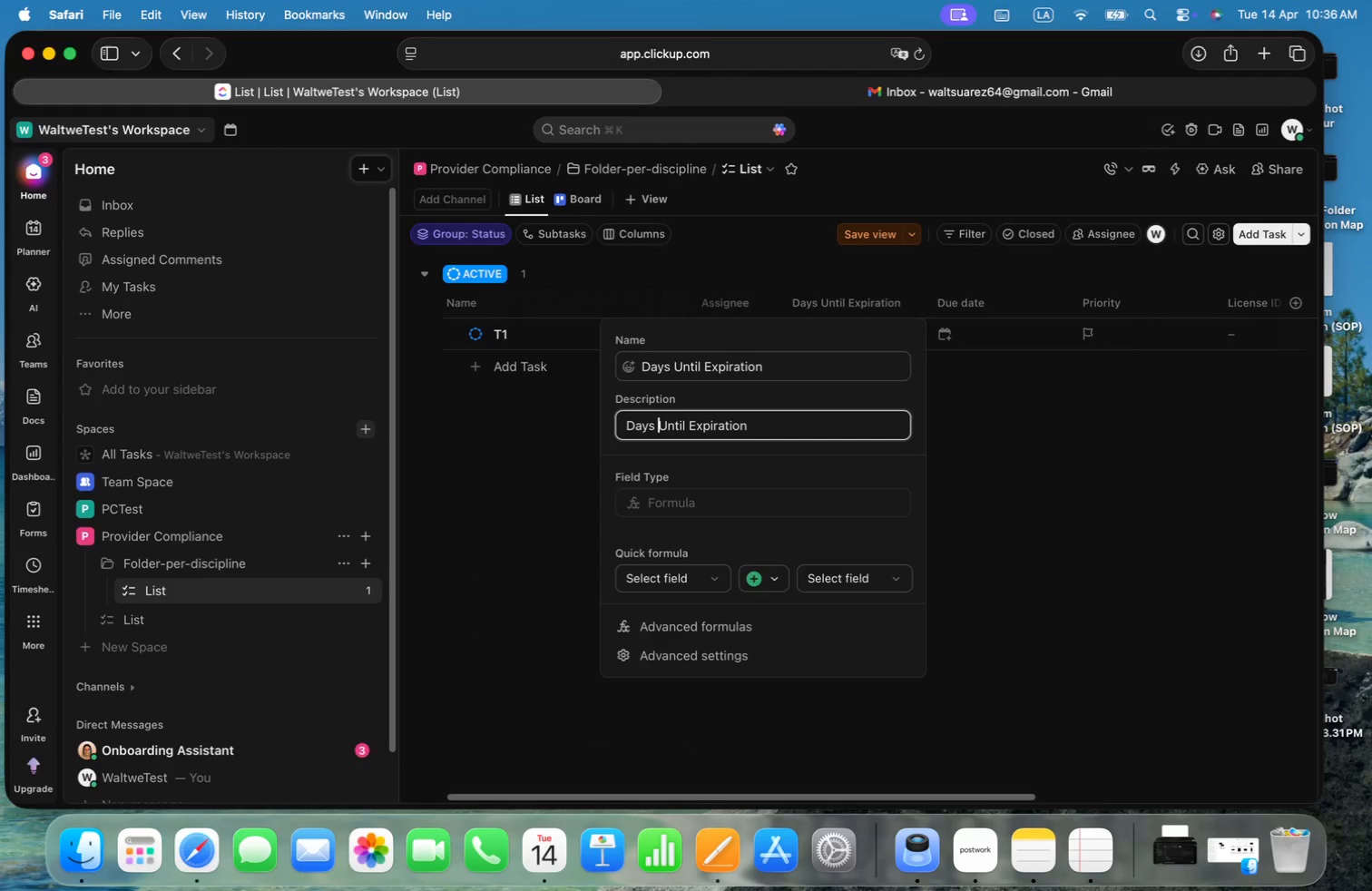 
key(Alt+ArrowLeft)
 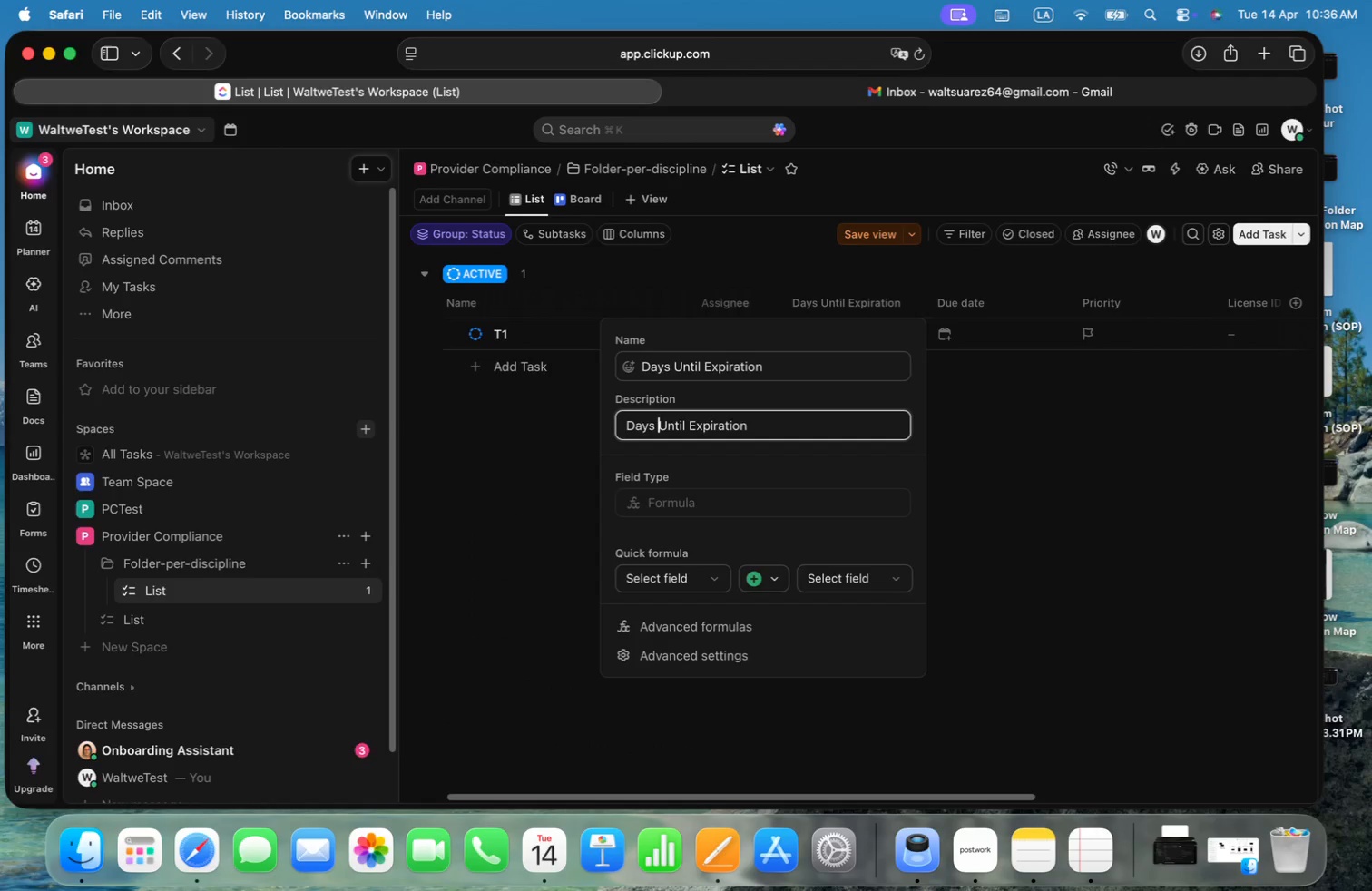 
key(Alt+Shift+ArrowRight)
 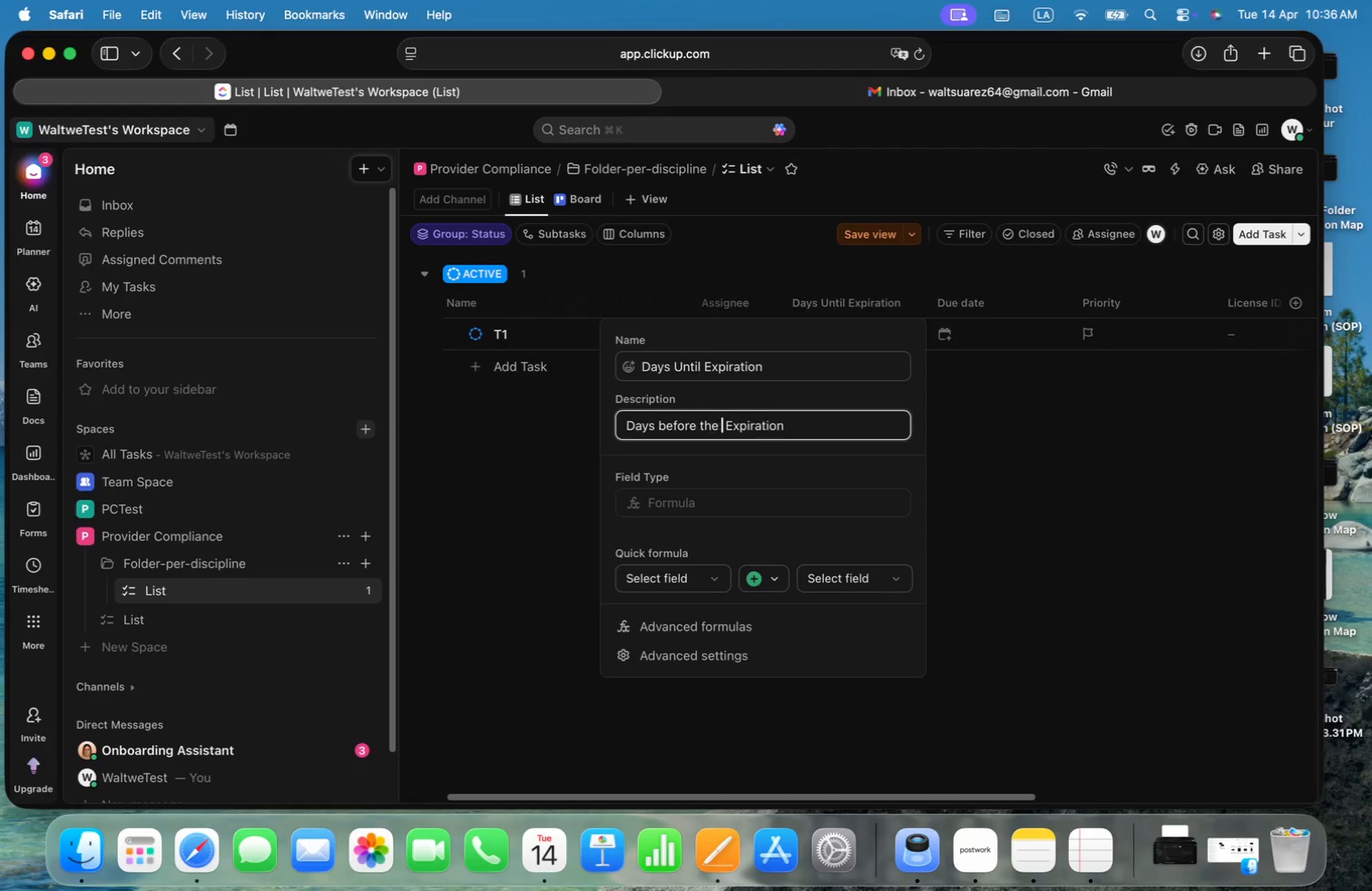 
type(before the Licences get )
key(Backspace)
 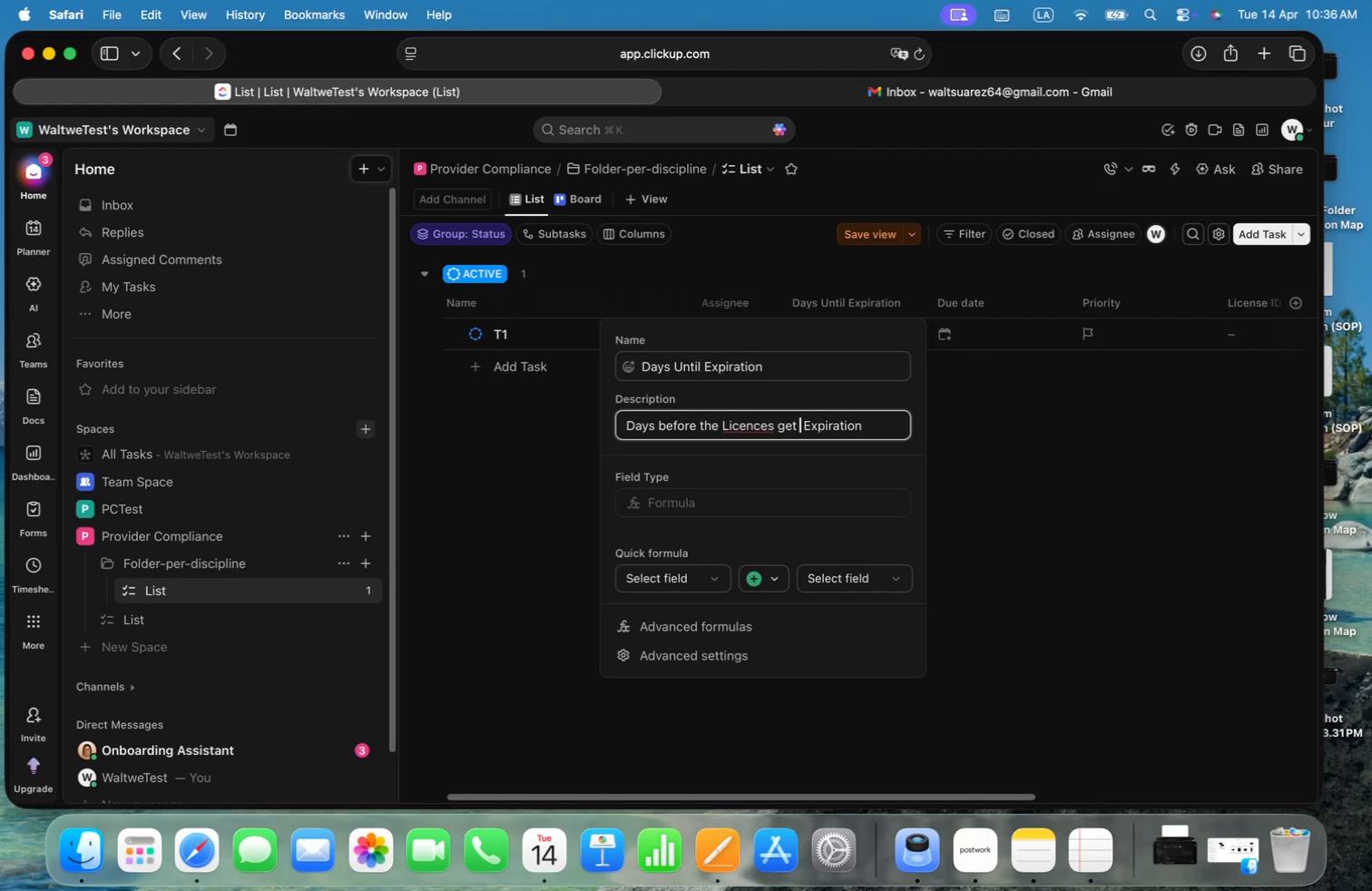 
key(Alt+ArrowRight)
 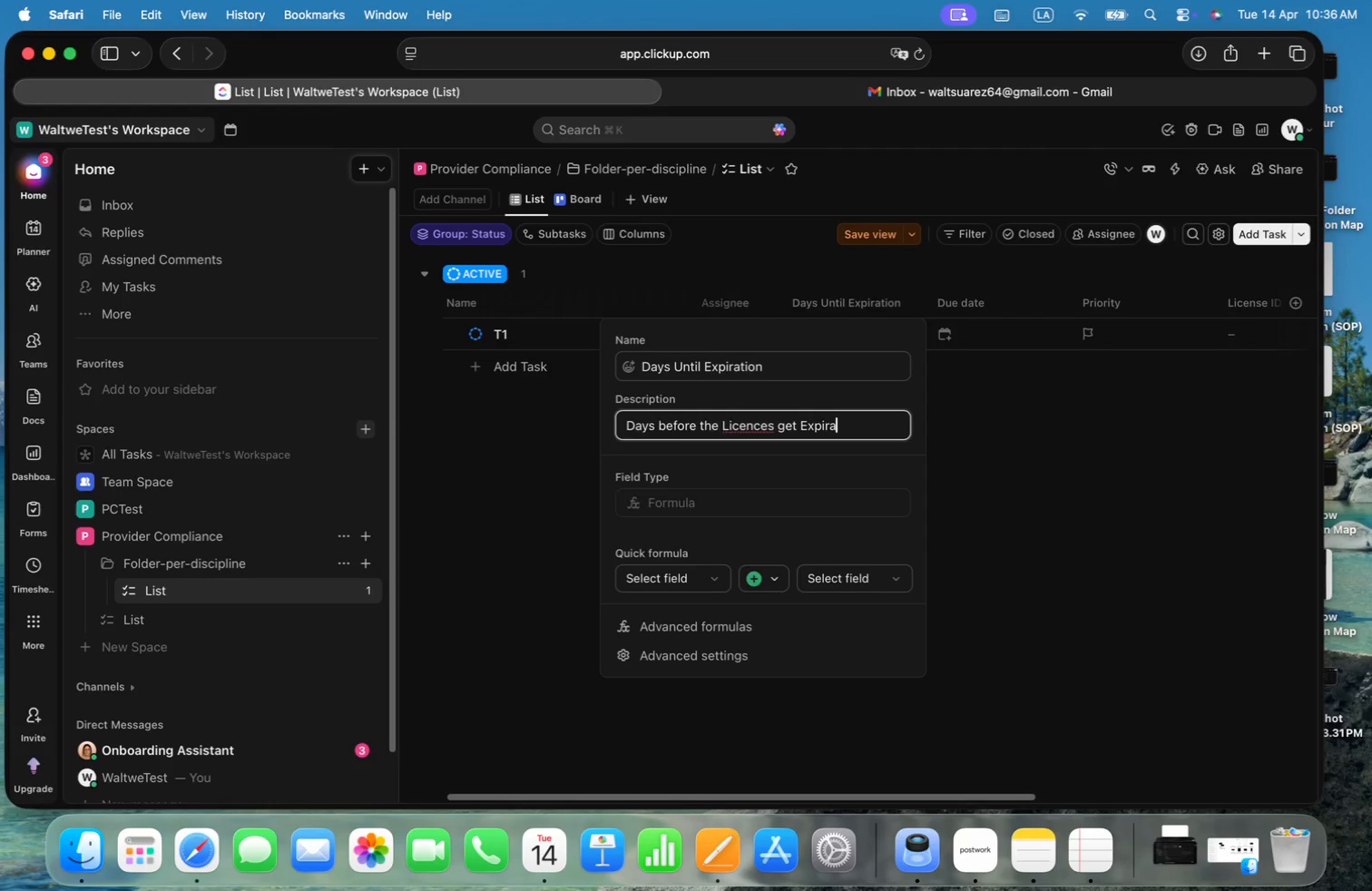 
key(Backspace)
key(Backspace)
key(Backspace)
key(Backspace)
key(Backspace)
type(ed)
 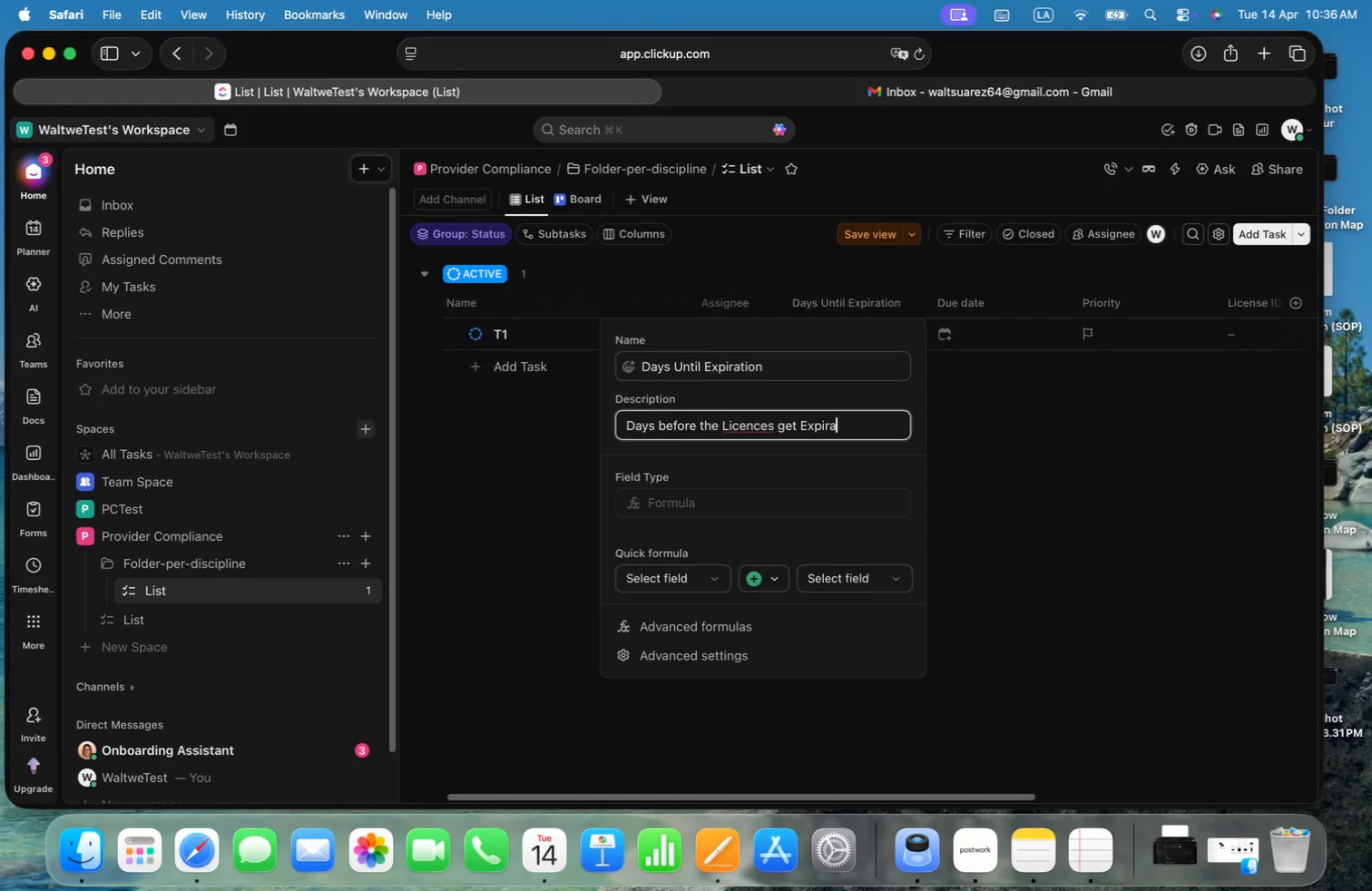 
key(Alt+ArrowLeft)
 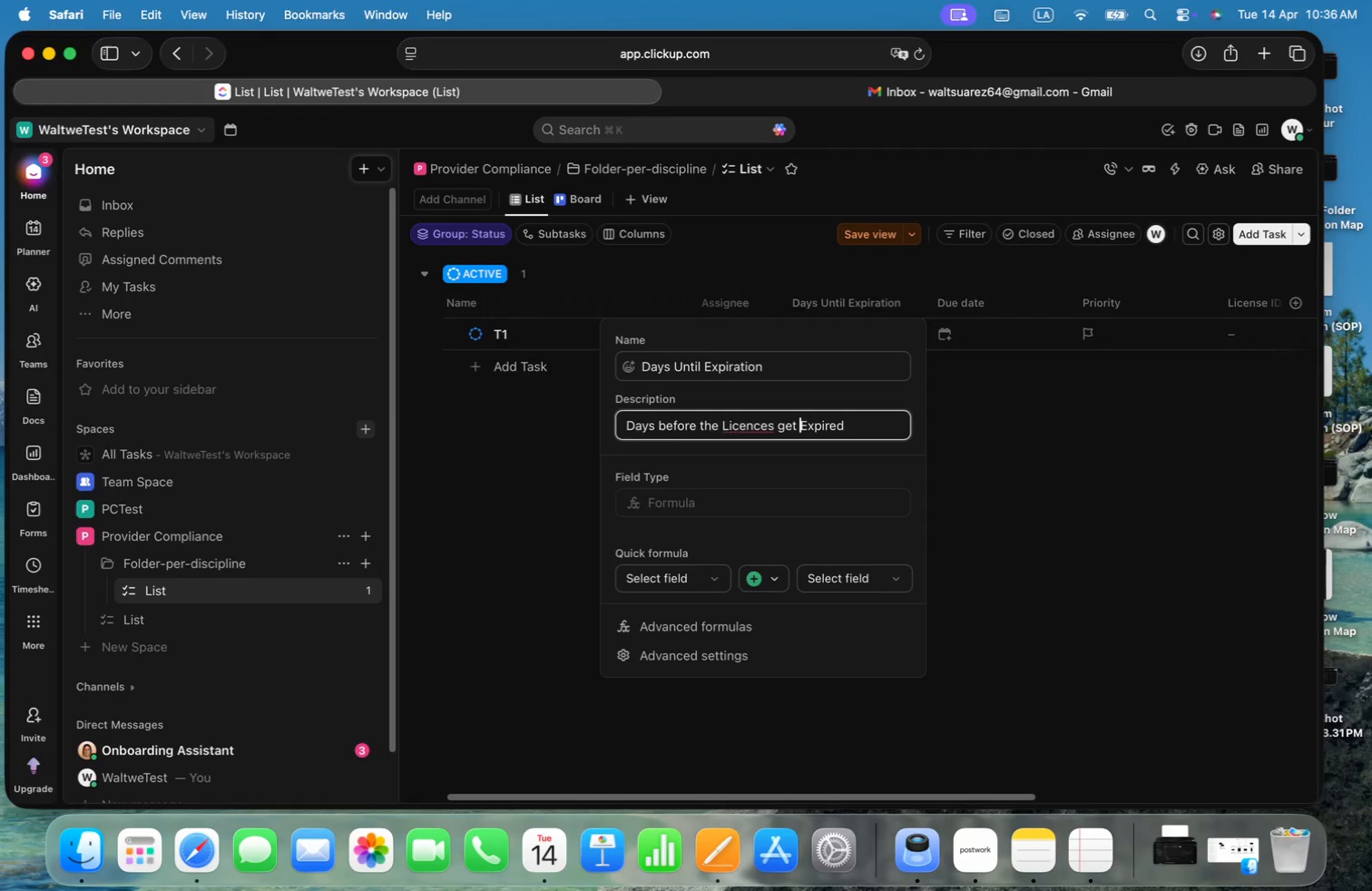 
key(Alt+ArrowLeft)
 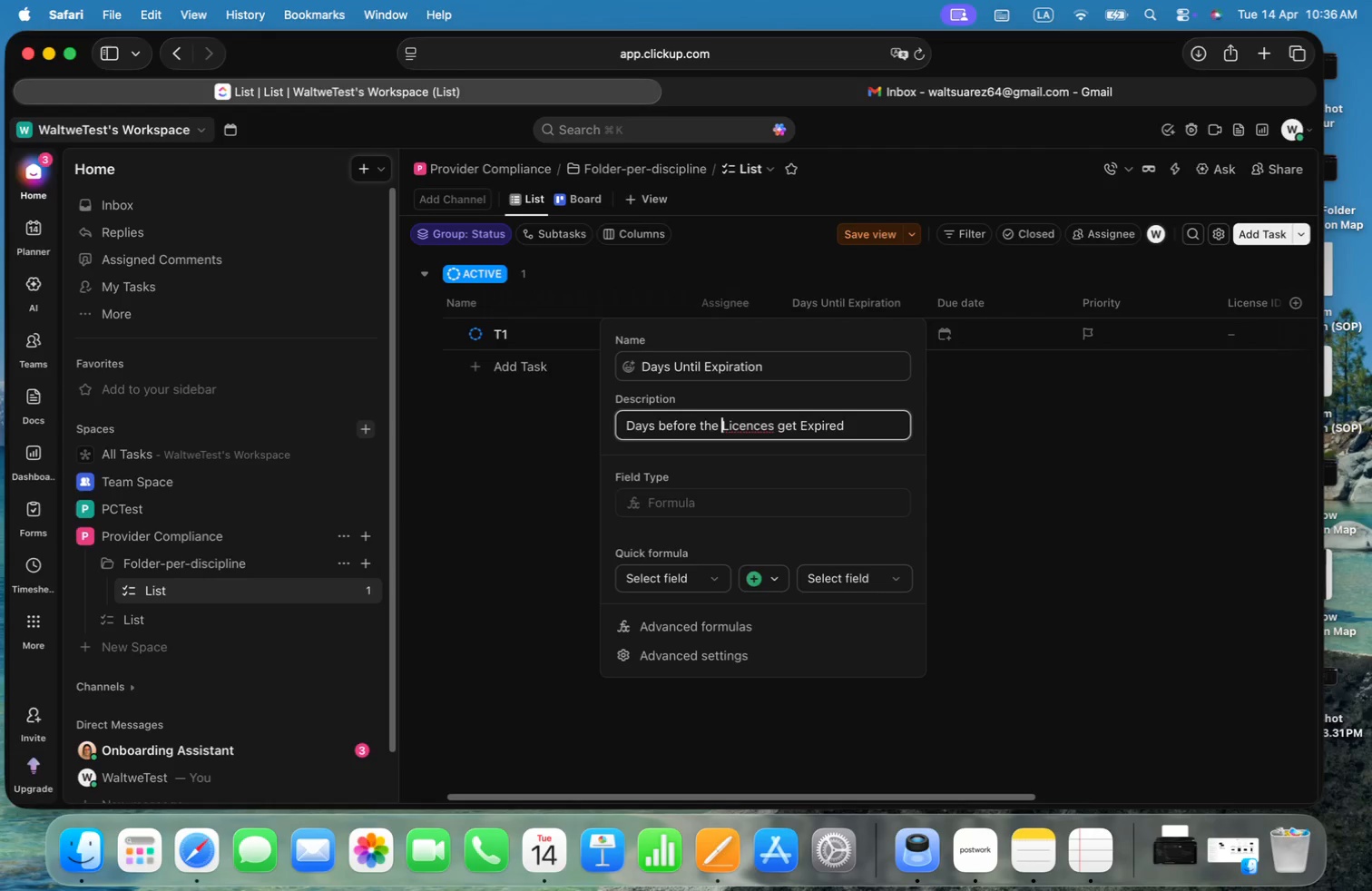 
key(Alt+ArrowLeft)
 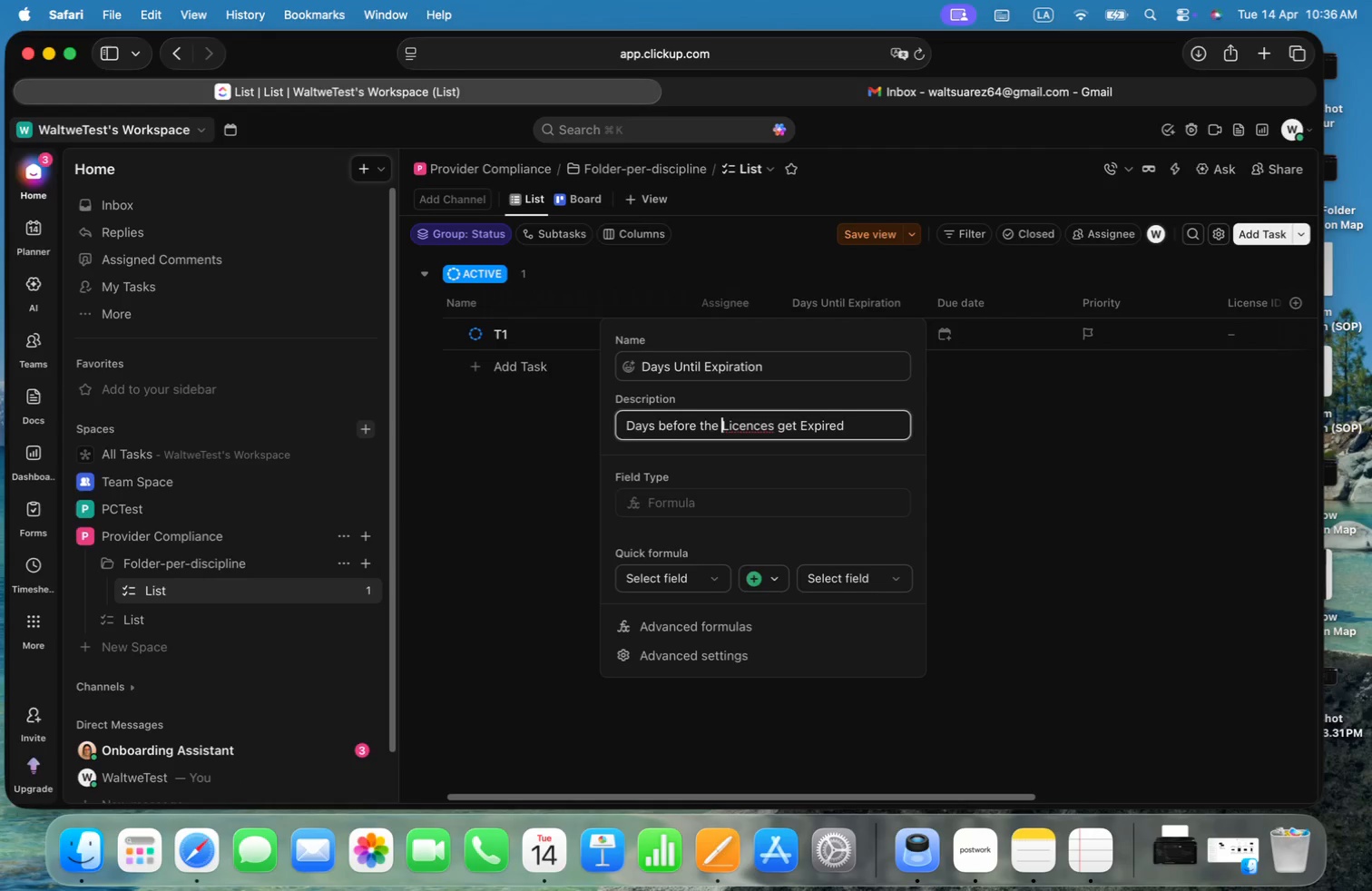 
key(Alt+OptionLeft)
 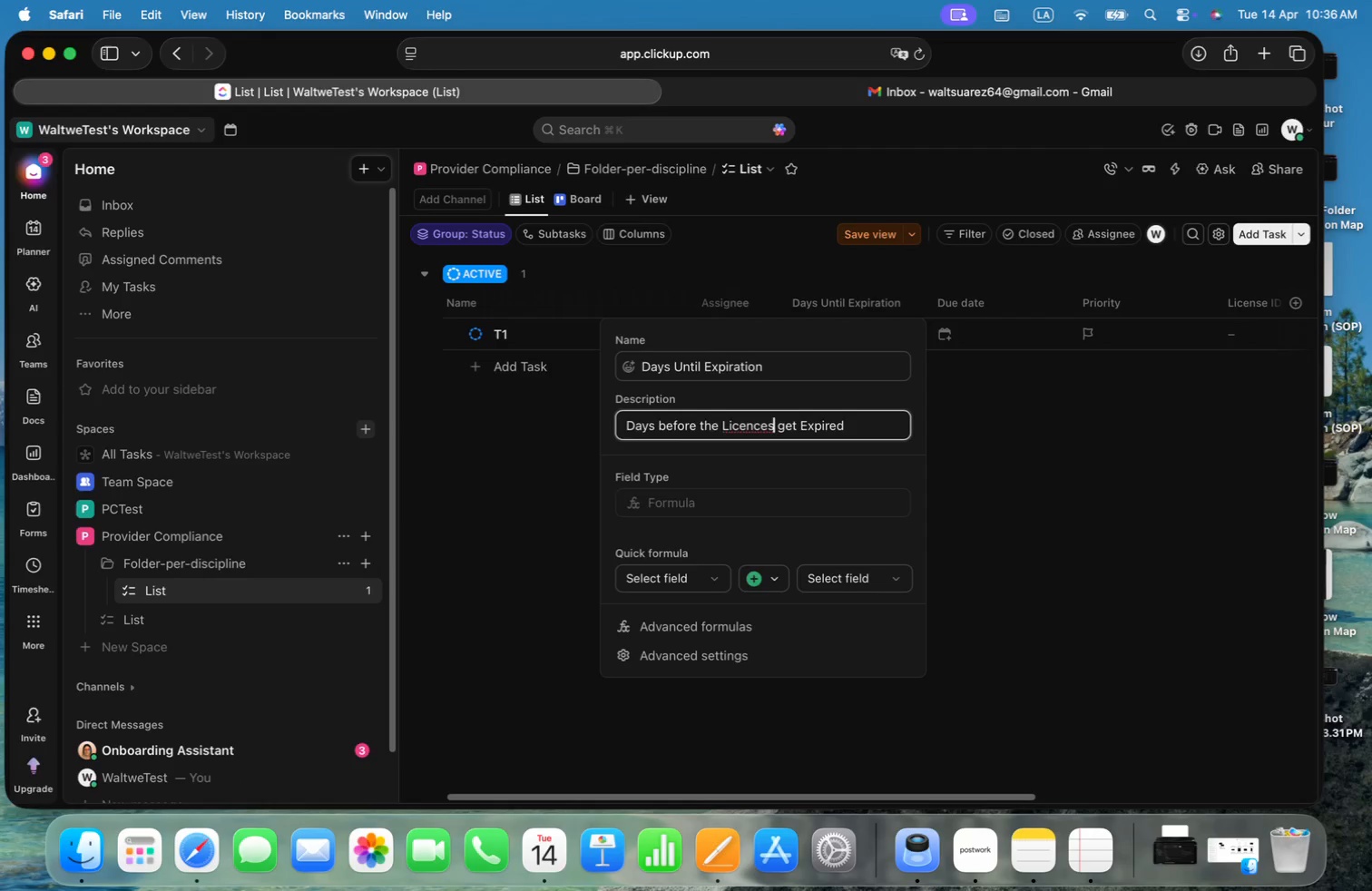 
key(Alt+ArrowRight)
 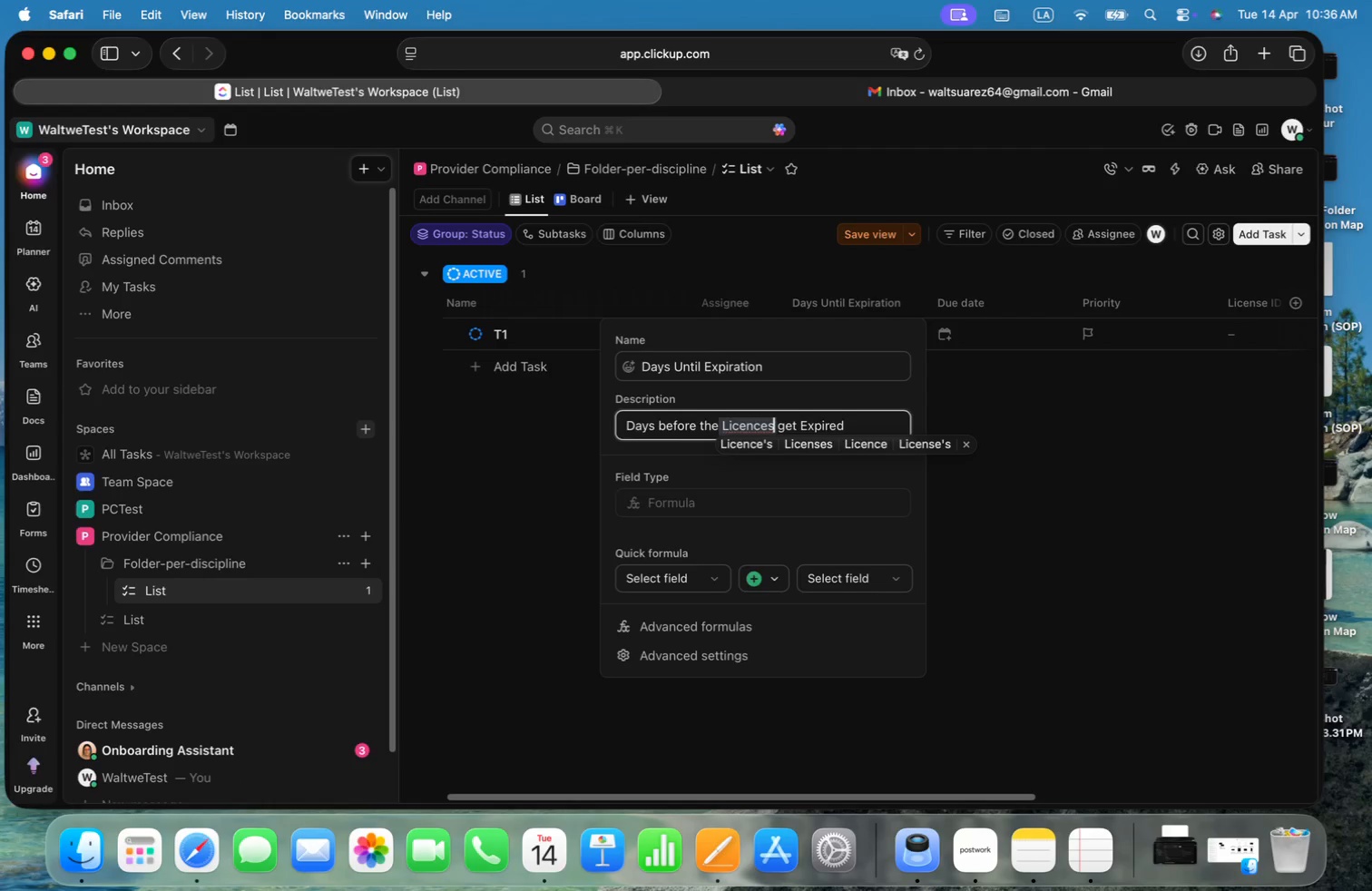 
key(ArrowDown)
 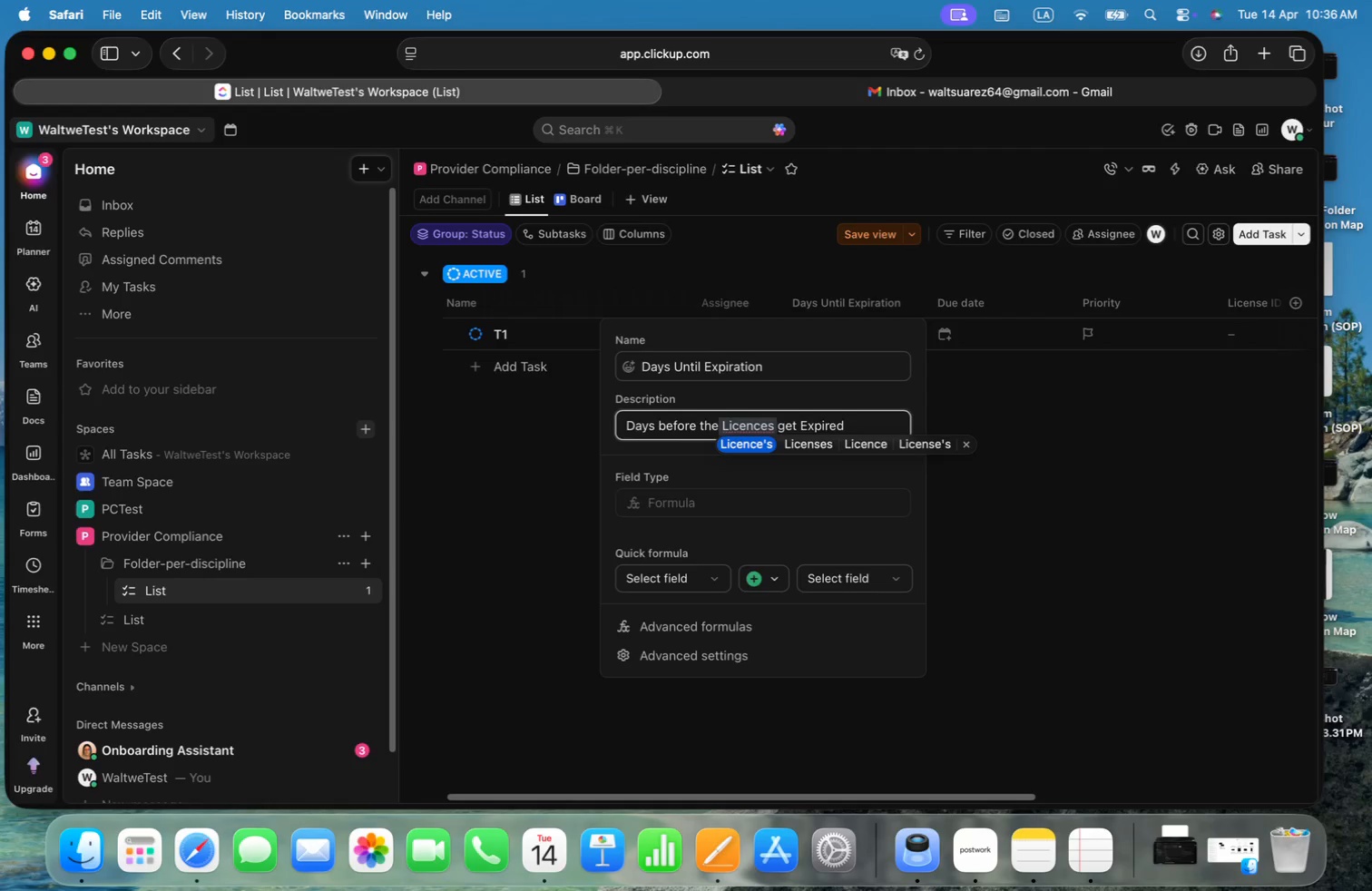 
key(Backslash)
 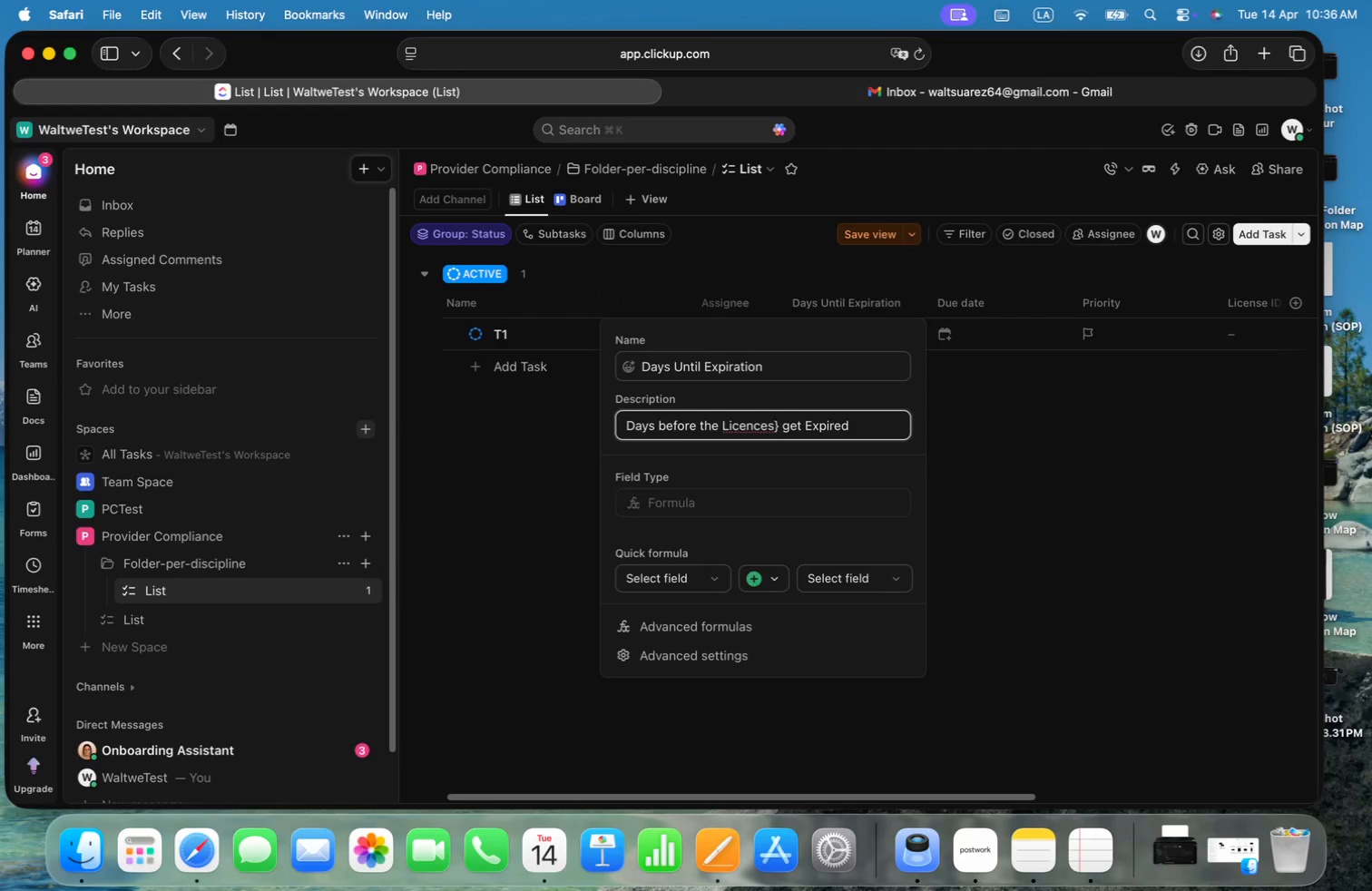 
key(Backspace)
 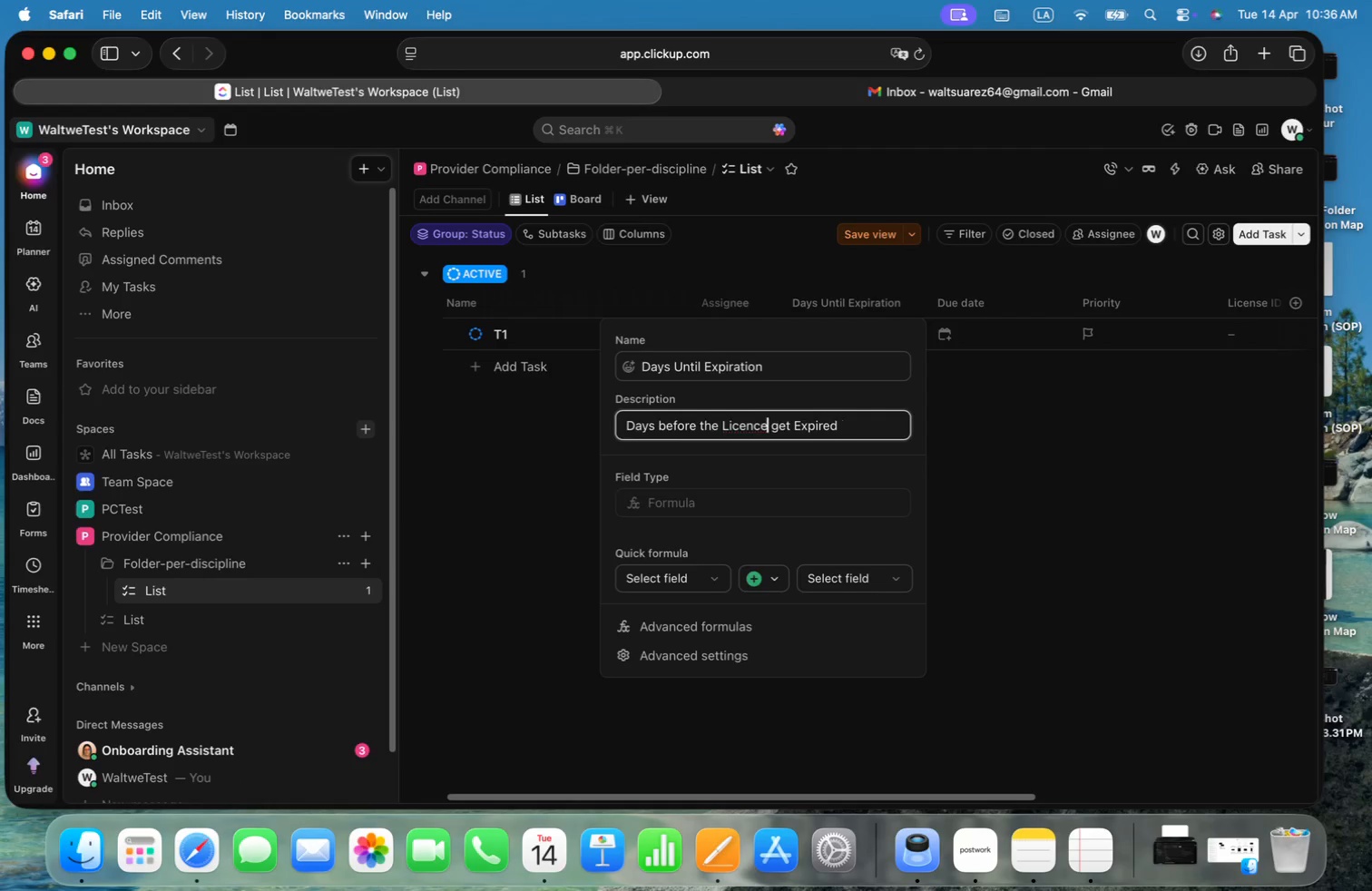 
key(Backspace)
 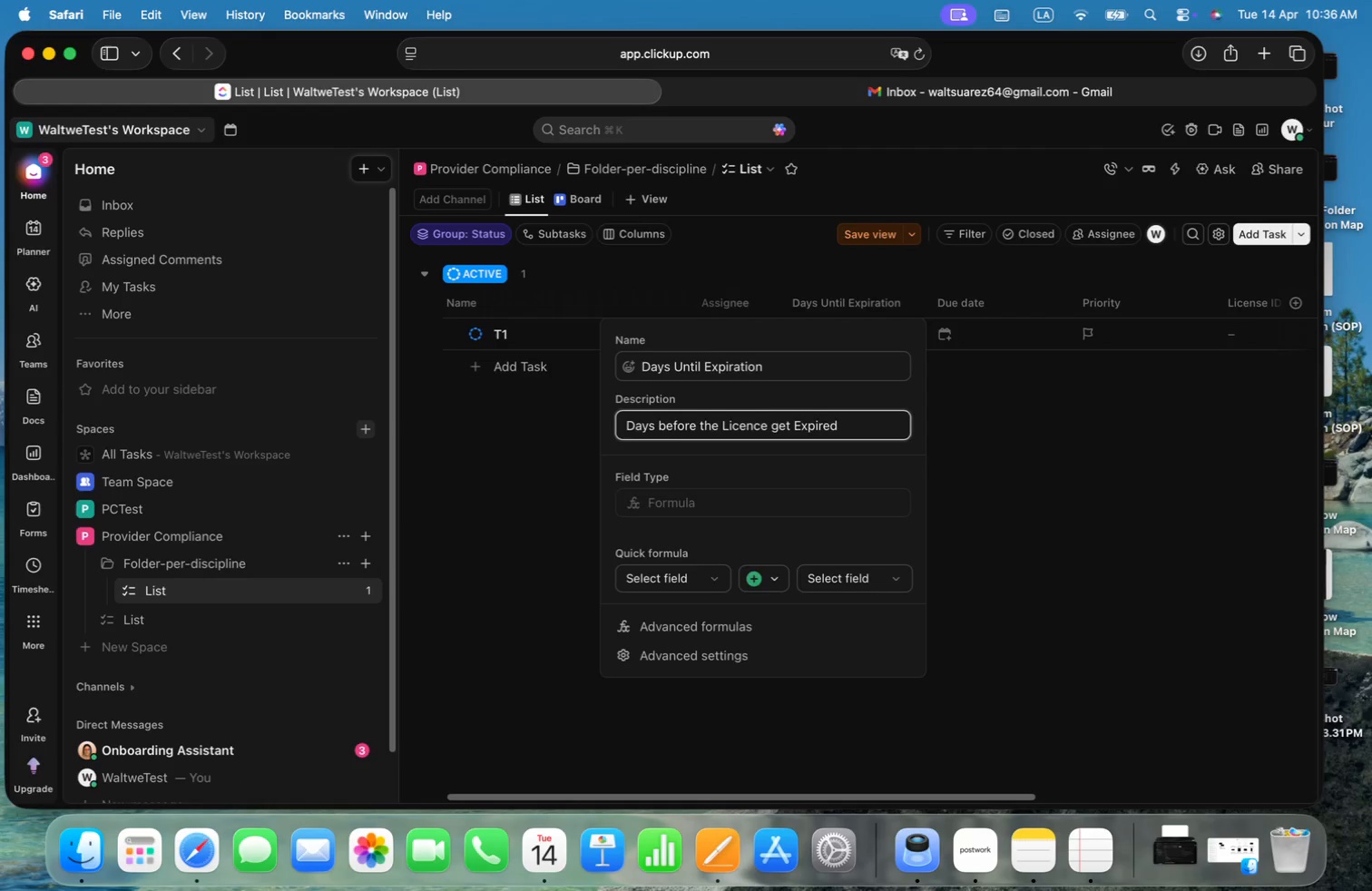 
key(S)
 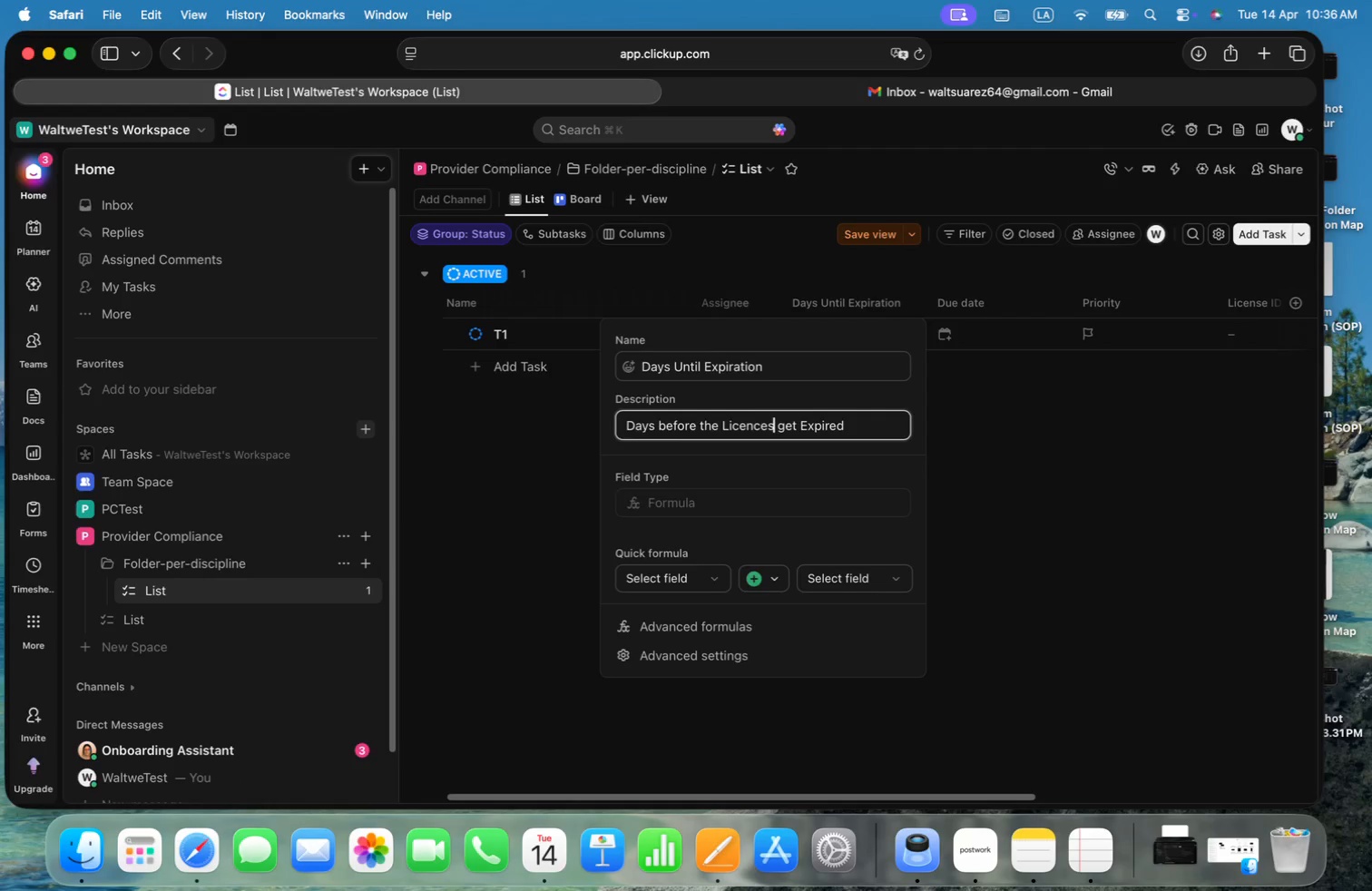 
key(Backspace)
 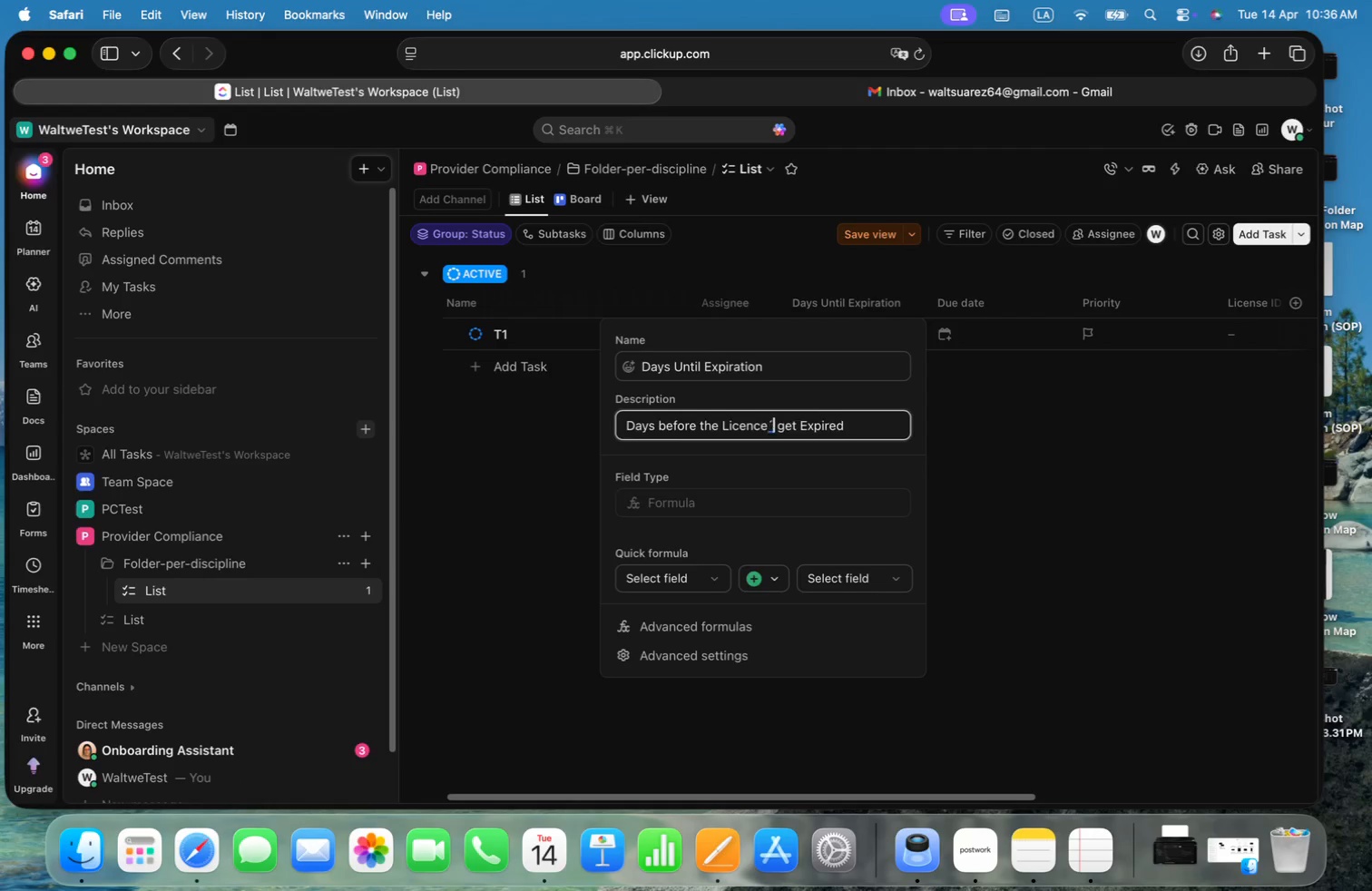 
key(BracketLeft)
 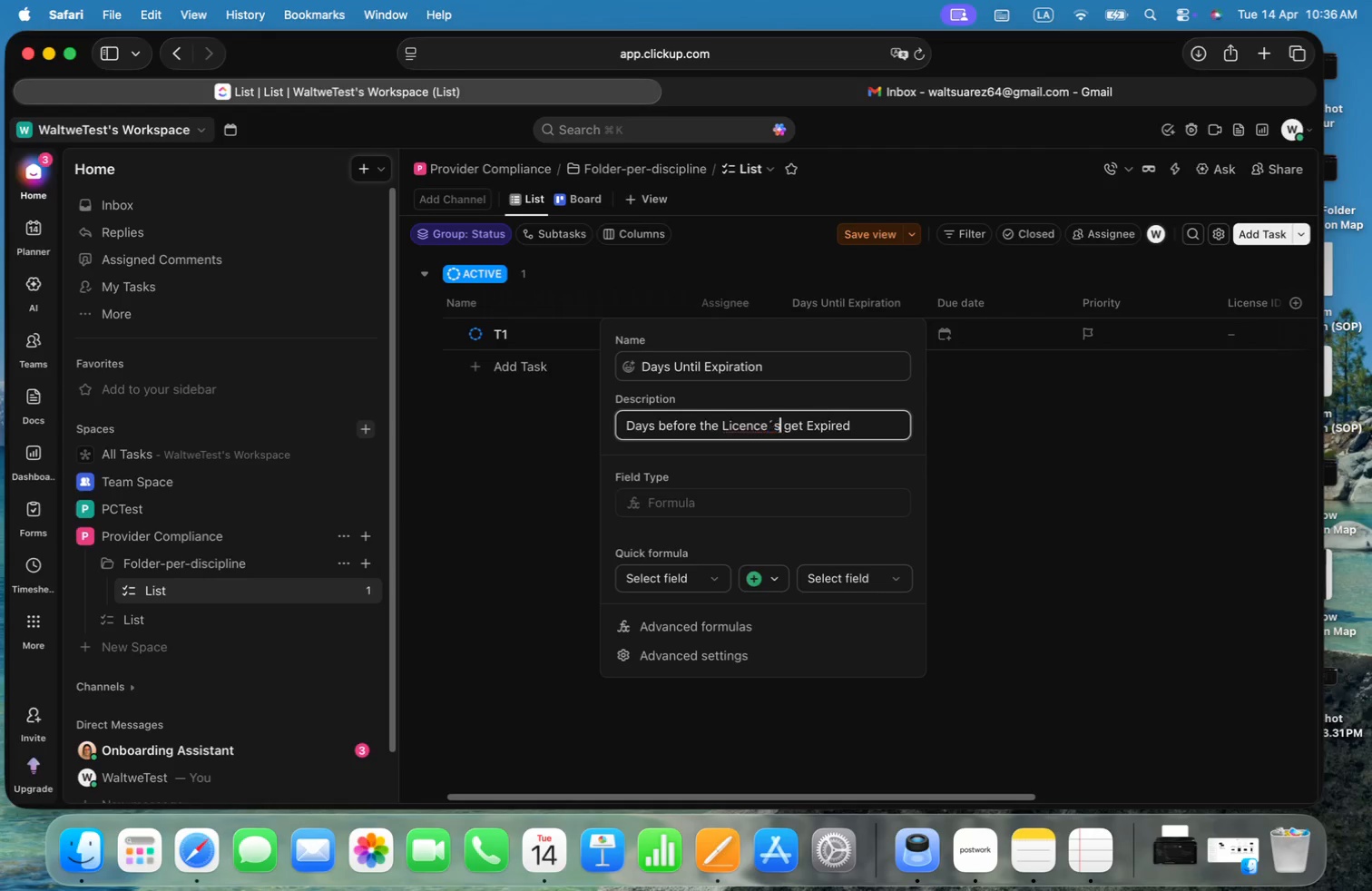 
key(S)
 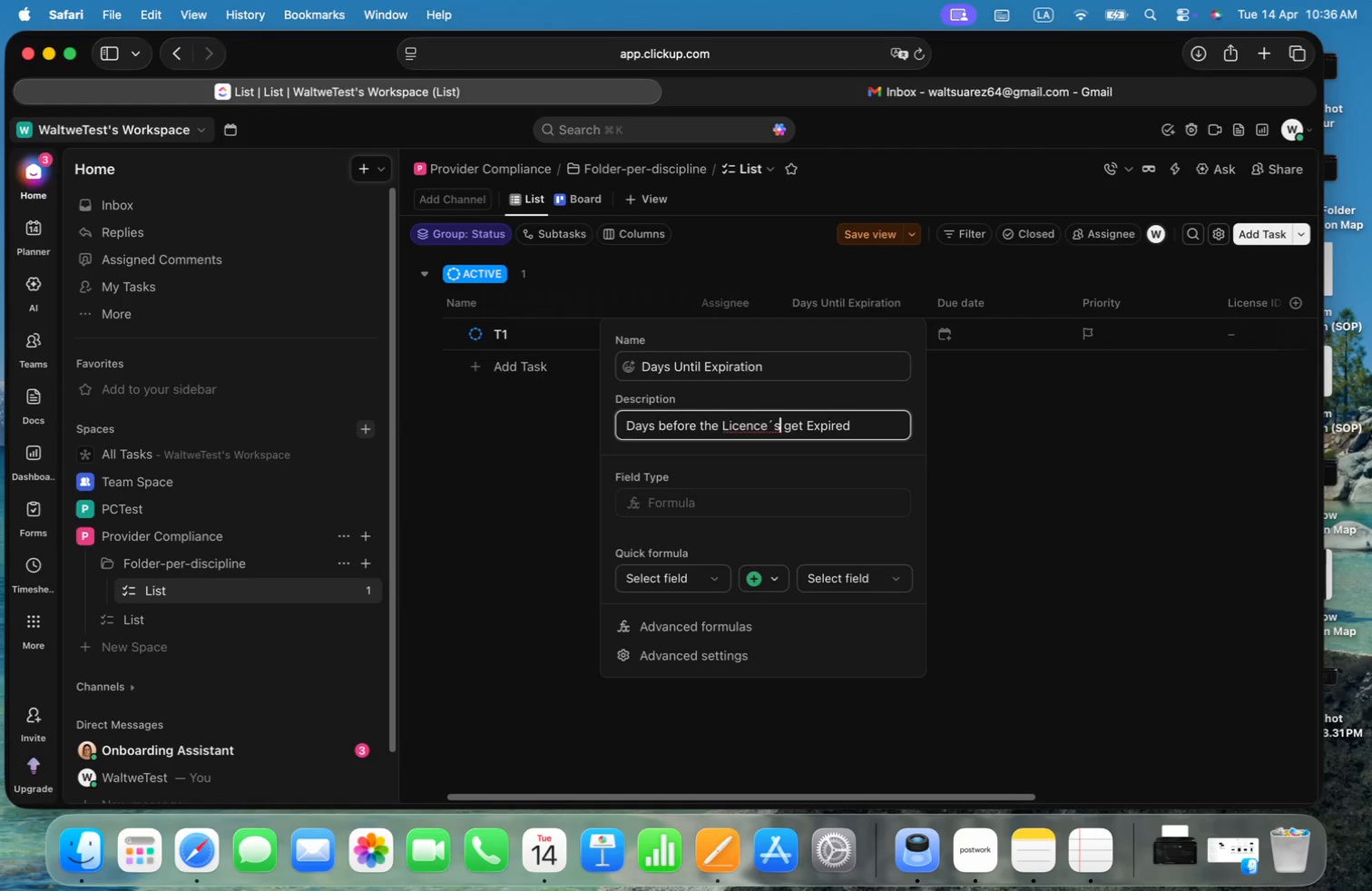 
key(ArrowRight)
 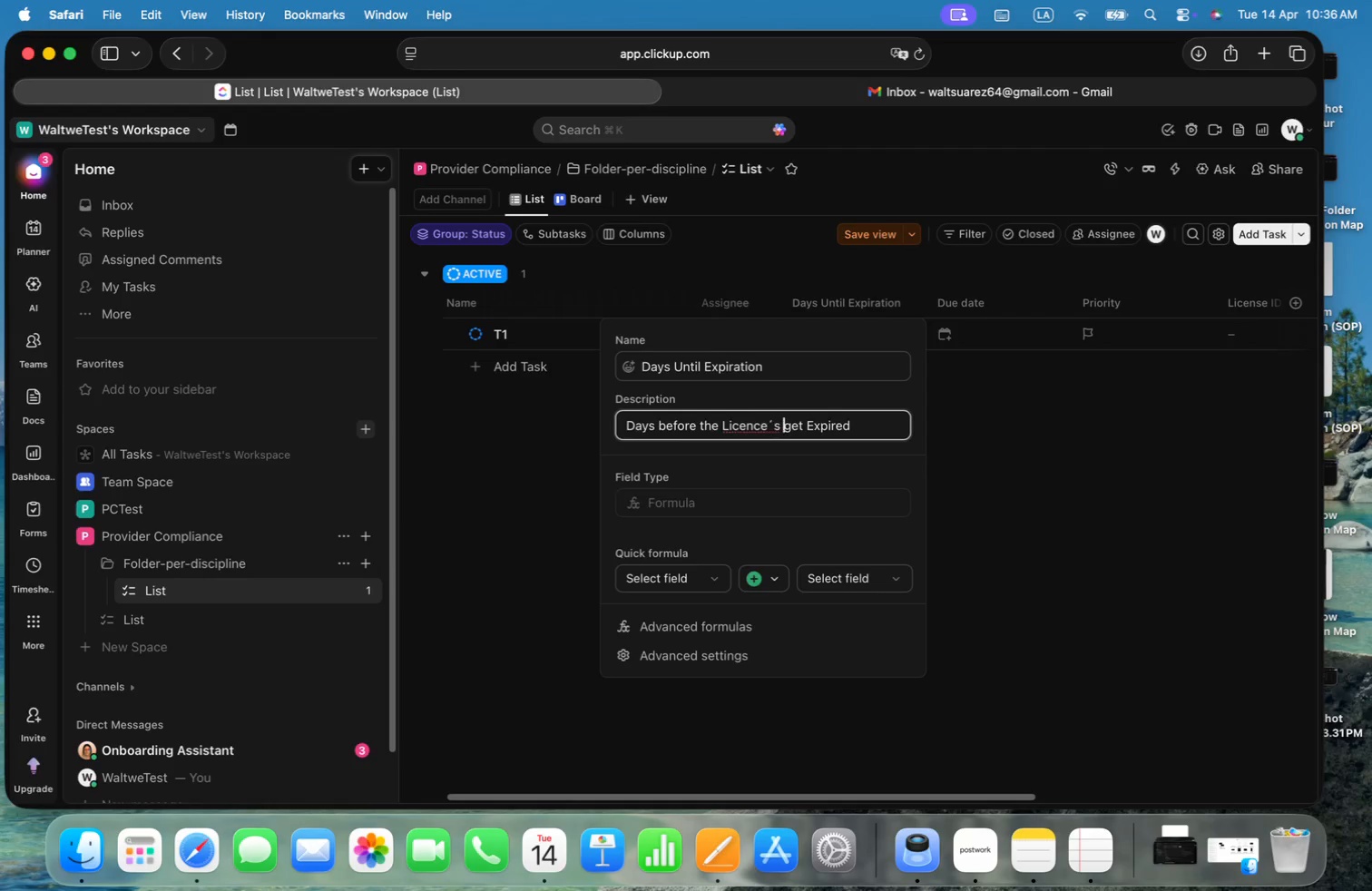 
key(Alt+ArrowLeft)
 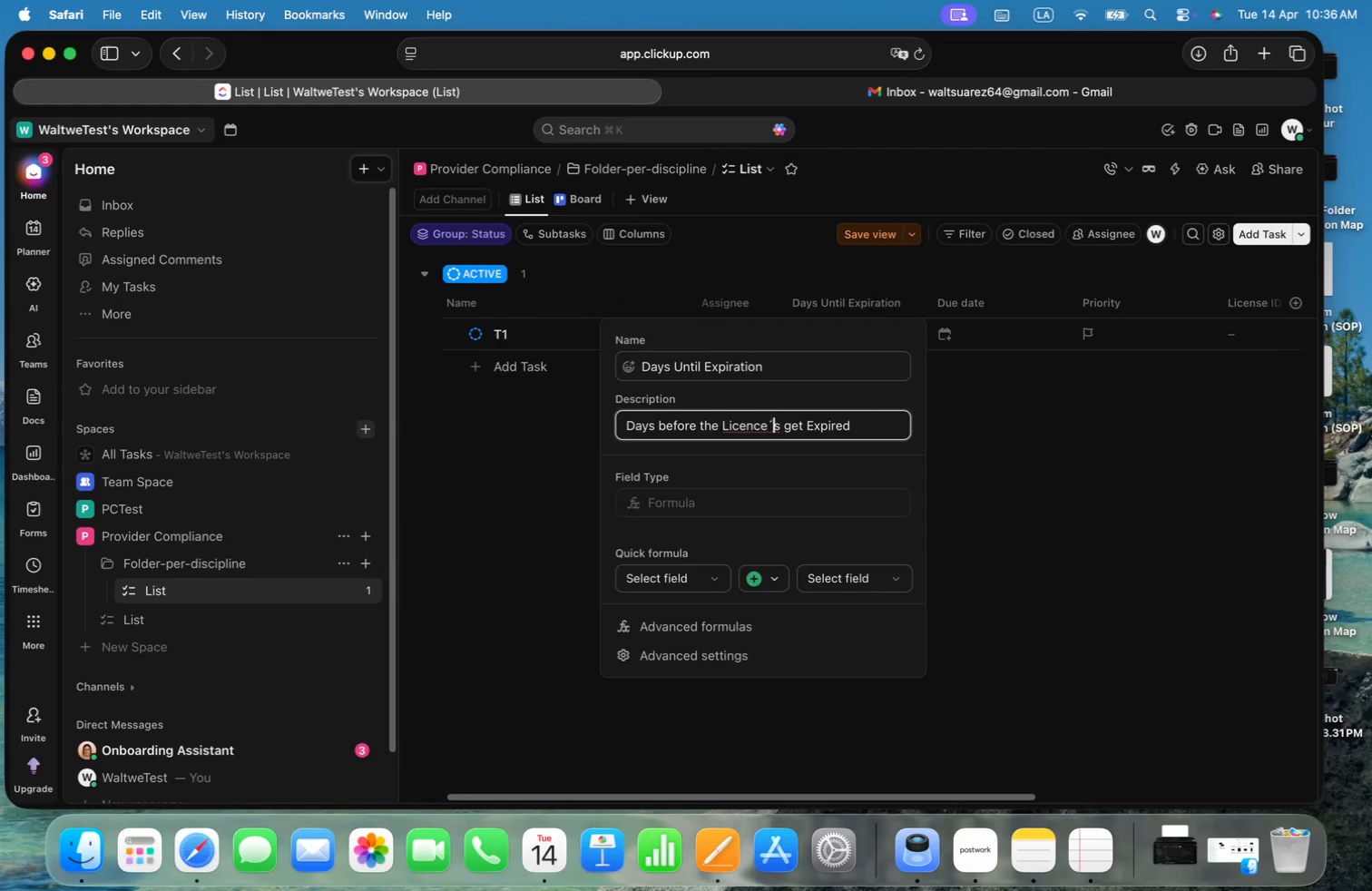 
key(Alt+ArrowLeft)
 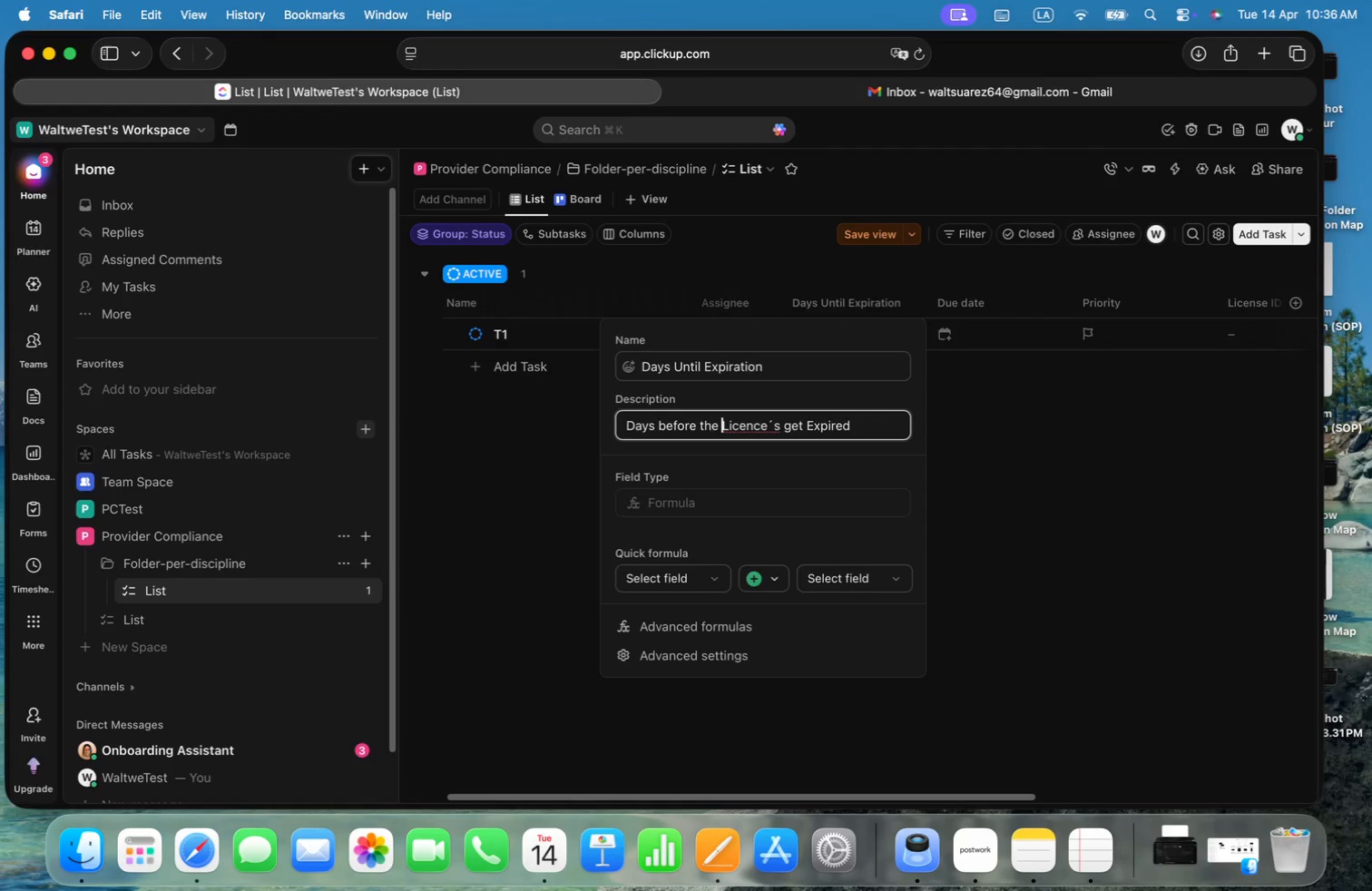 
hold_key(key=ArrowRight, duration=1.17)
 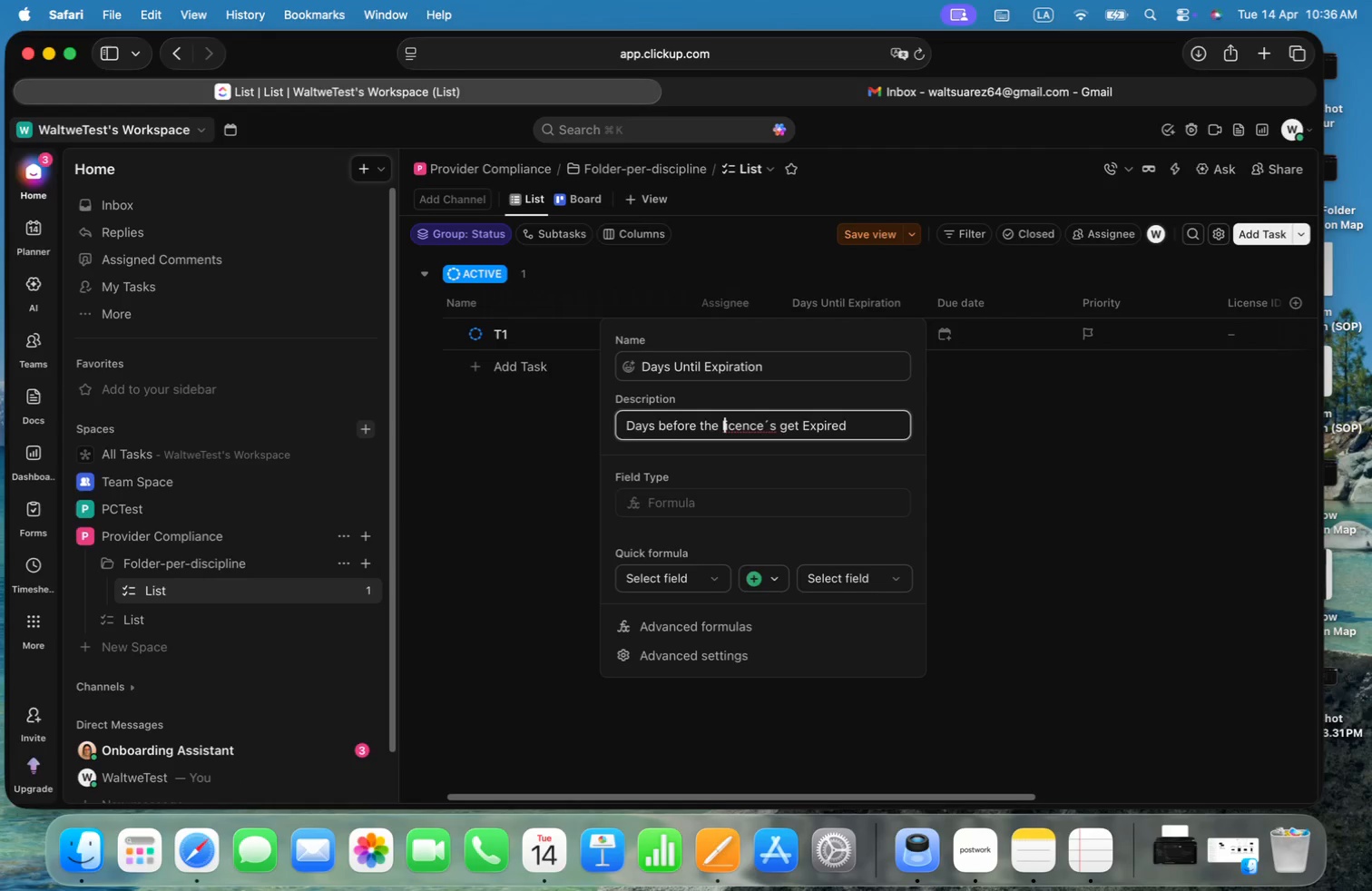 
key(Backspace)
 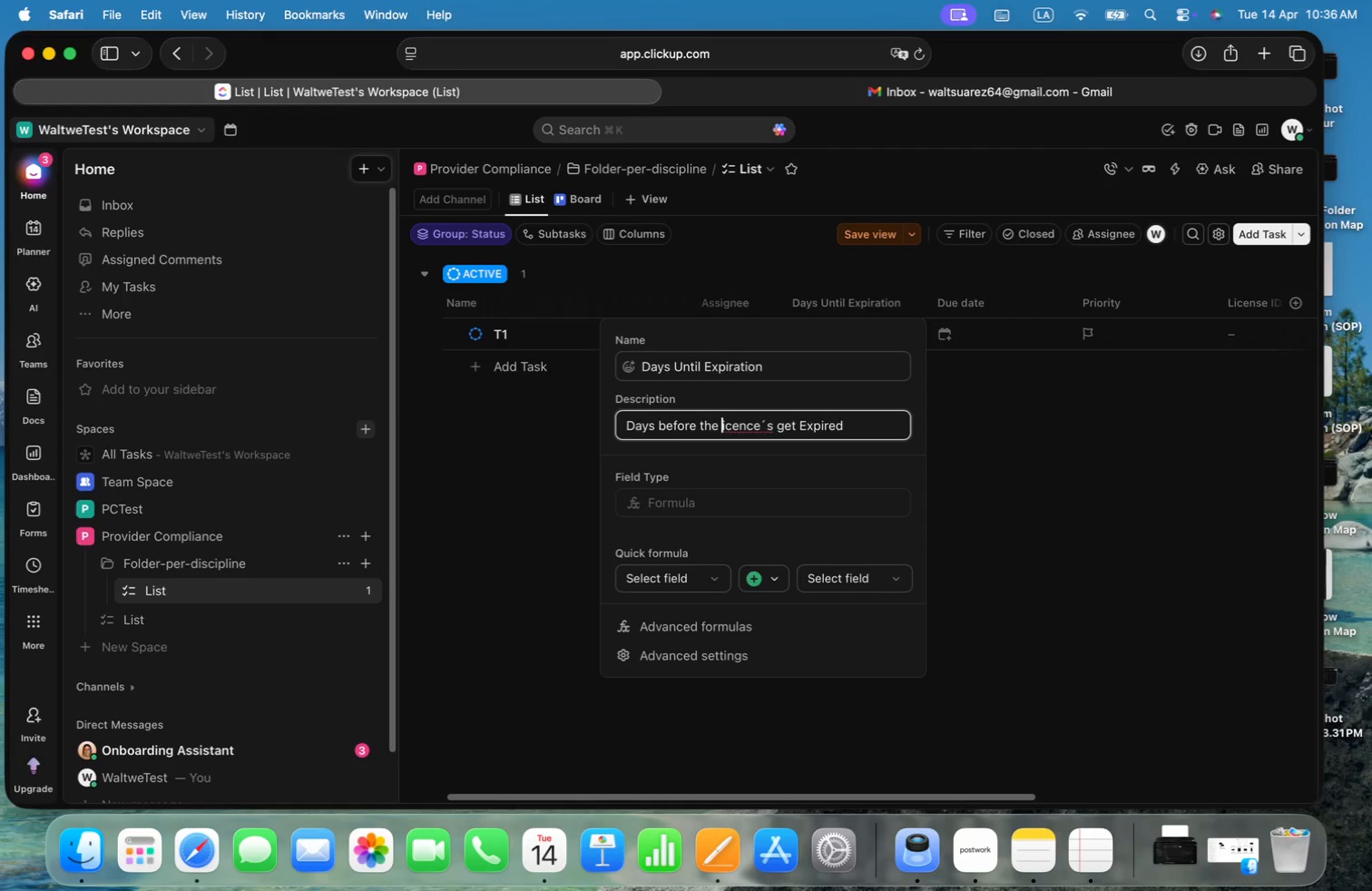 
key(L)
 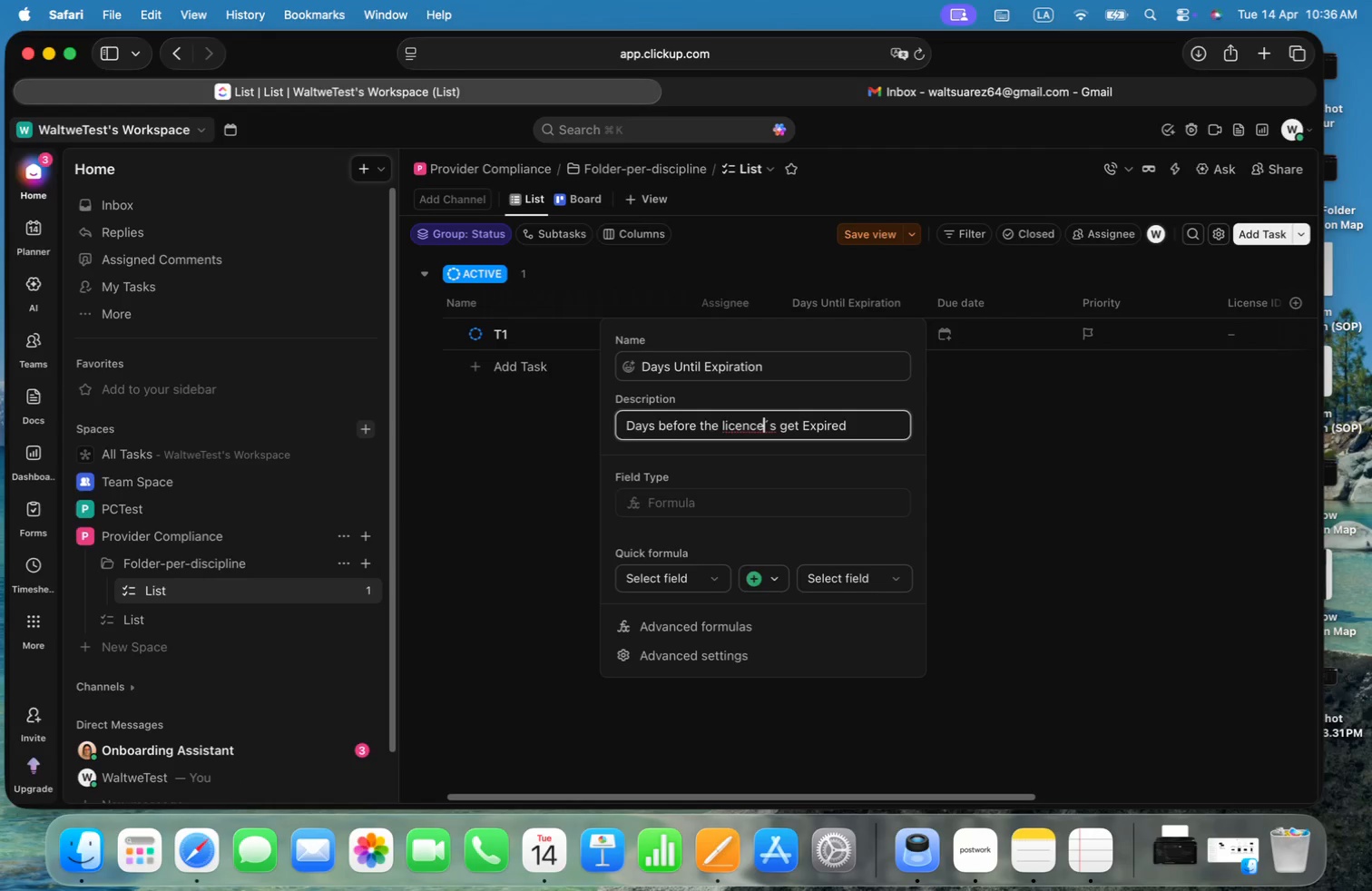 
hold_key(key=OptionLeft, duration=0.36)
 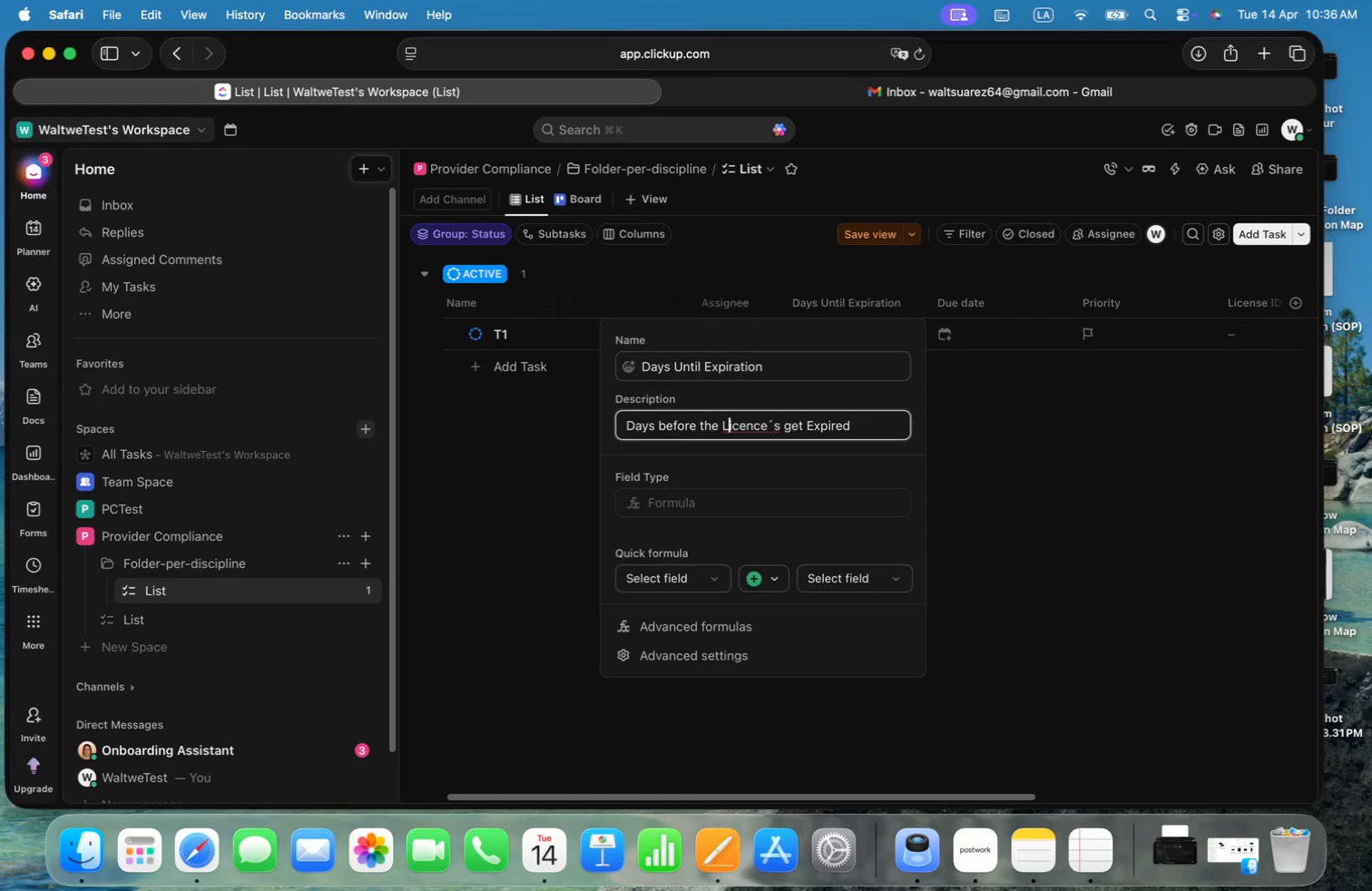 
key(ArrowRight)
 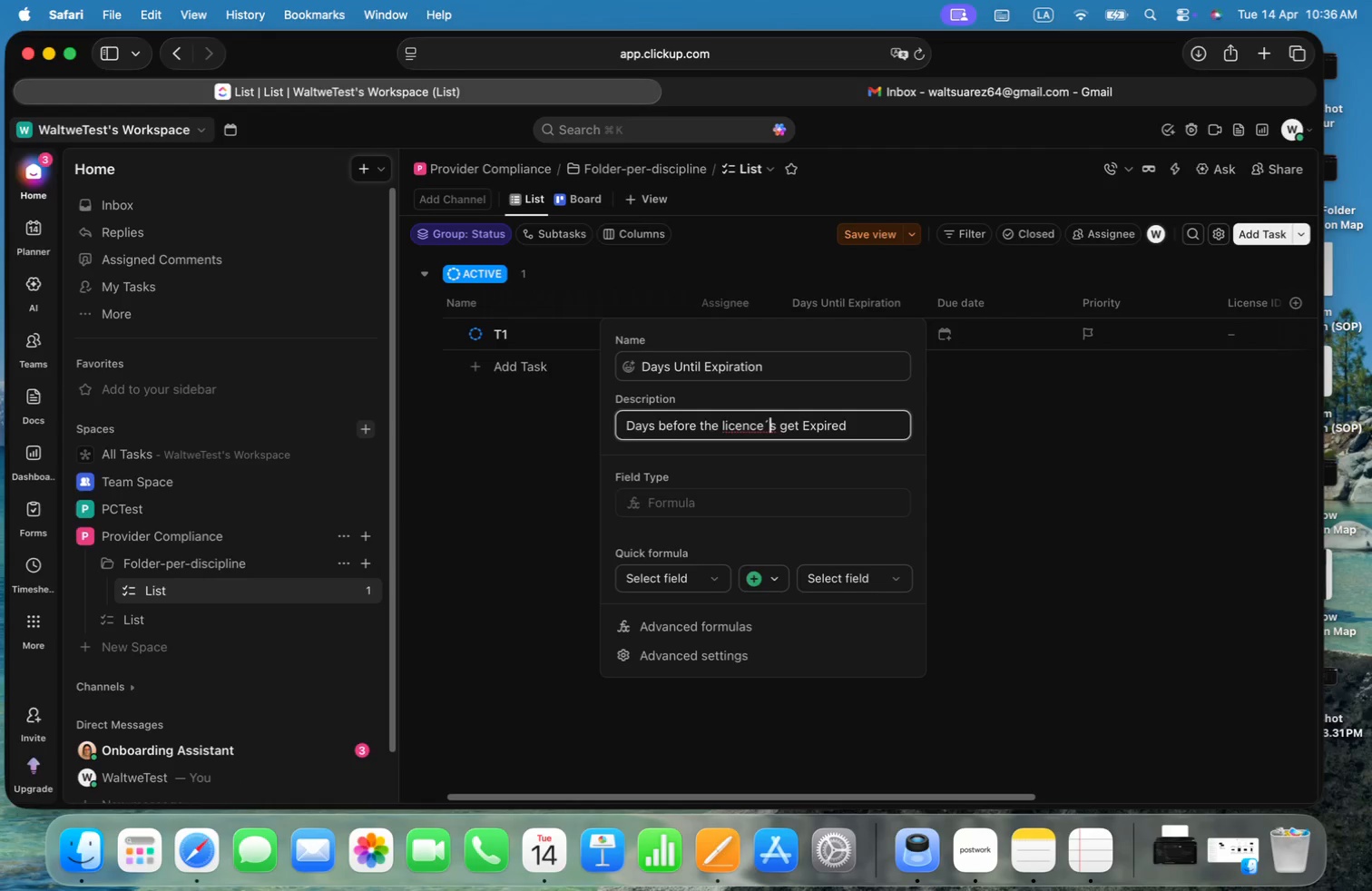 
key(ArrowRight)
 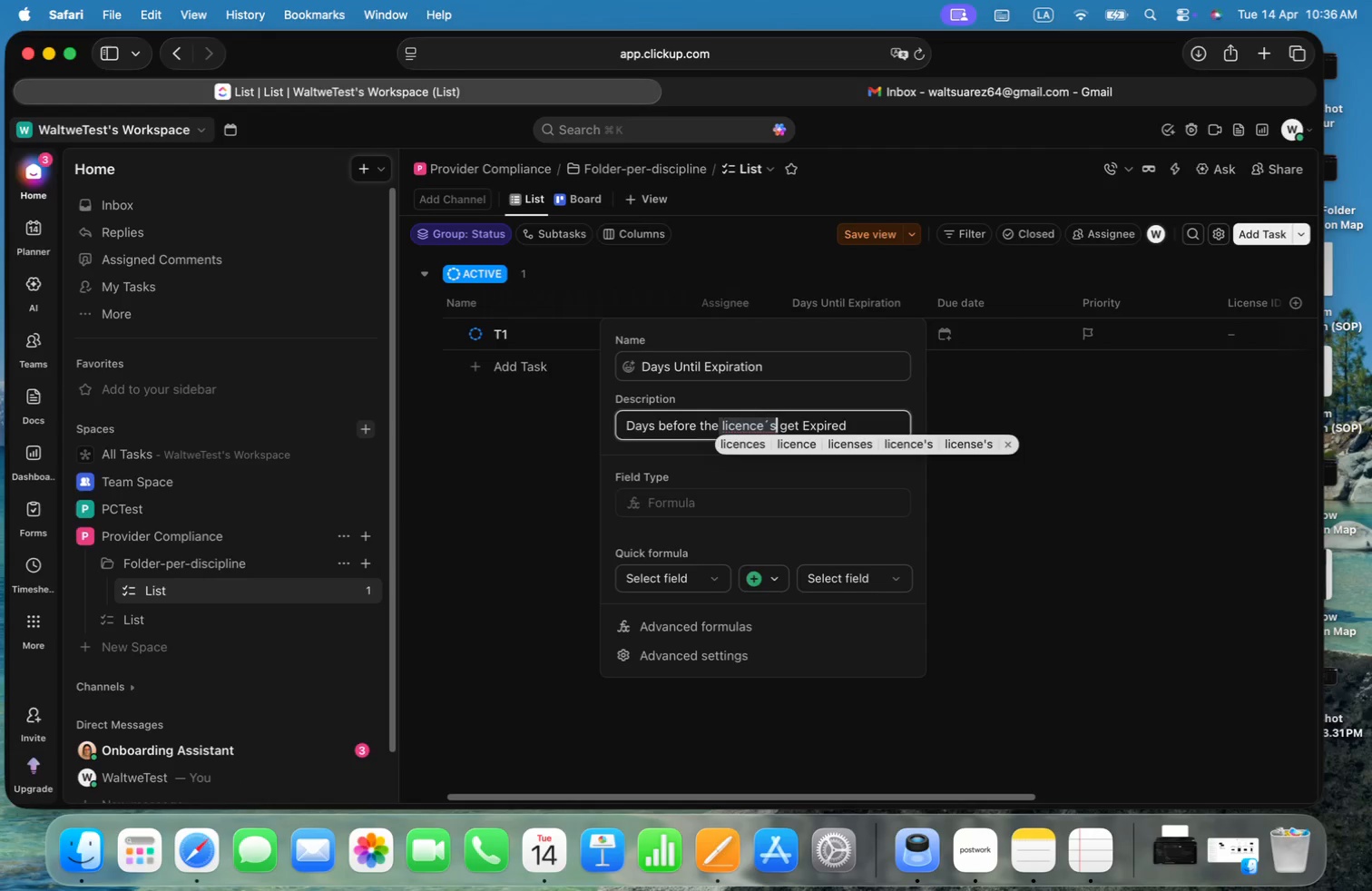 
key(Backspace)
 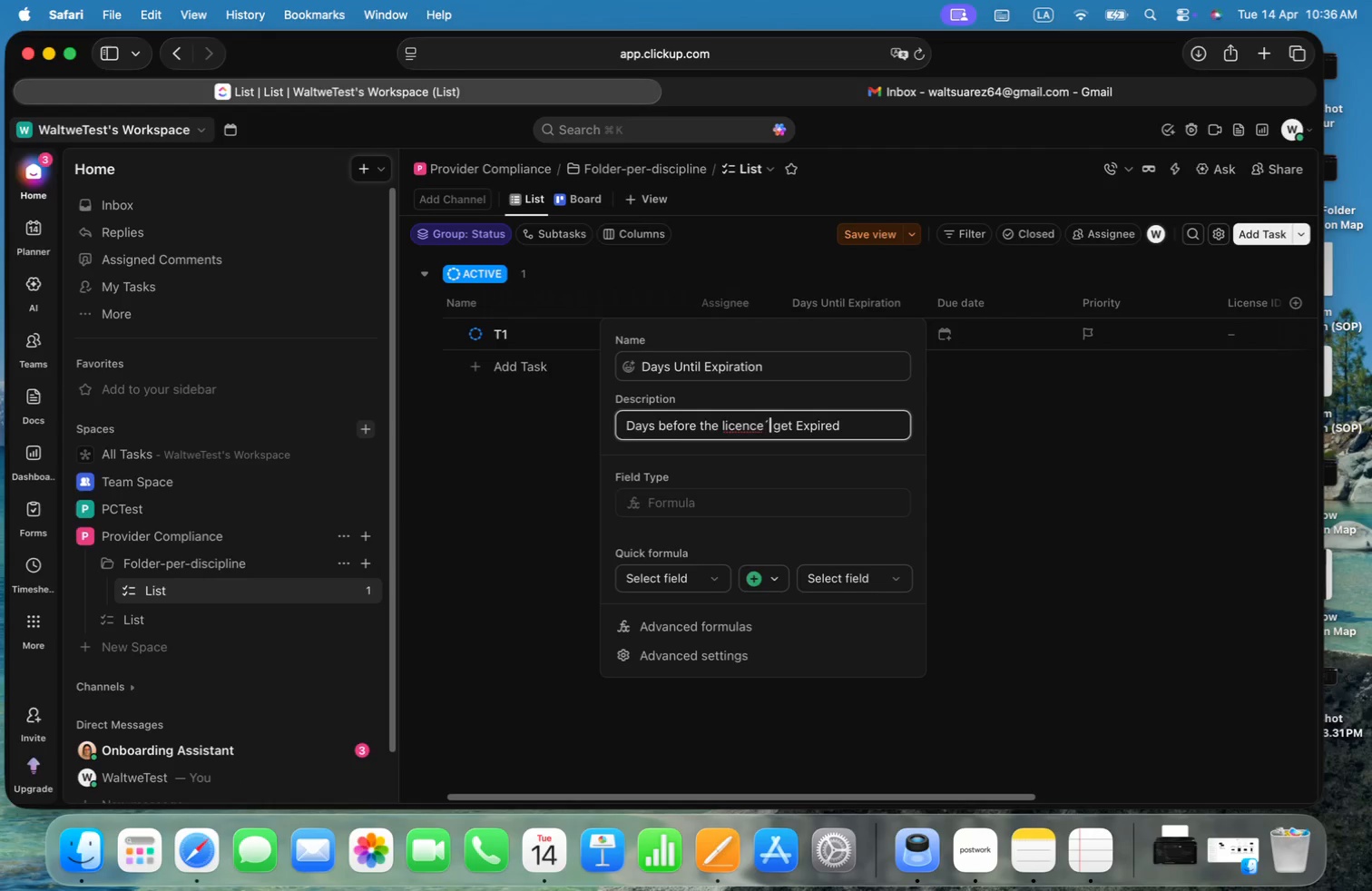 
key(Backspace)
 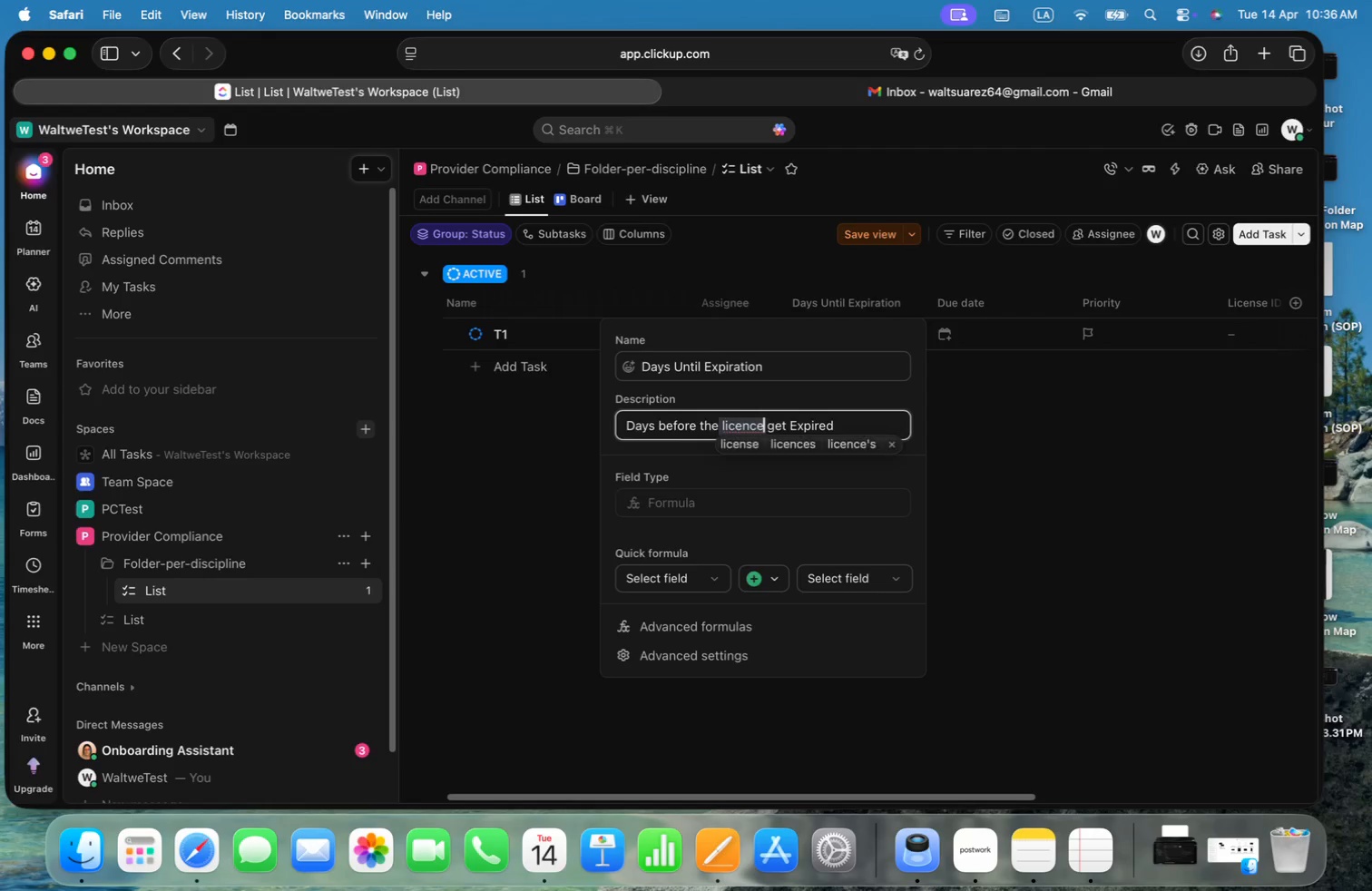 
key(ArrowDown)
 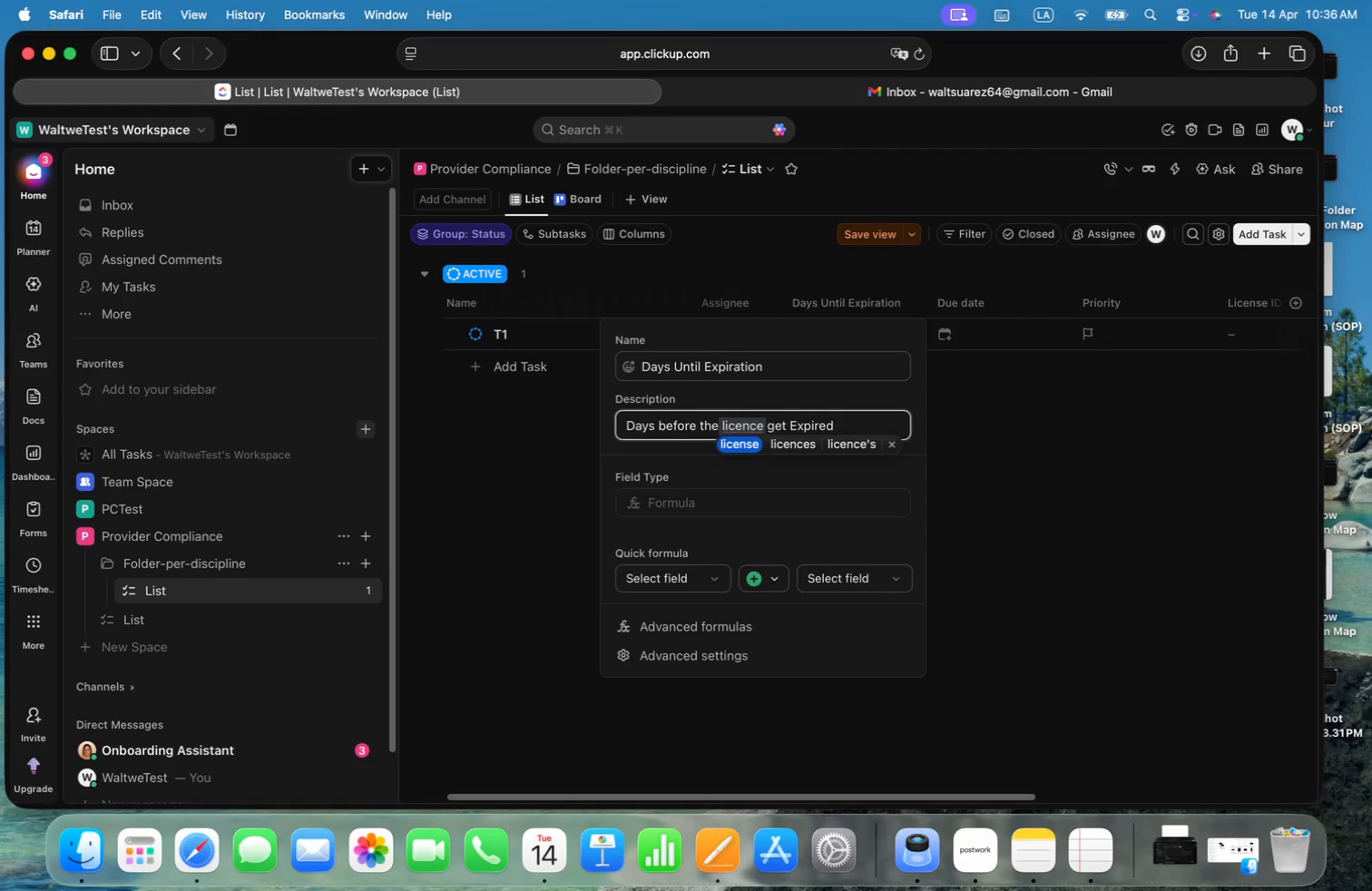 
key(Enter)
 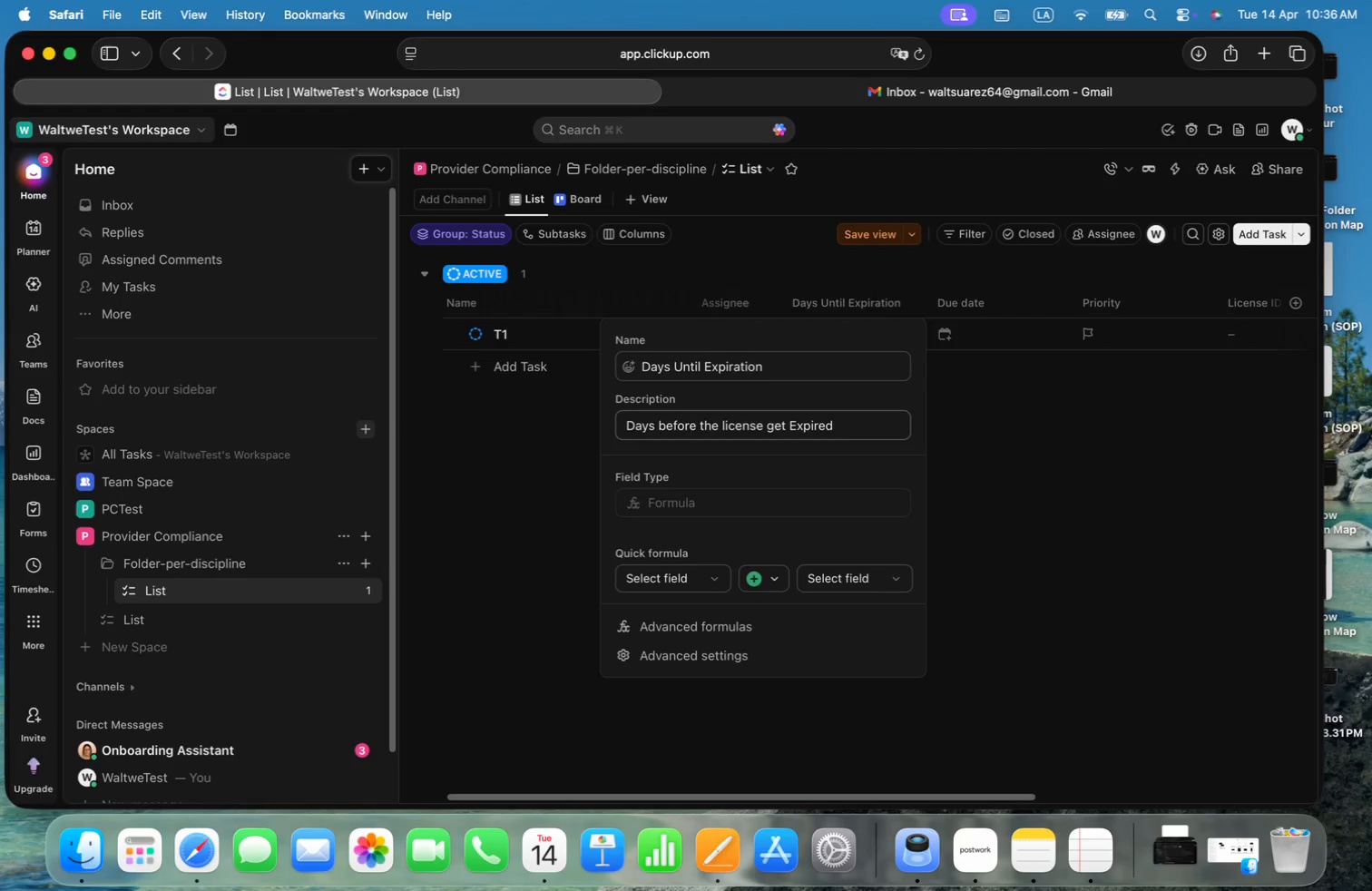 
key(Meta+CommandLeft)
 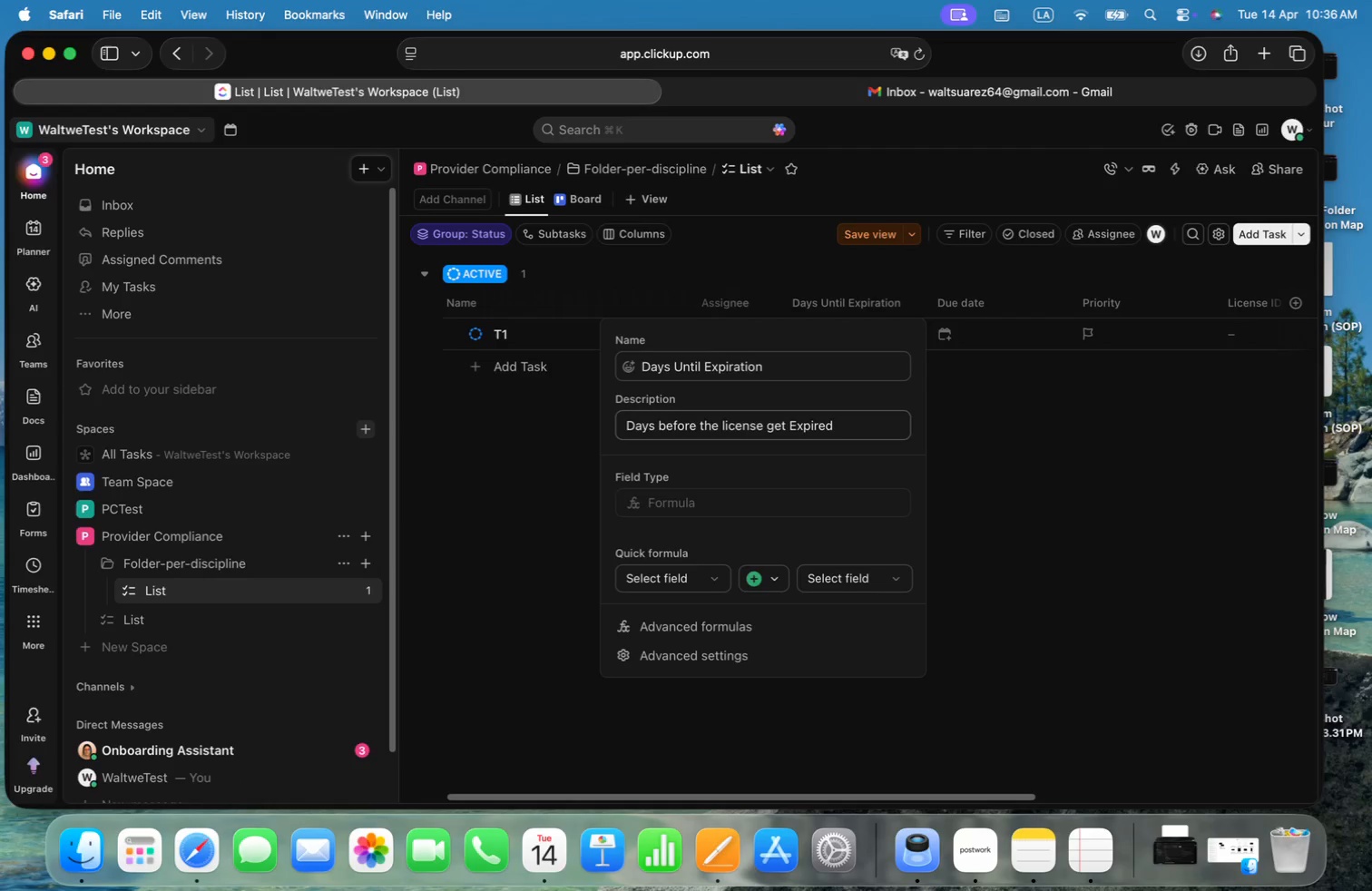 
key(Meta+ArrowRight)
 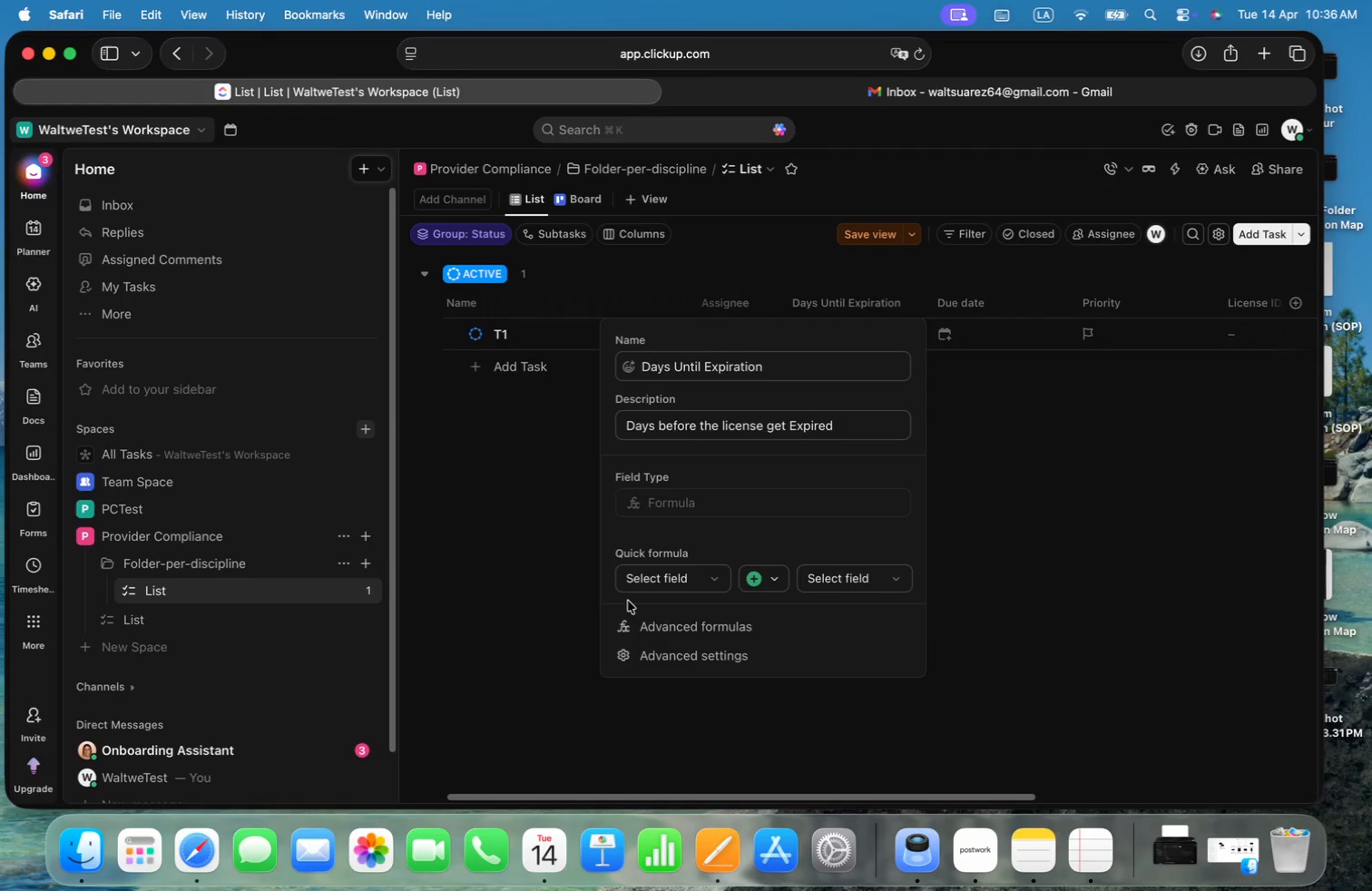 
left_click([697, 630])
 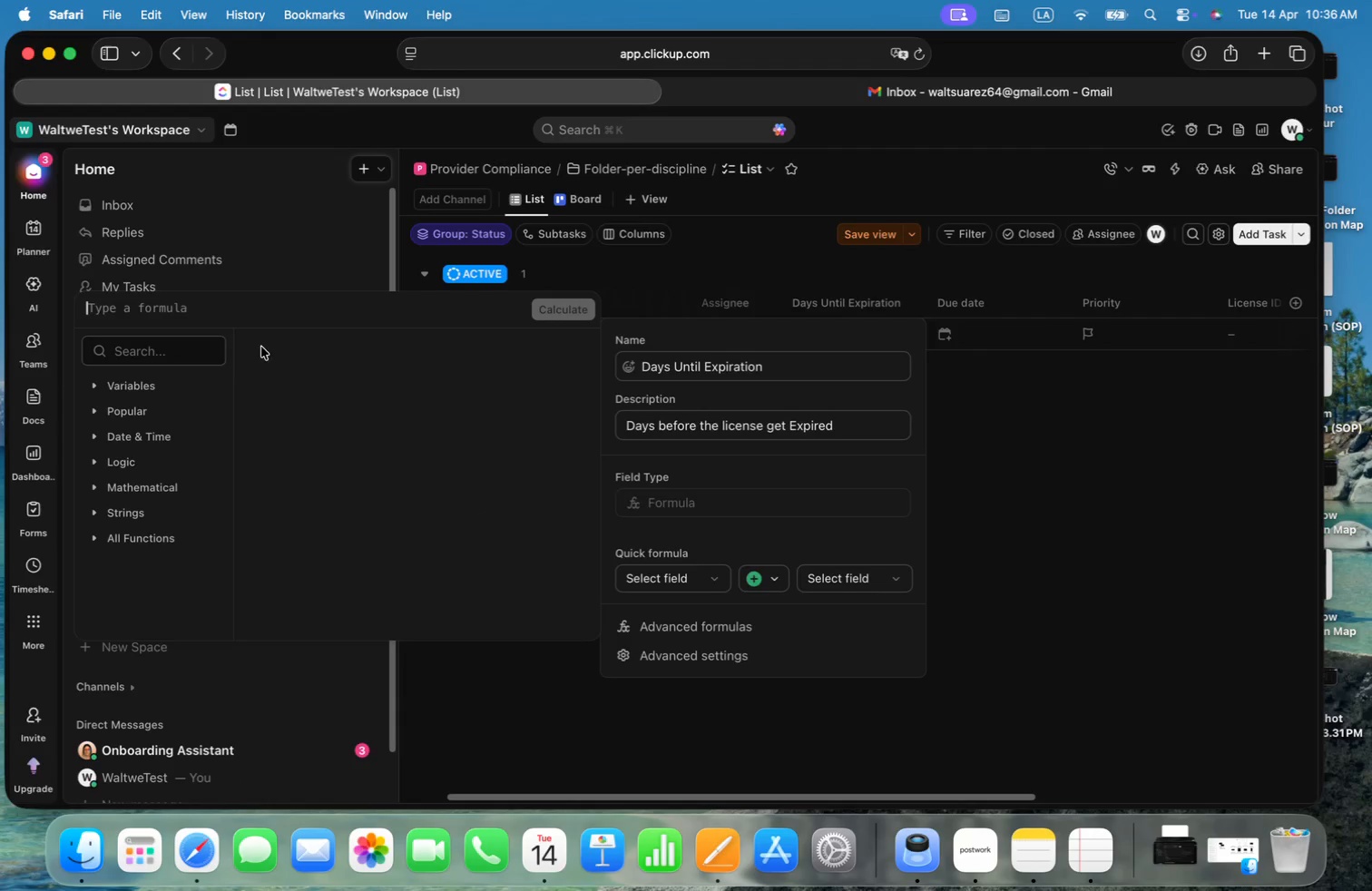 
key(Meta+CommandLeft)
 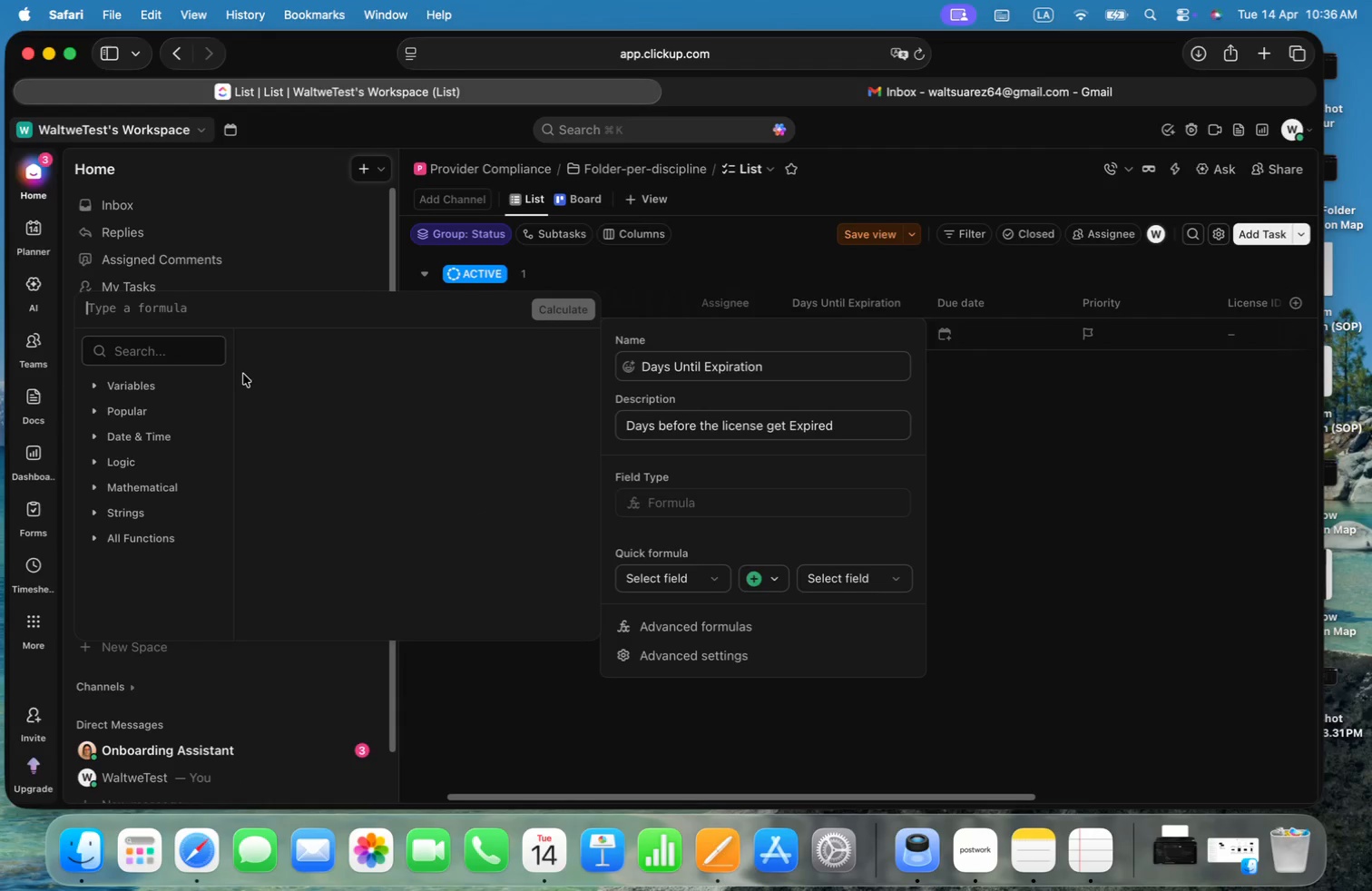 
key(Meta+Tab)
 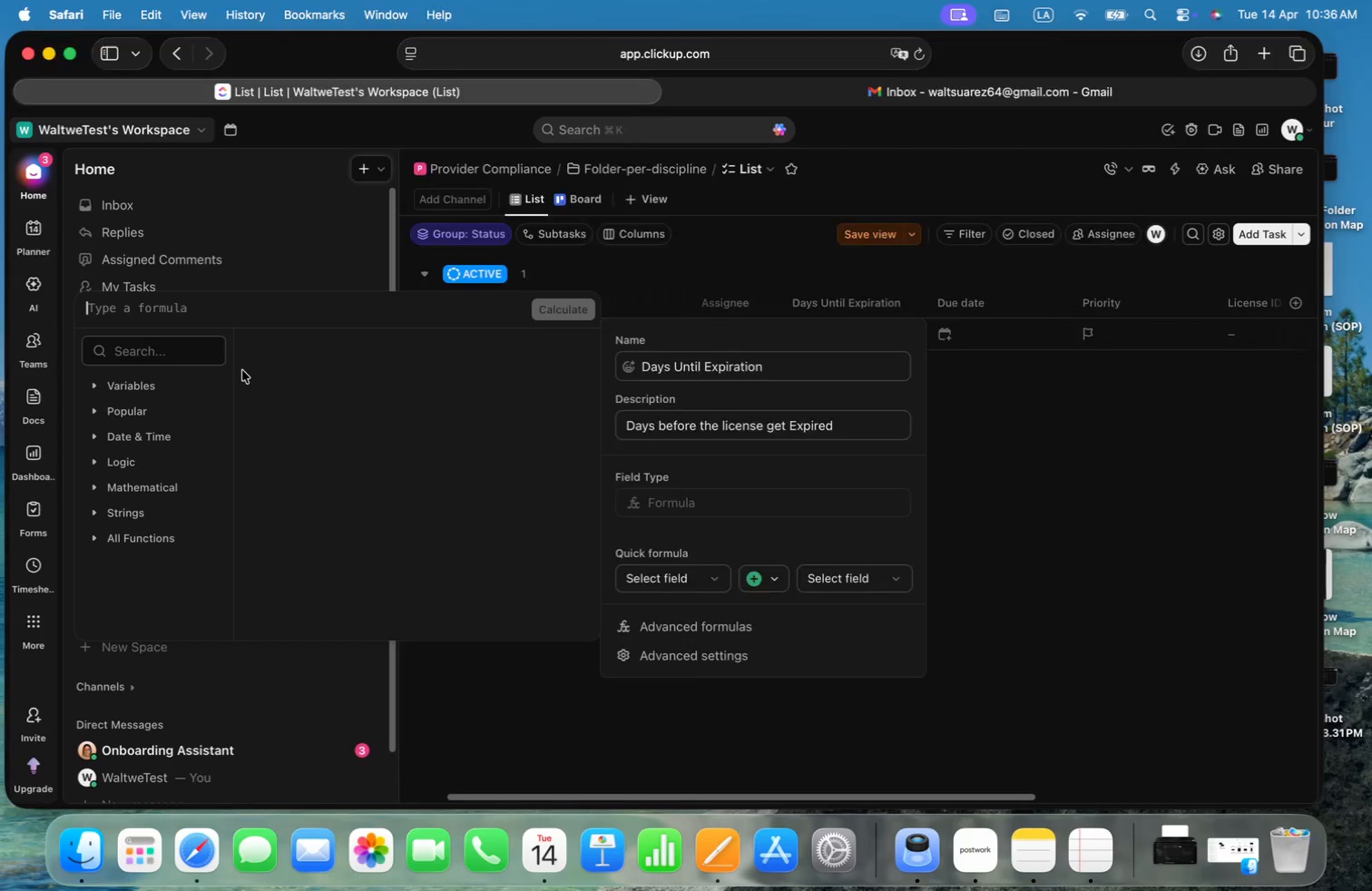 
scroll: coordinate [970, 548], scroll_direction: down, amount: 24.0
 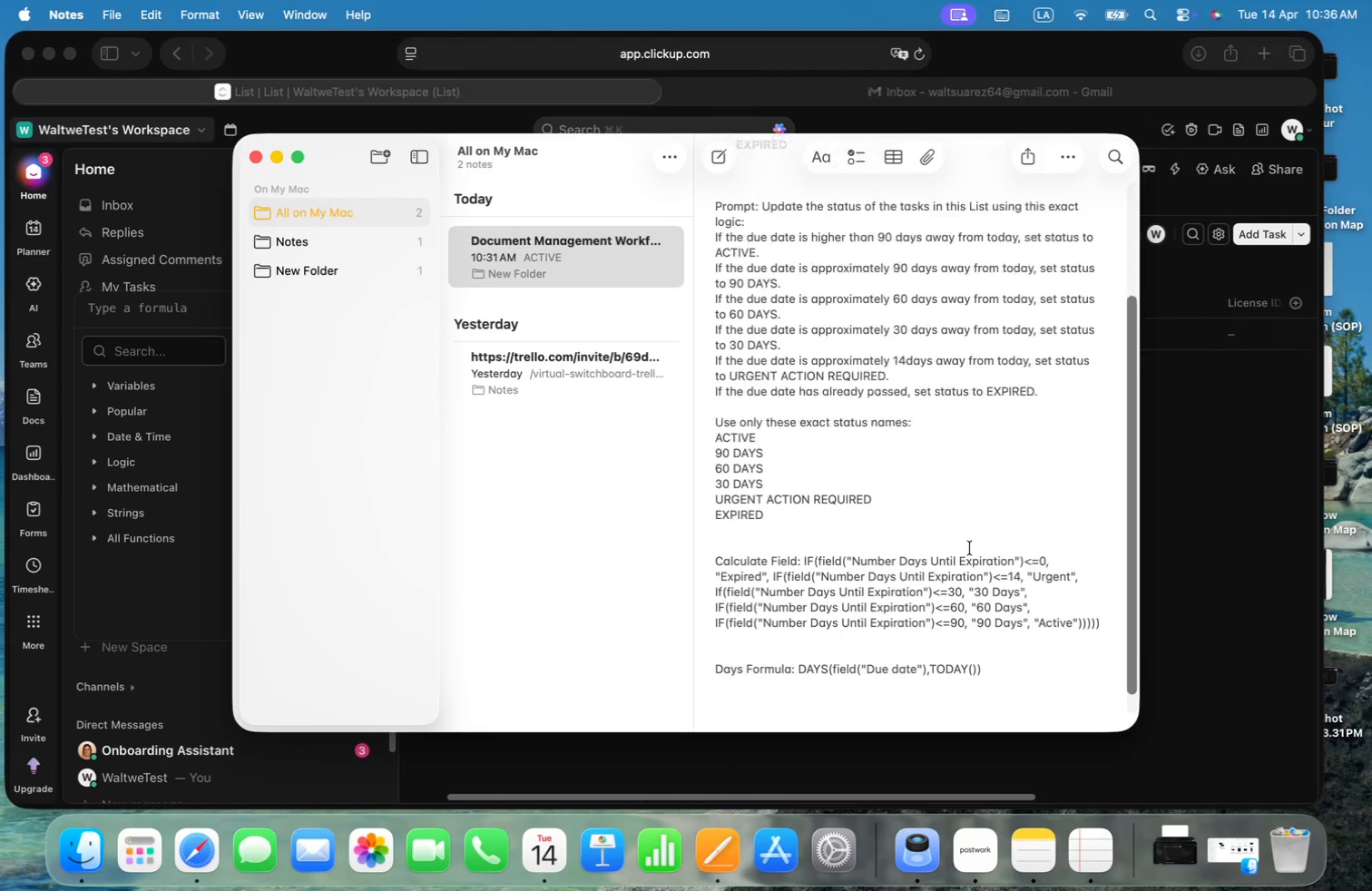 
left_click_drag(start_coordinate=[992, 639], to_coordinate=[801, 641])
 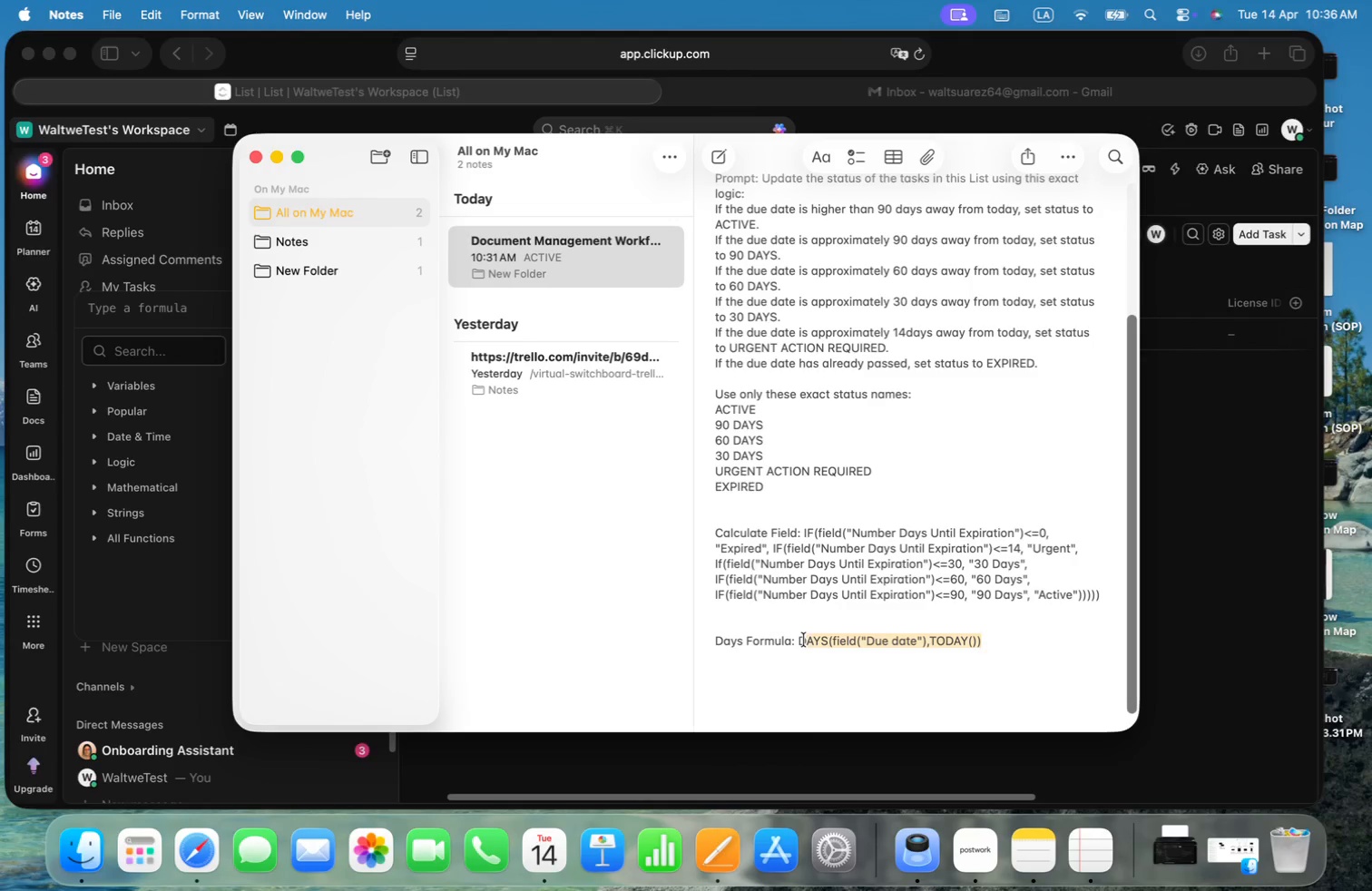 
key(Meta+C)
 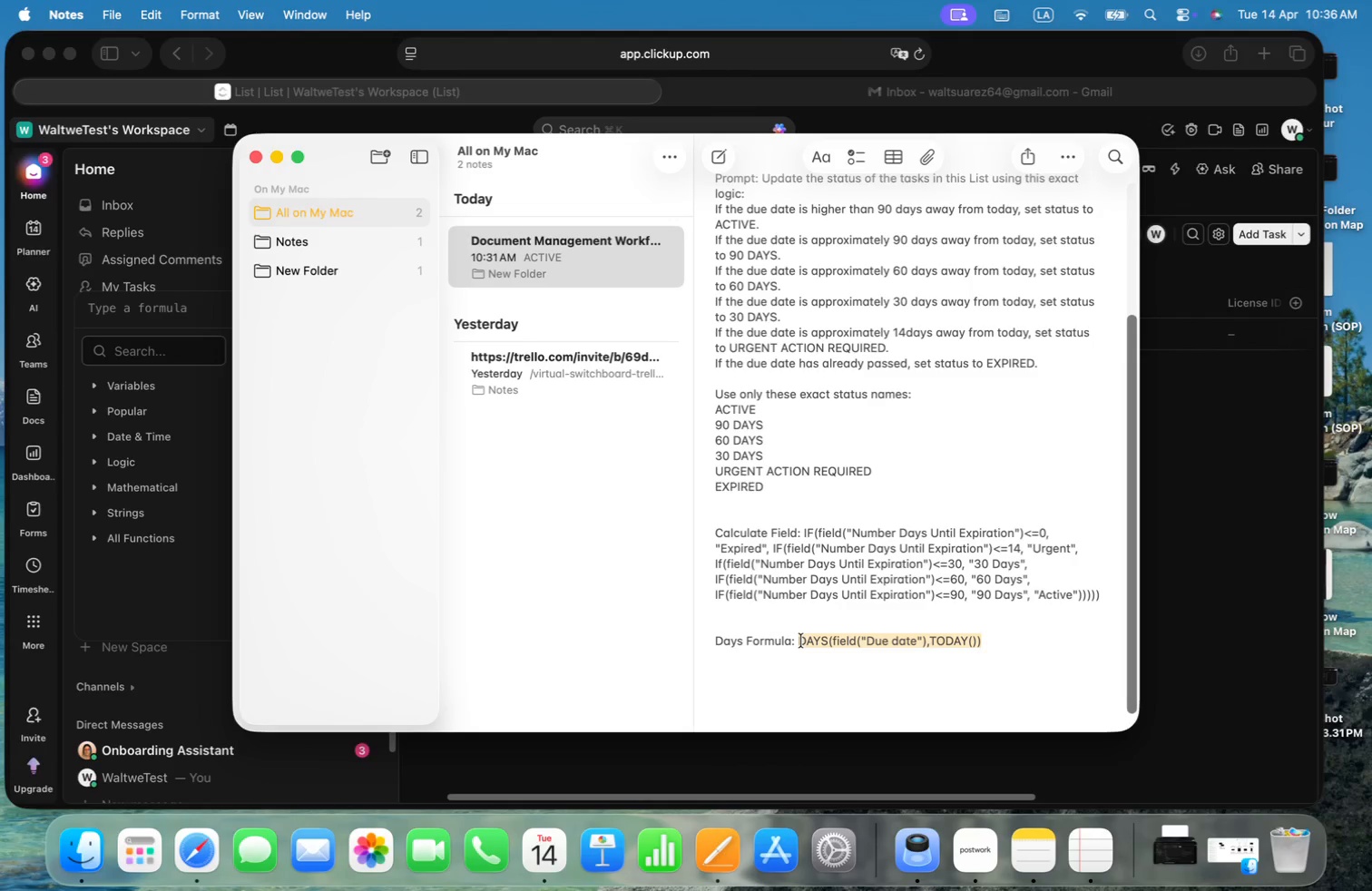 
key(Meta+CommandLeft)
 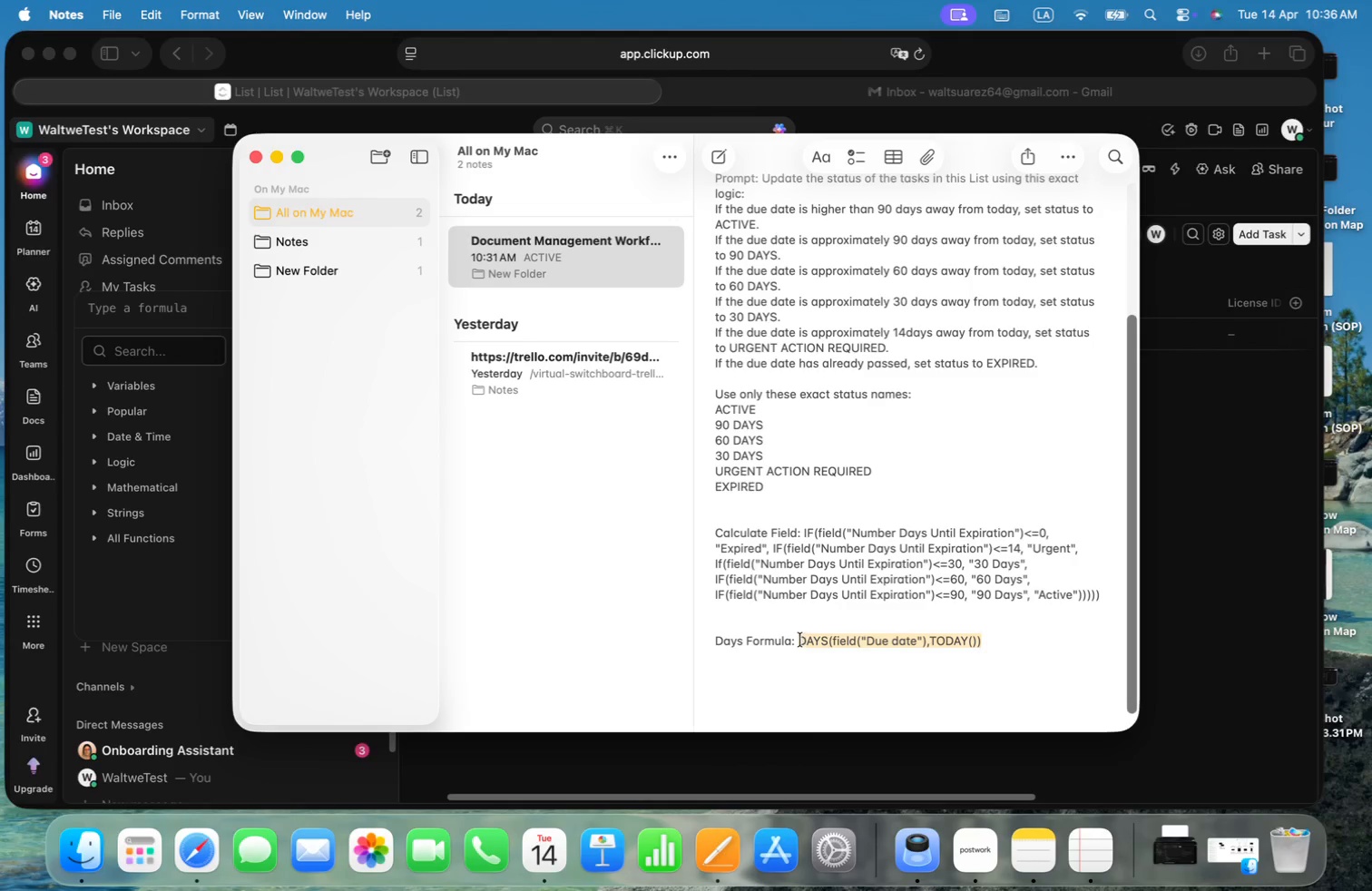 
key(Meta+Tab)
 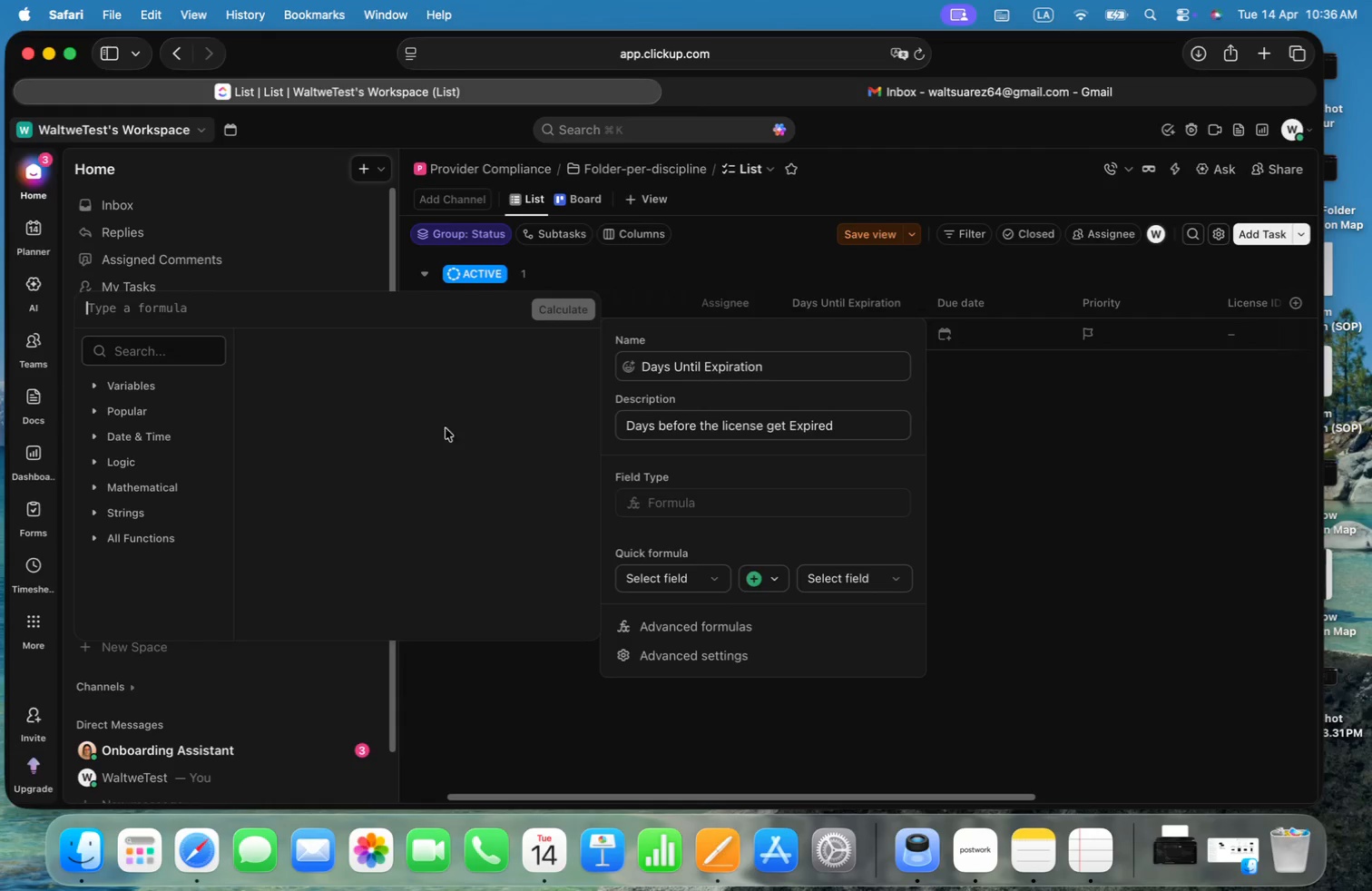 
key(Meta+V)
 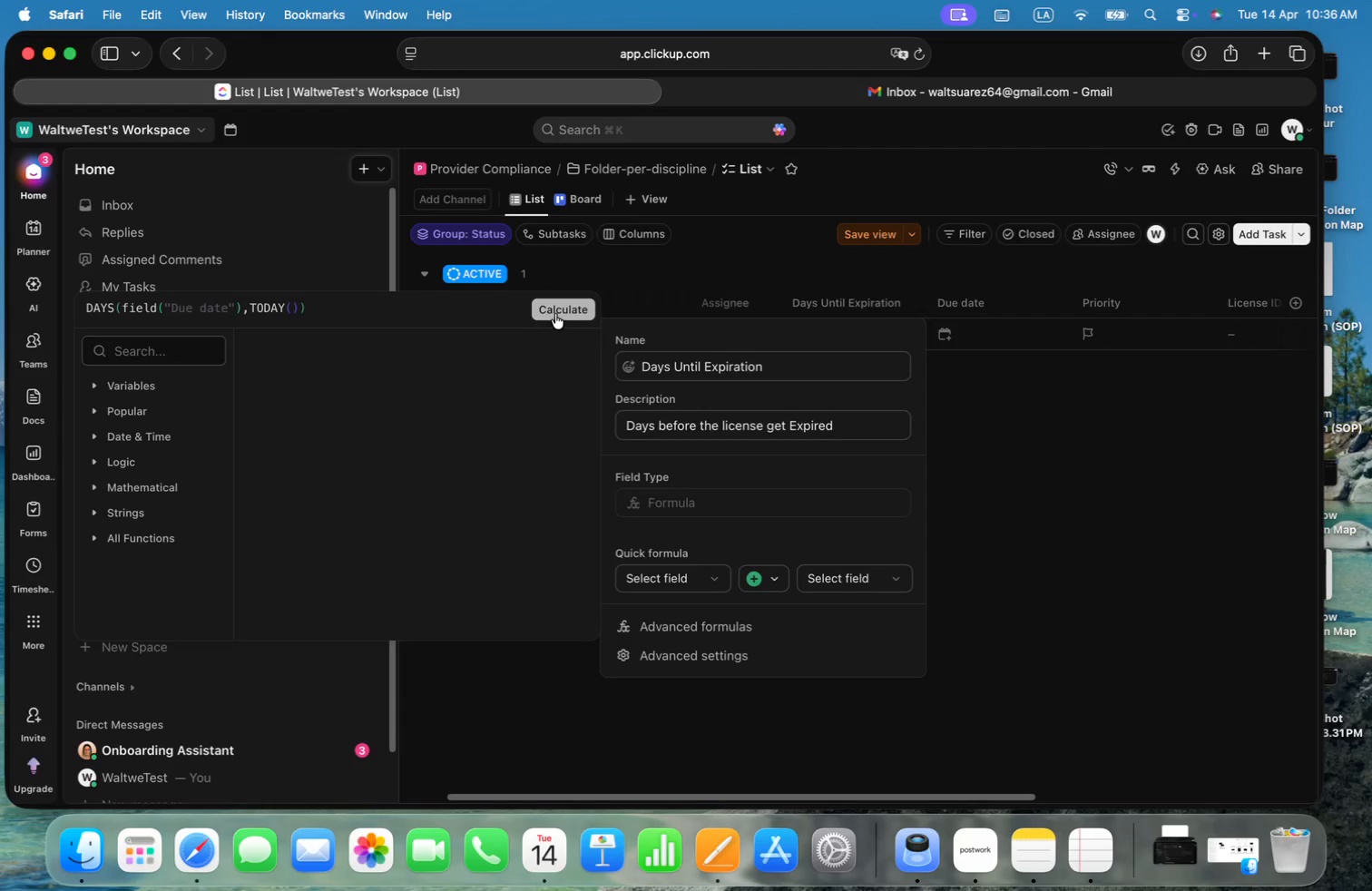 
left_click([557, 311])
 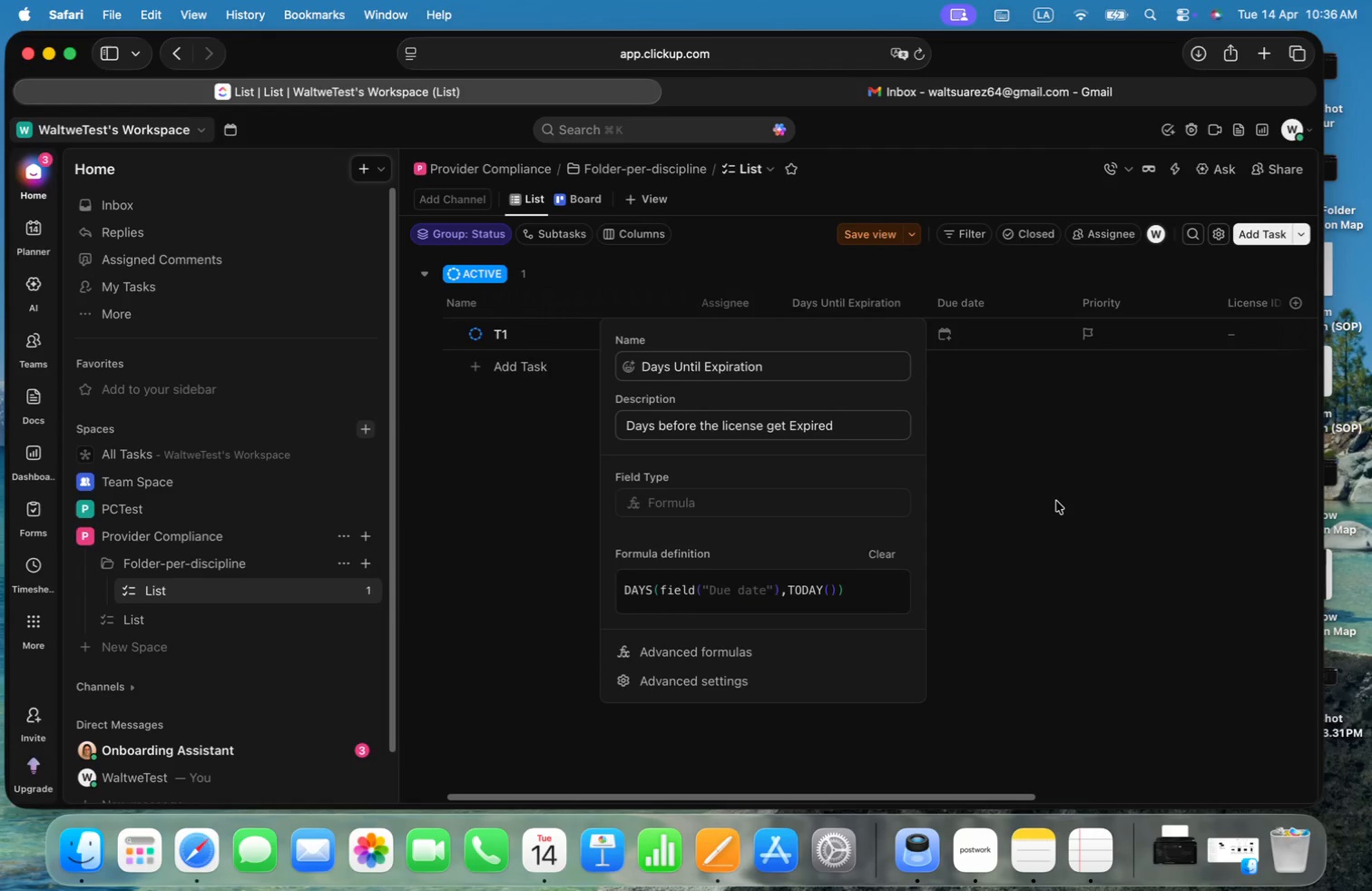 
left_click([1056, 501])
 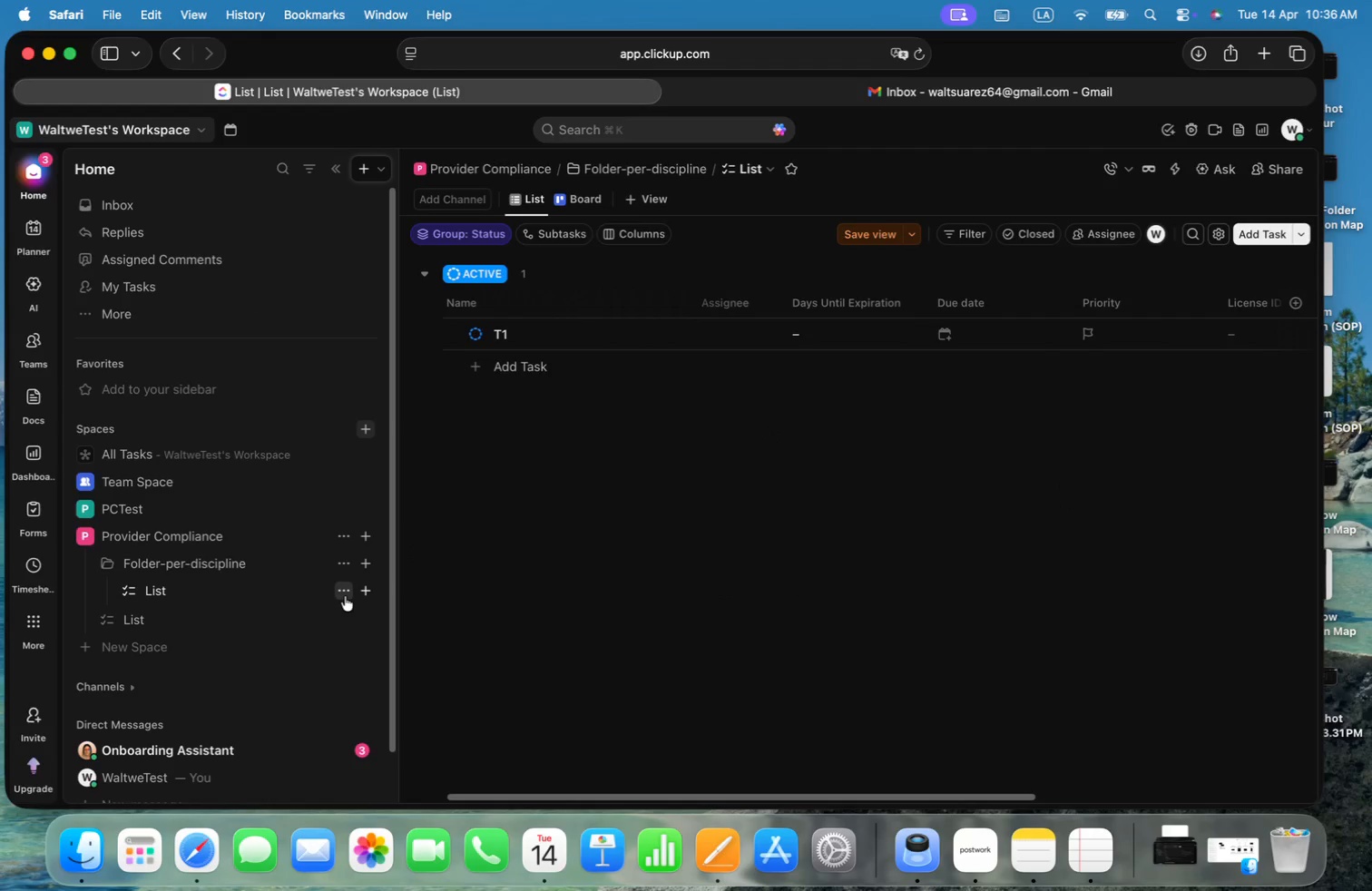 
wait(6.95)
 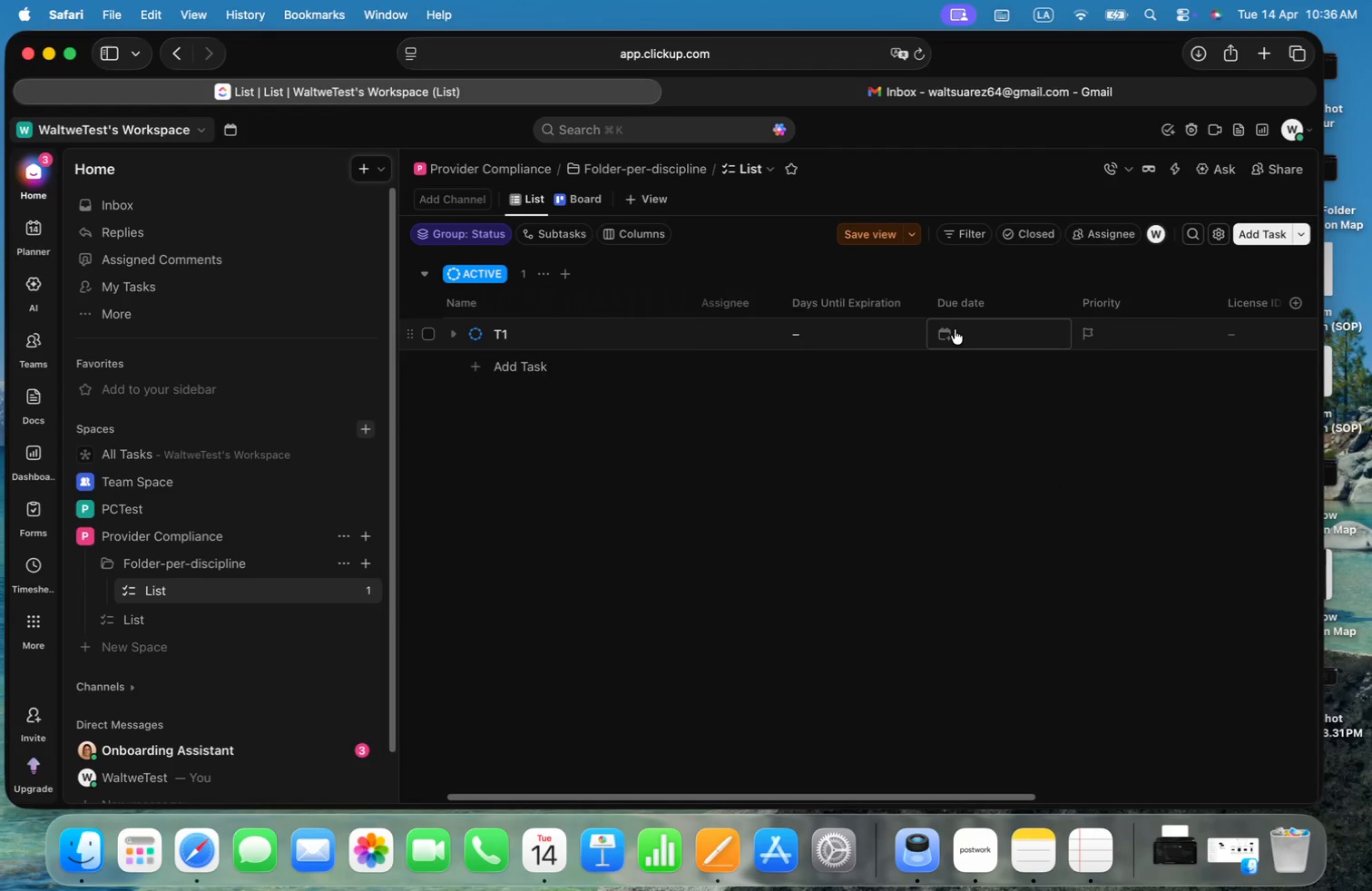 
left_click([346, 567])
 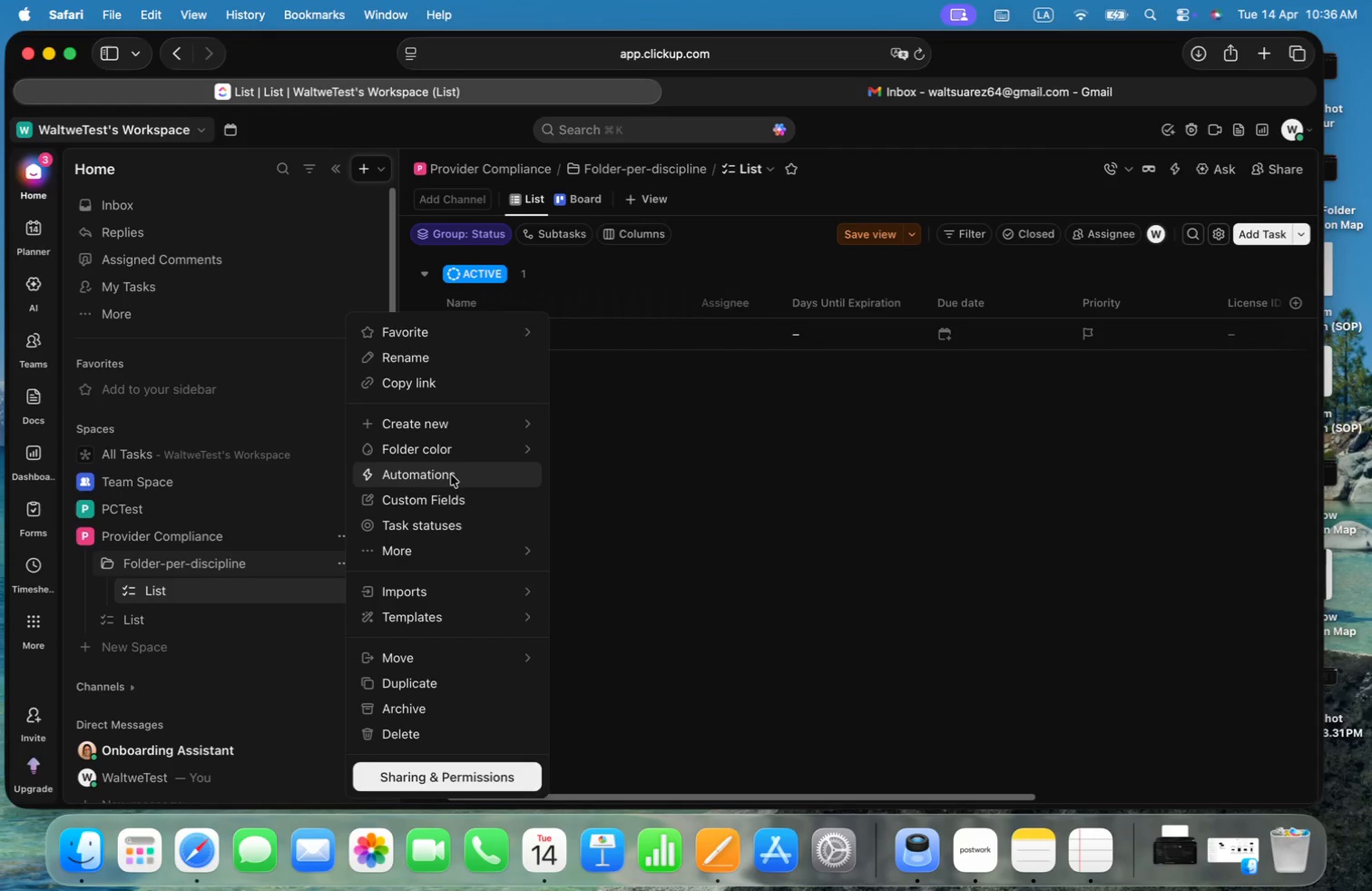 
left_click([446, 474])
 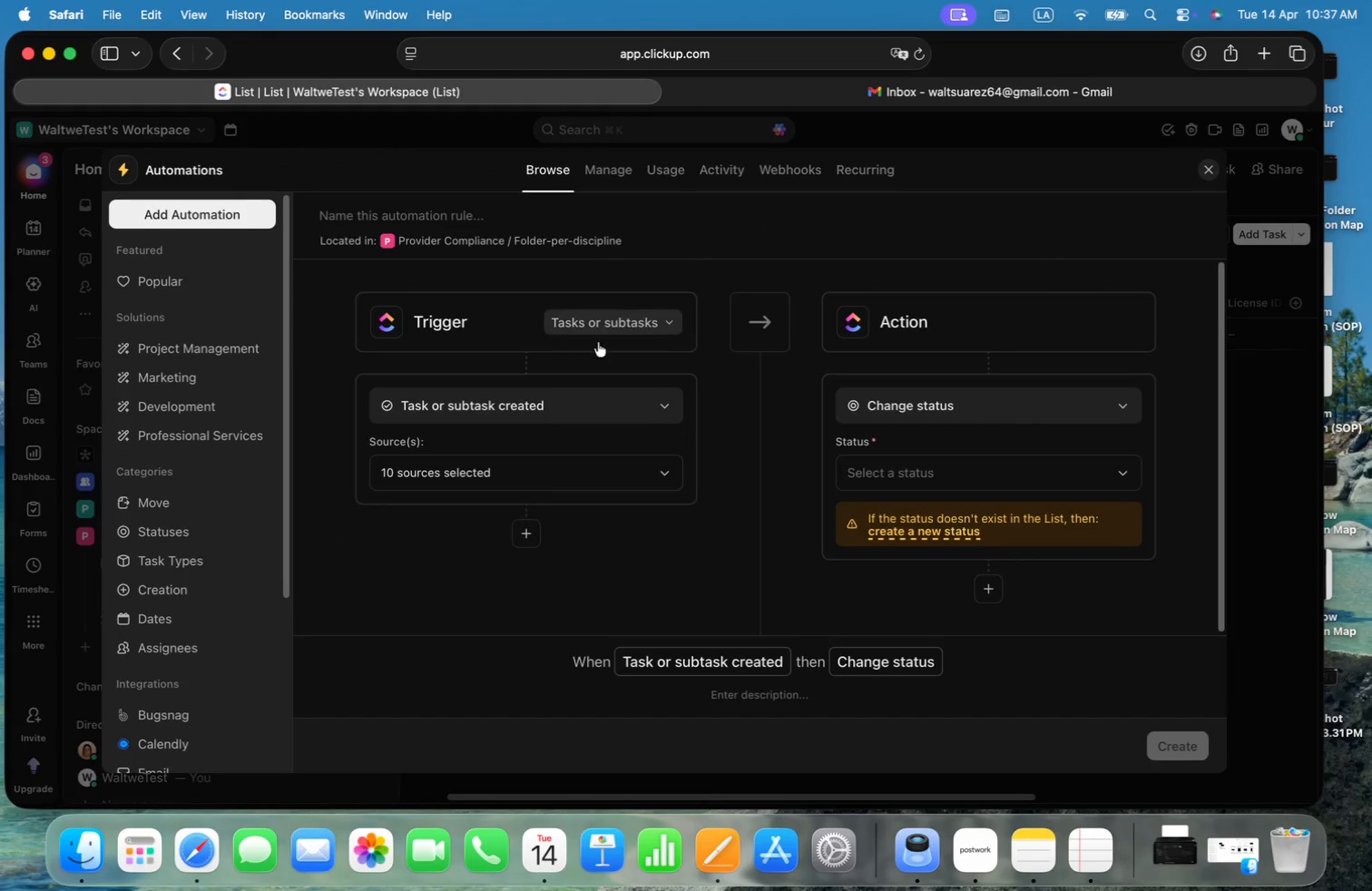 
left_click([647, 400])
 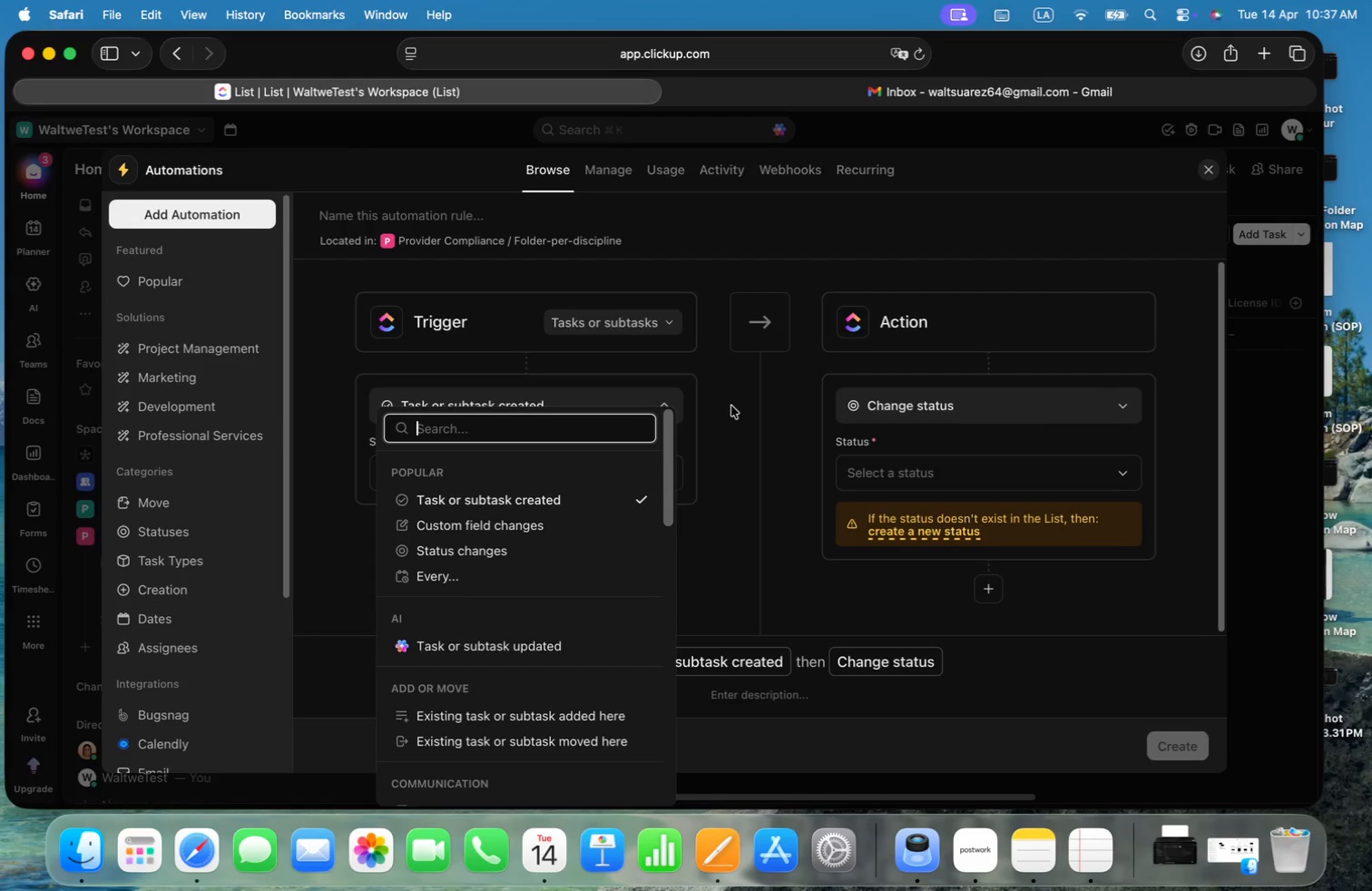 
wait(5.67)
 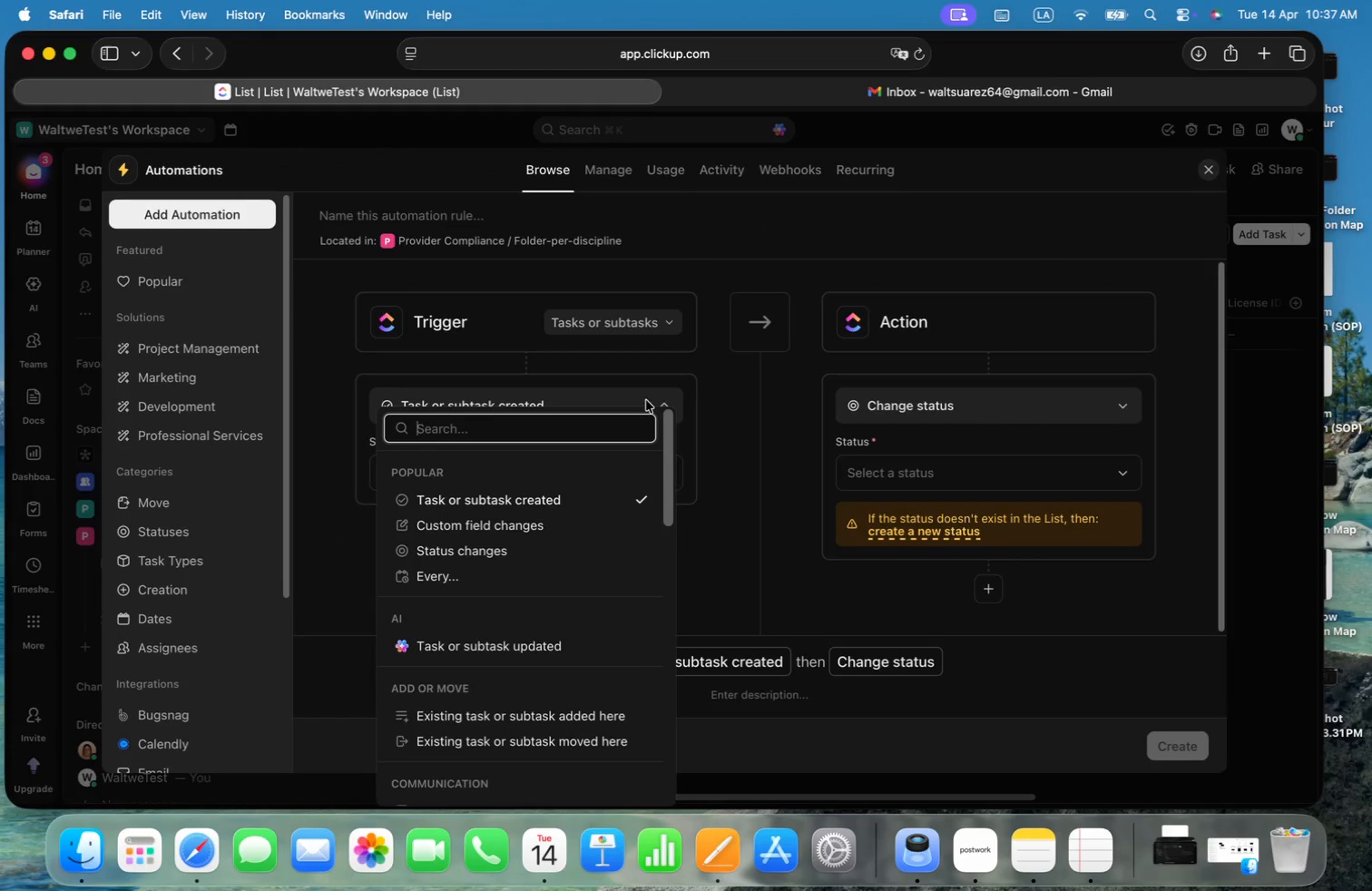 
left_click([738, 419])
 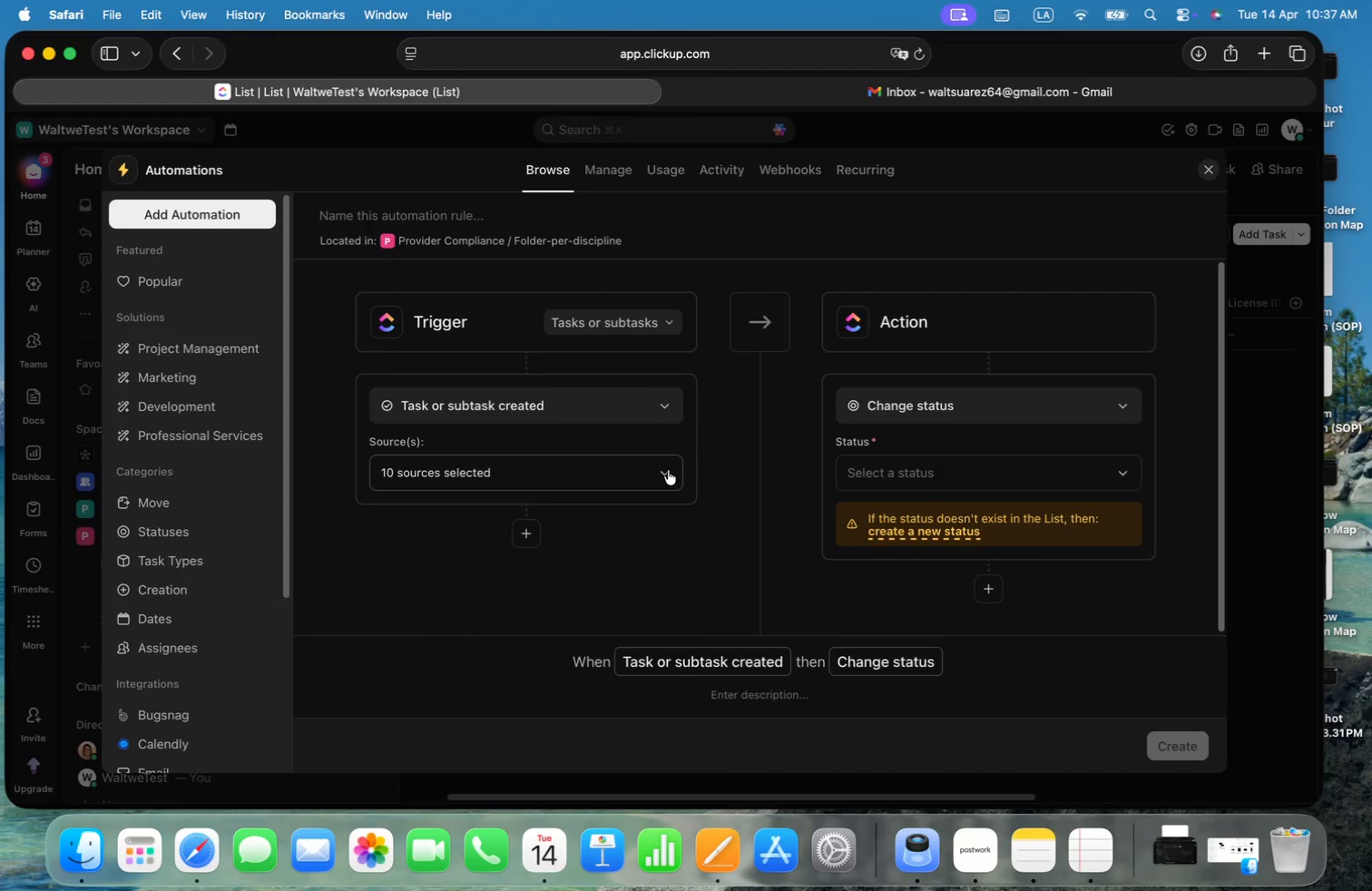 
left_click([668, 470])
 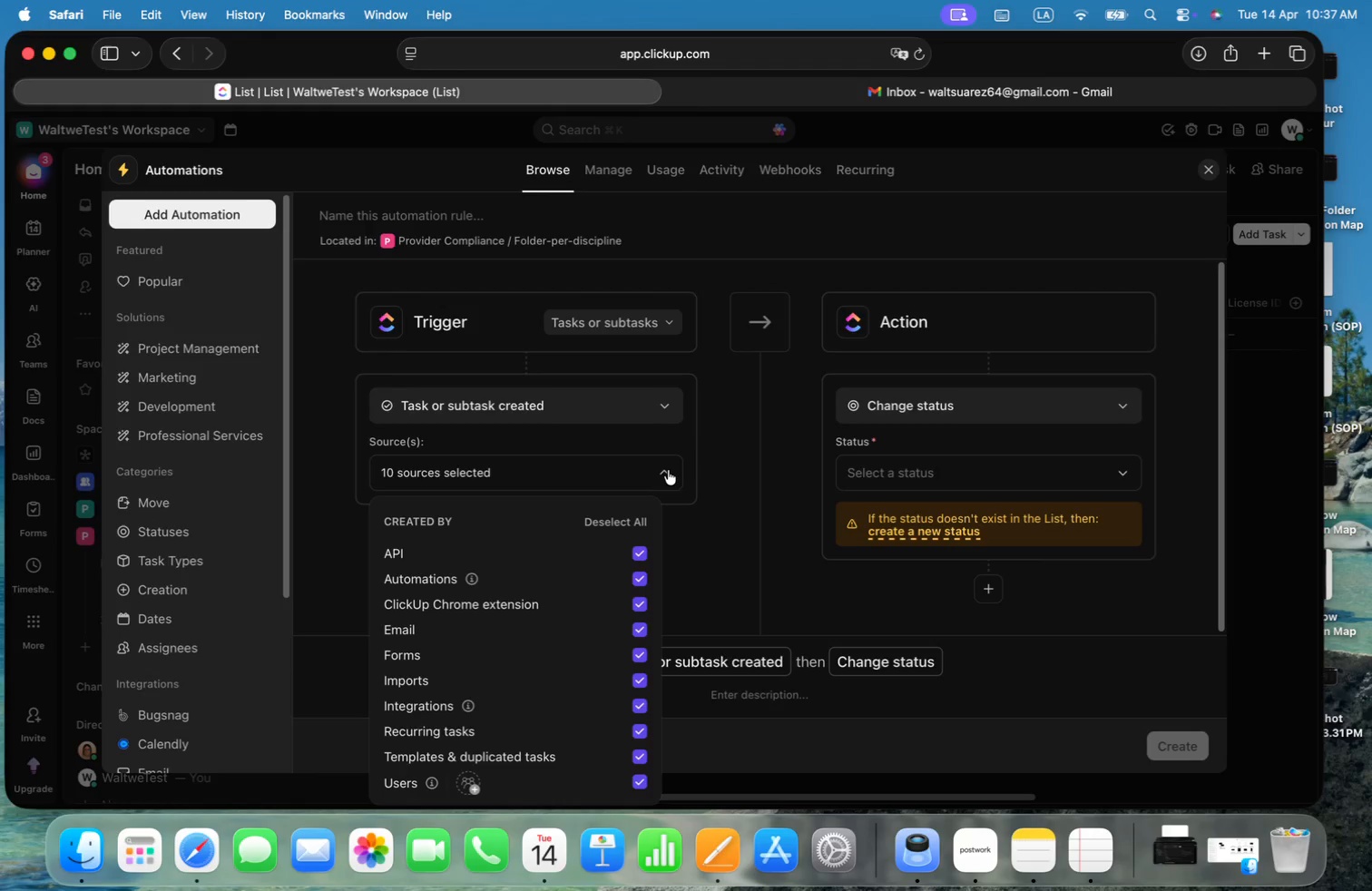 
scroll: coordinate [603, 579], scroll_direction: up, amount: 1.0
 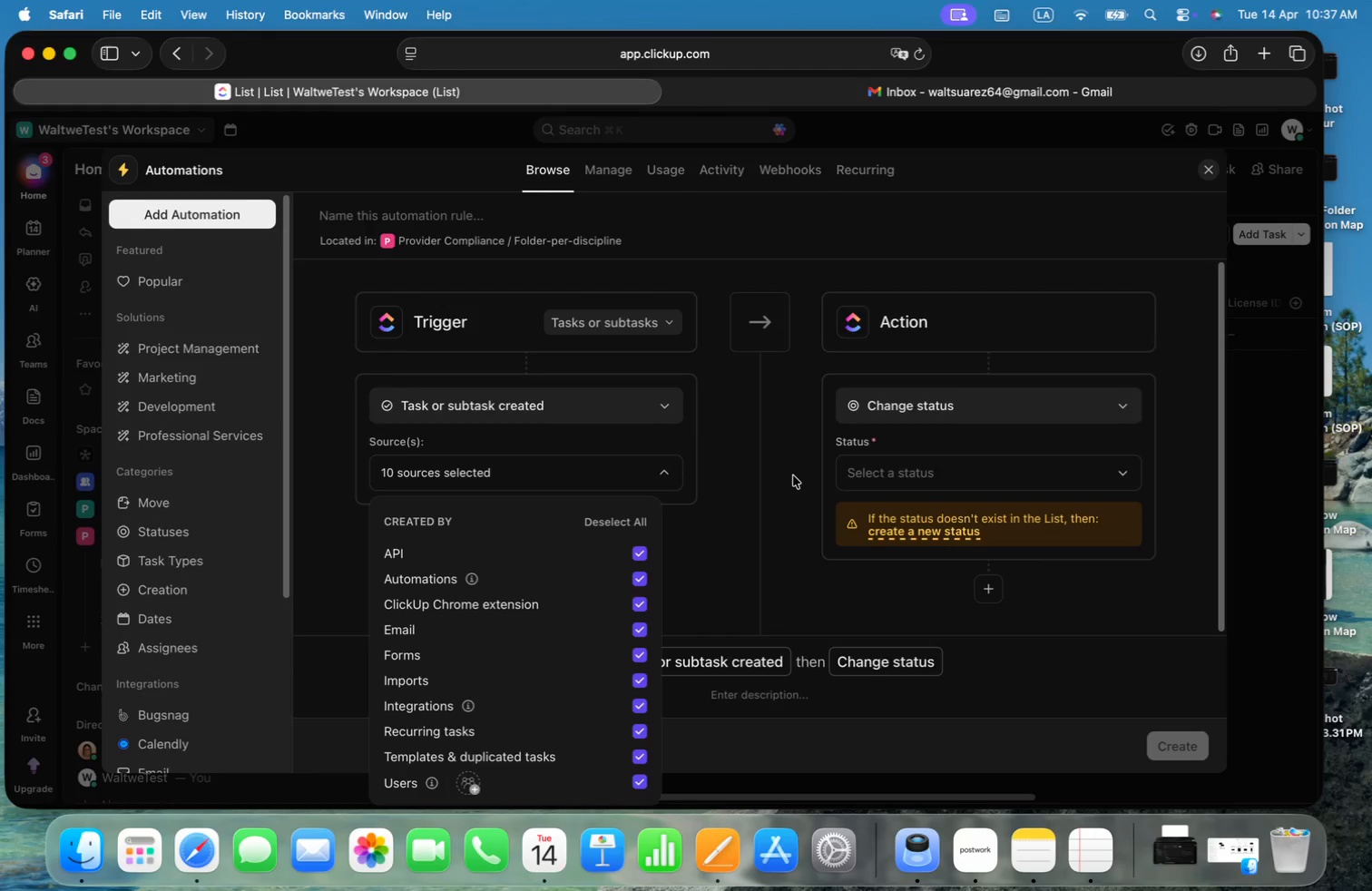 
left_click([734, 432])
 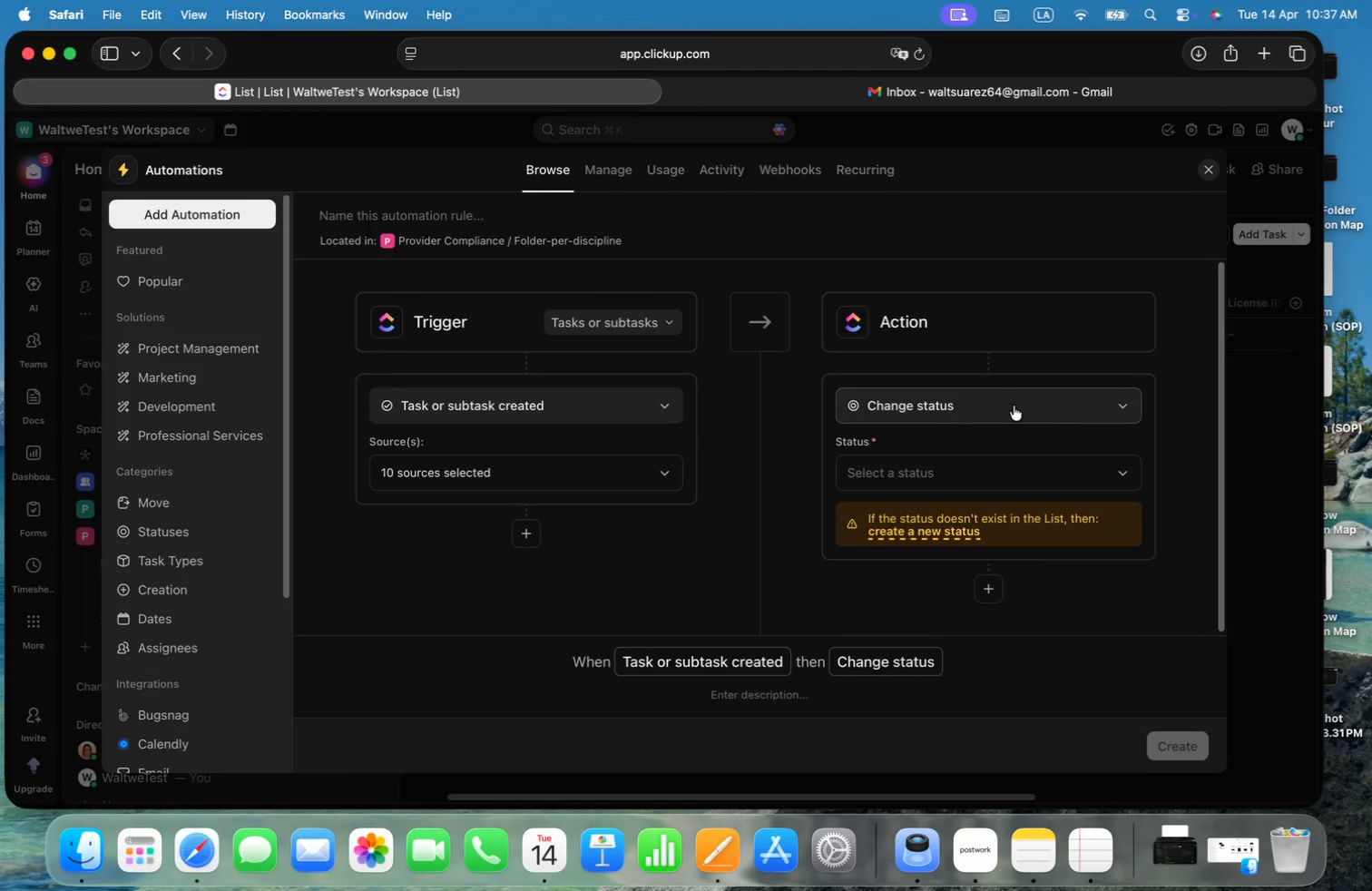 
left_click([1070, 403])
 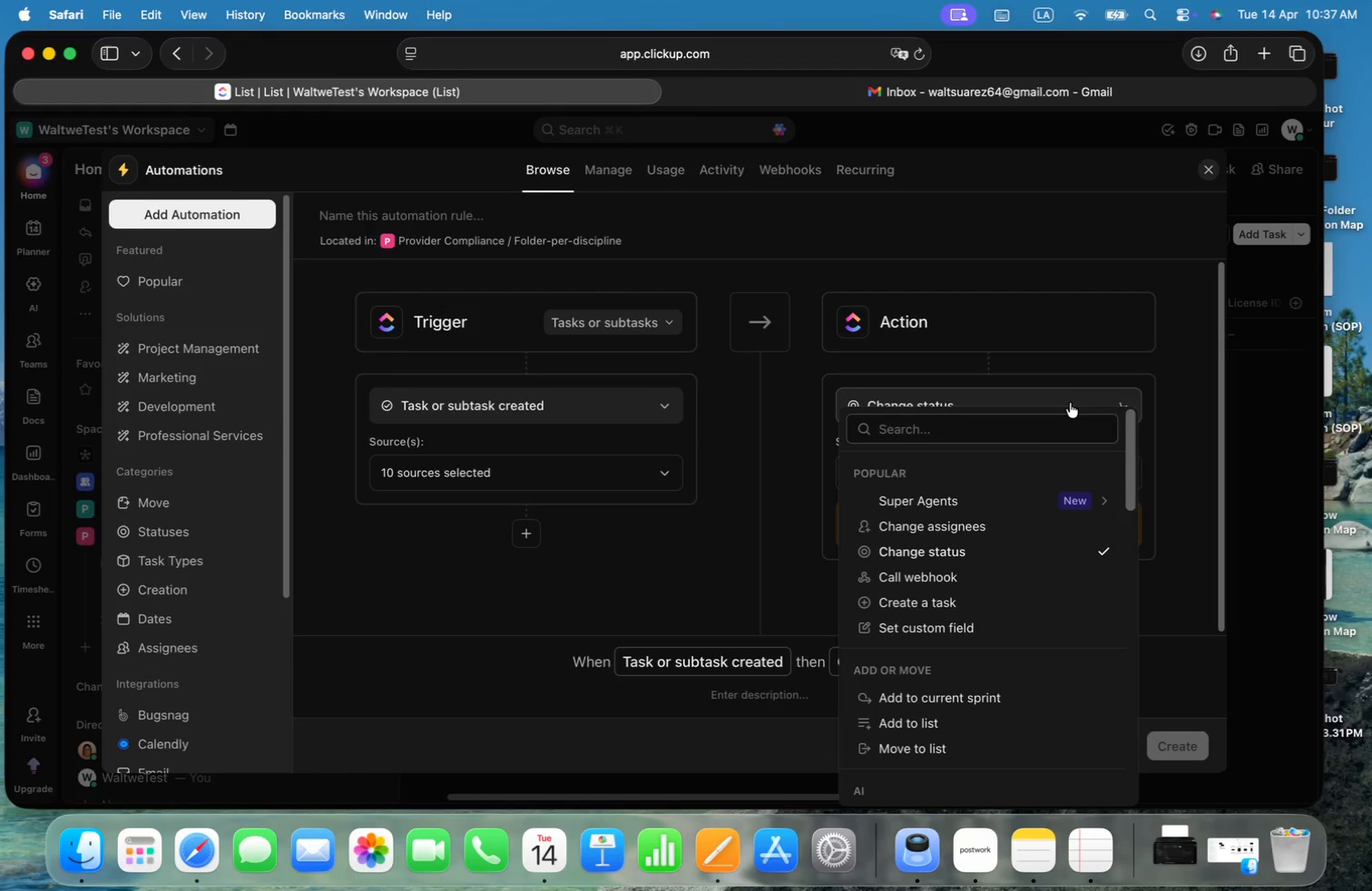 
type(date)
 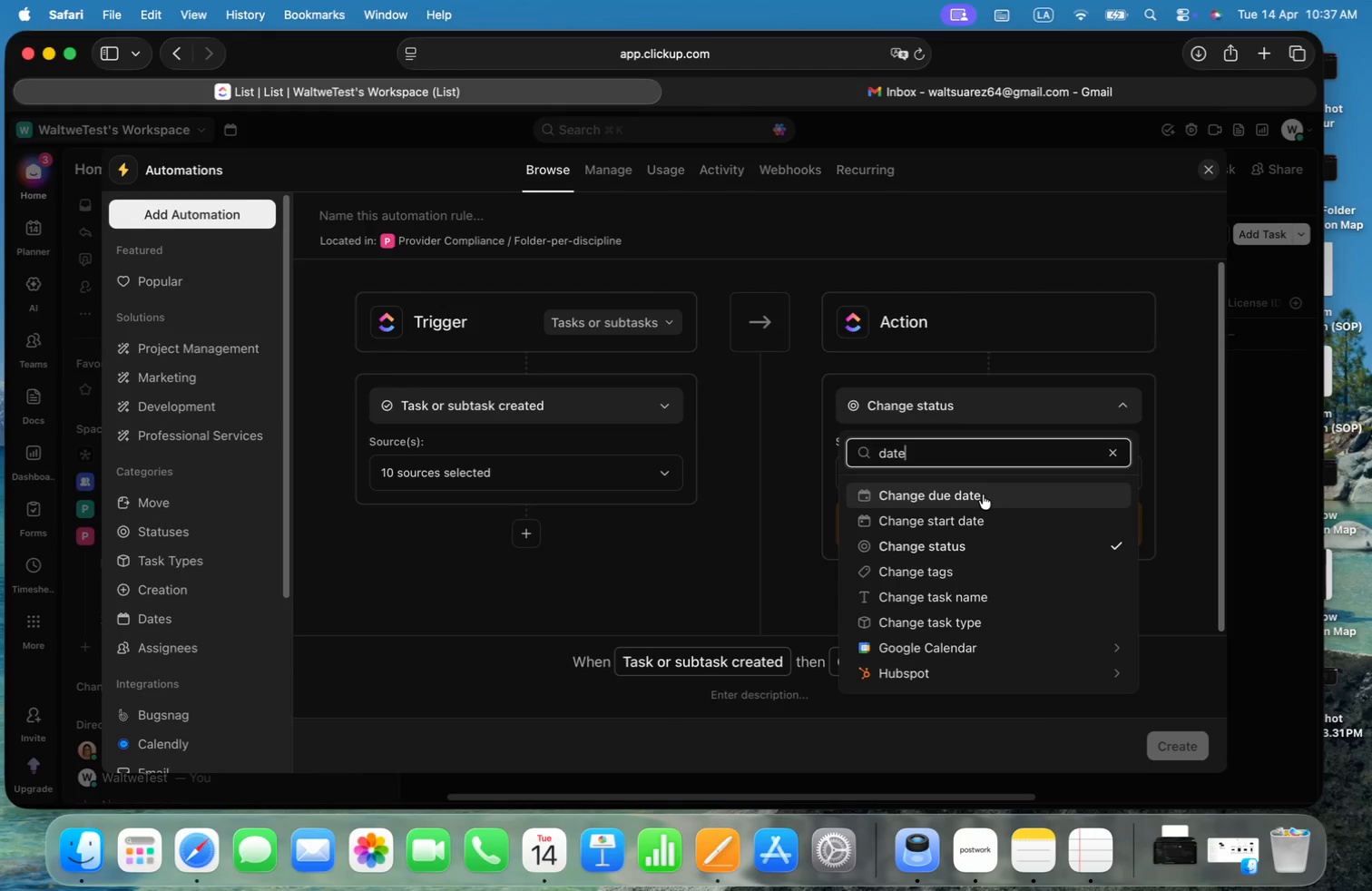 
wait(8.52)
 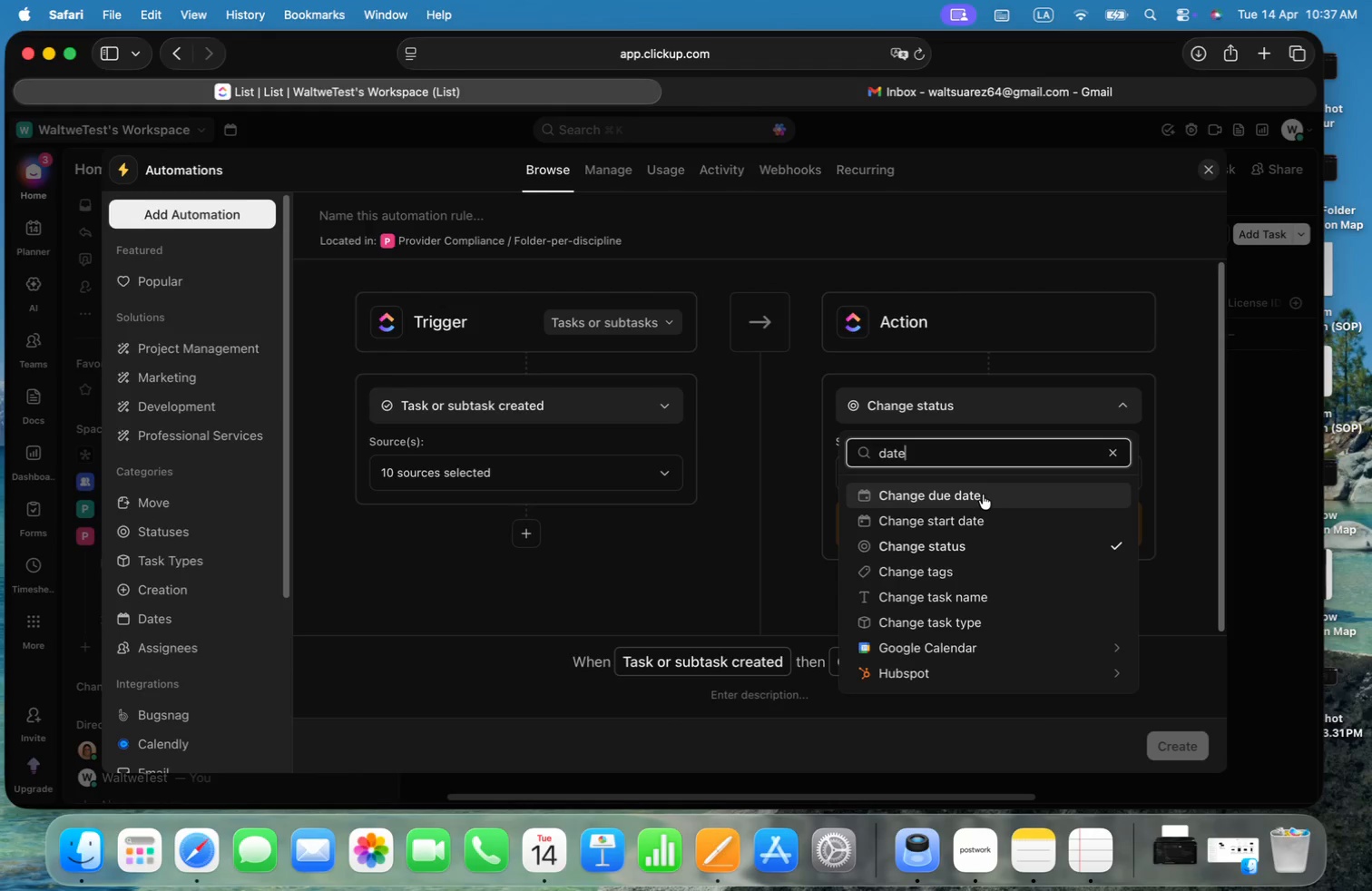 
left_click([985, 493])
 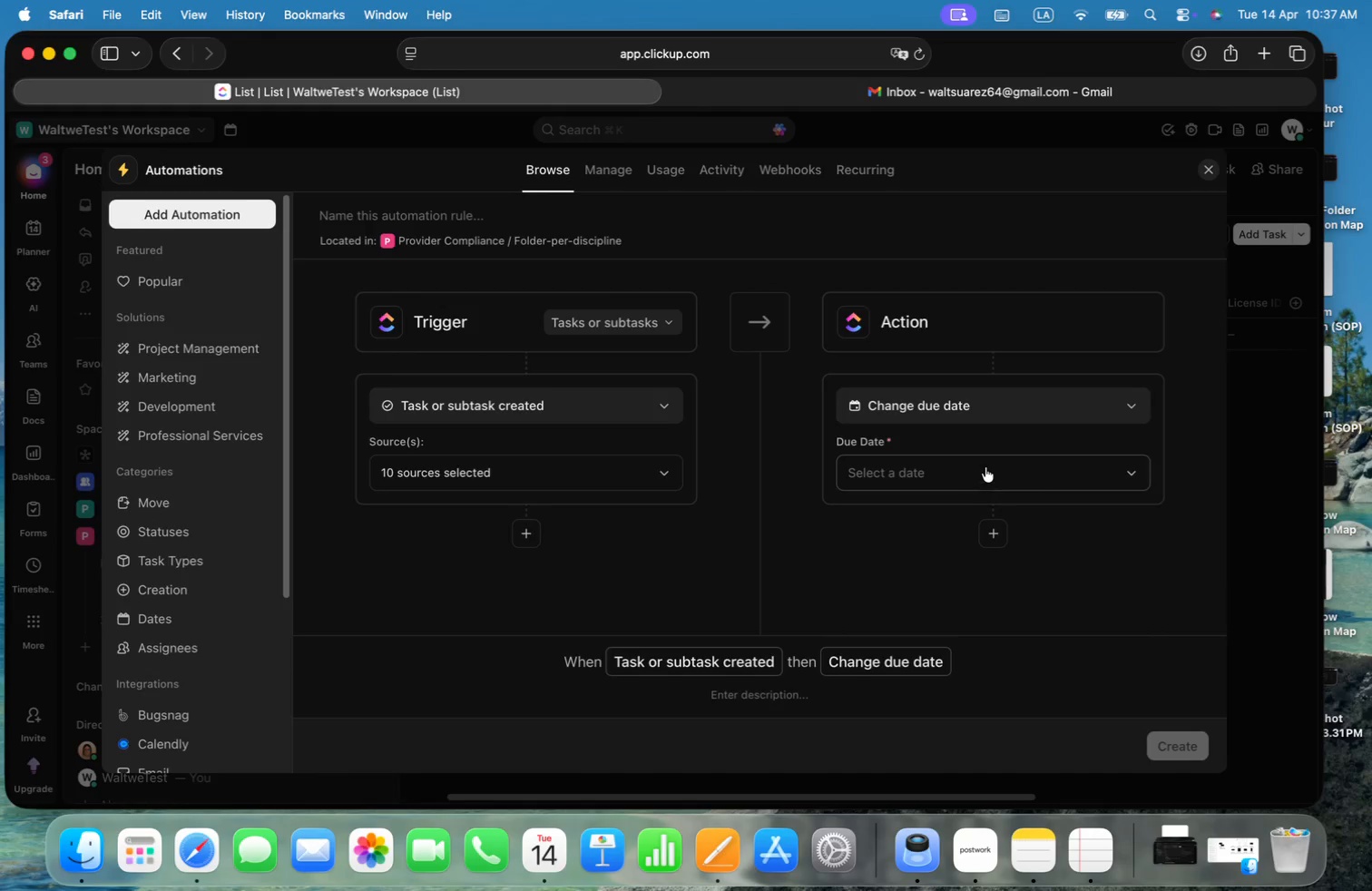 
left_click([985, 467])
 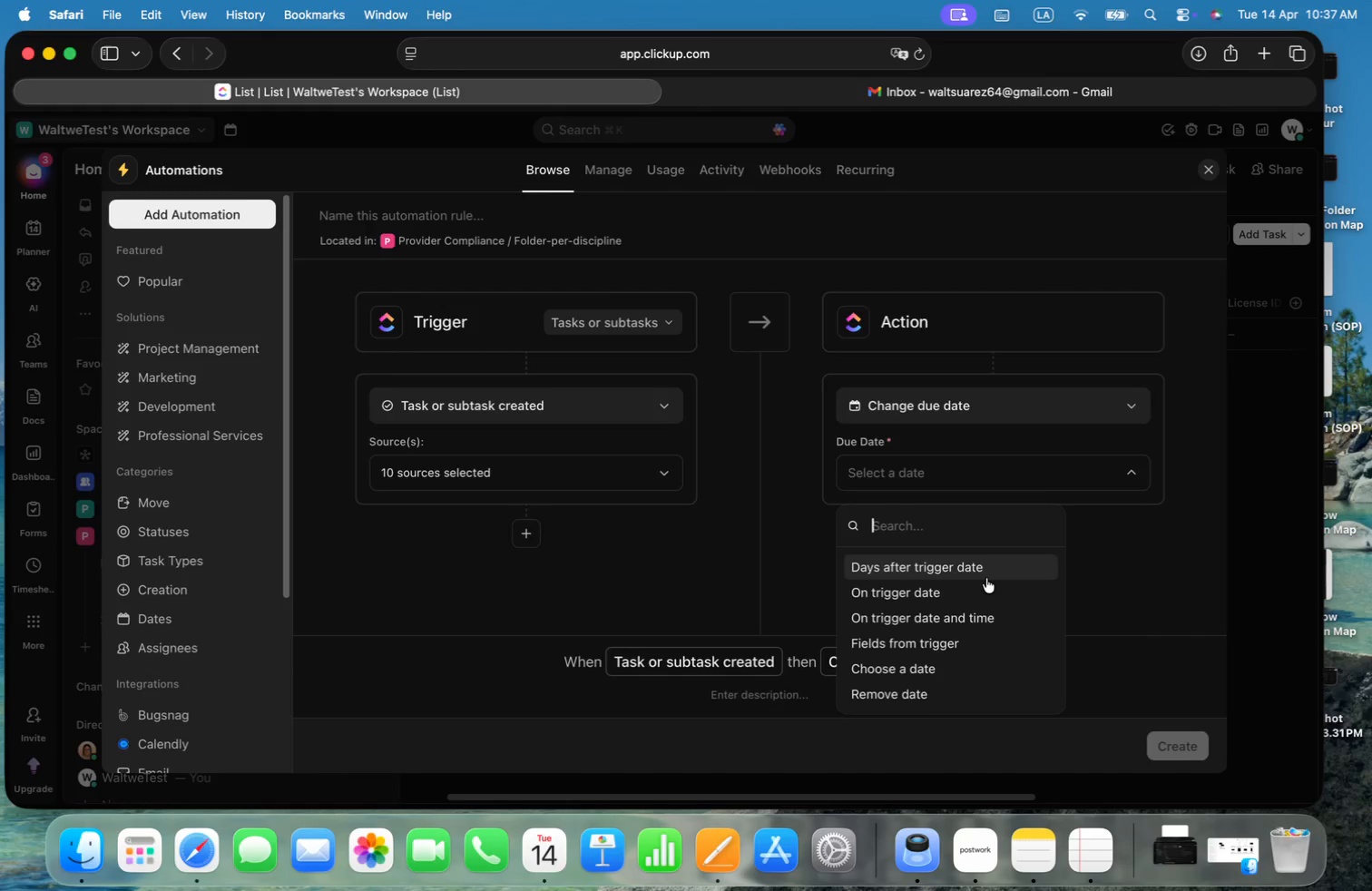 
wait(6.13)
 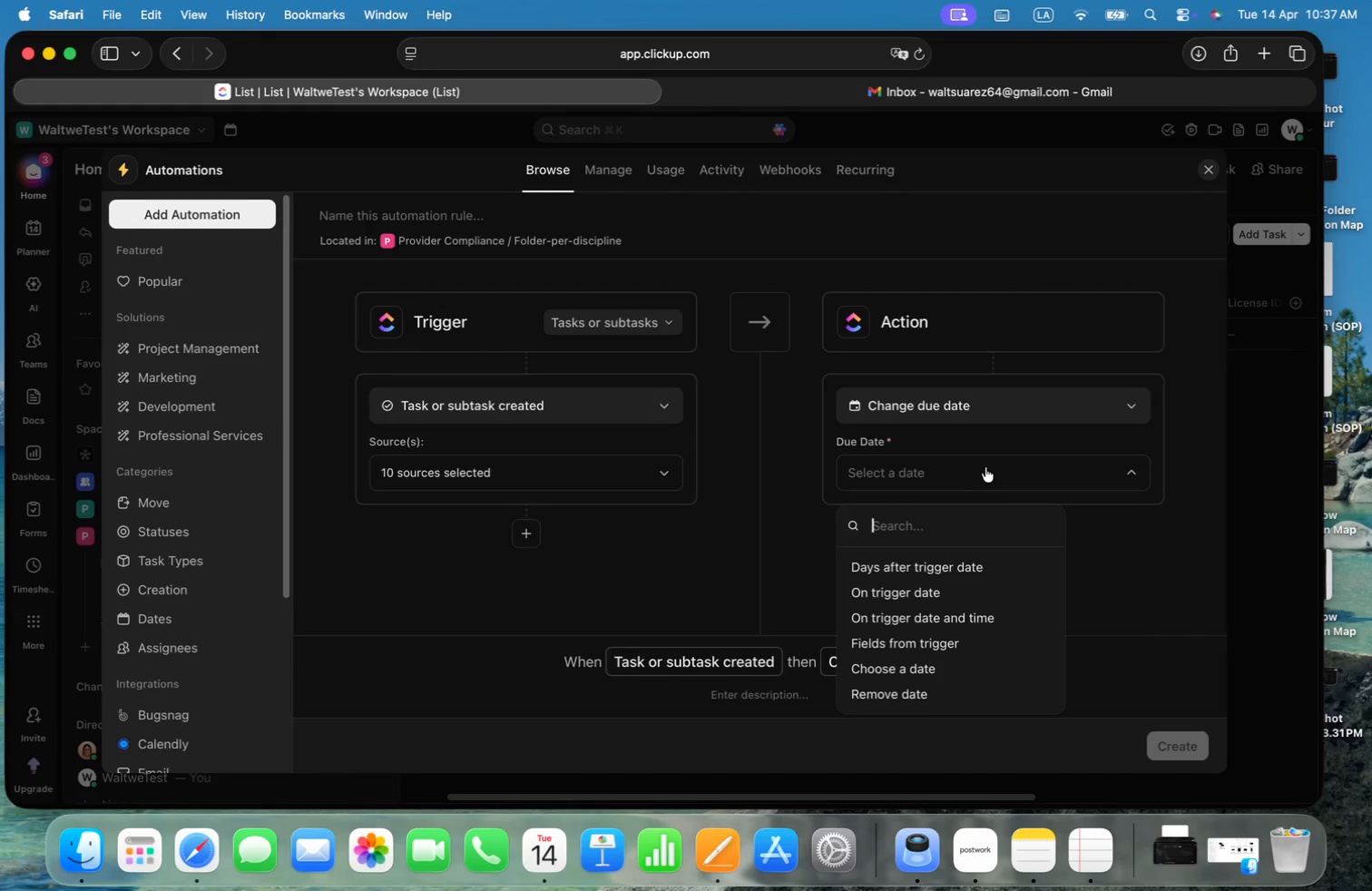 
left_click([986, 573])
 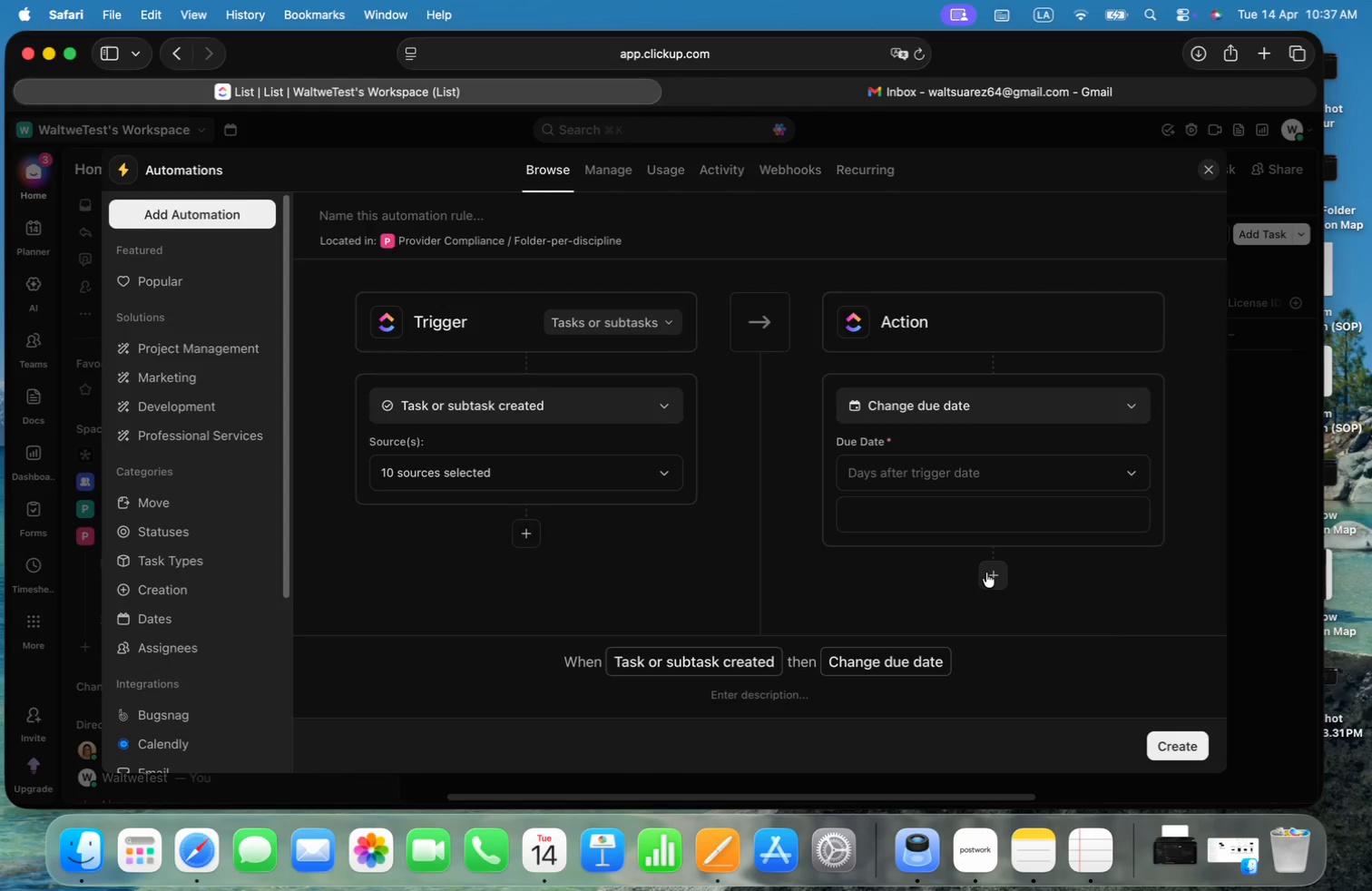 
left_click([983, 516])
 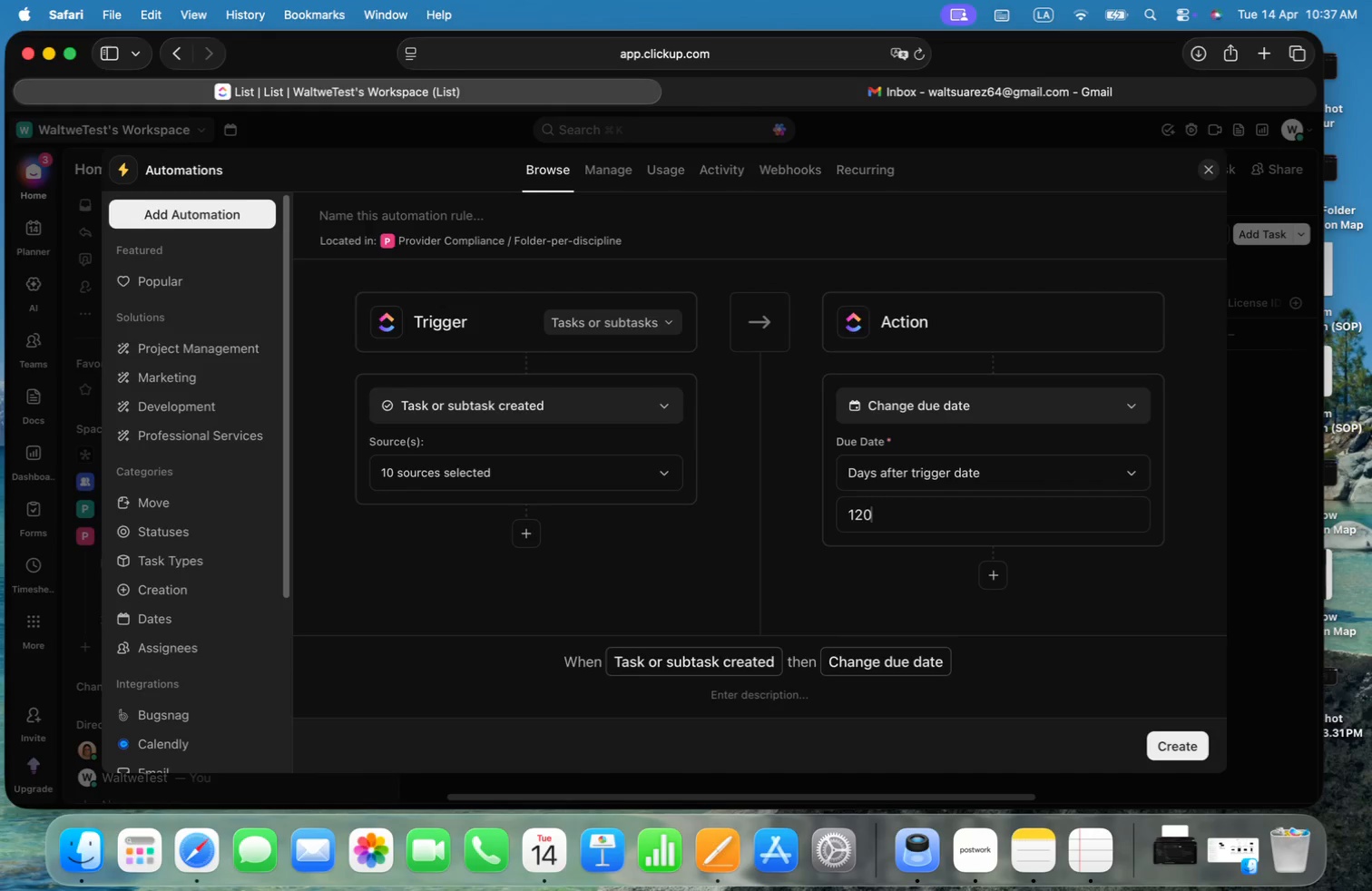 
type(120)
 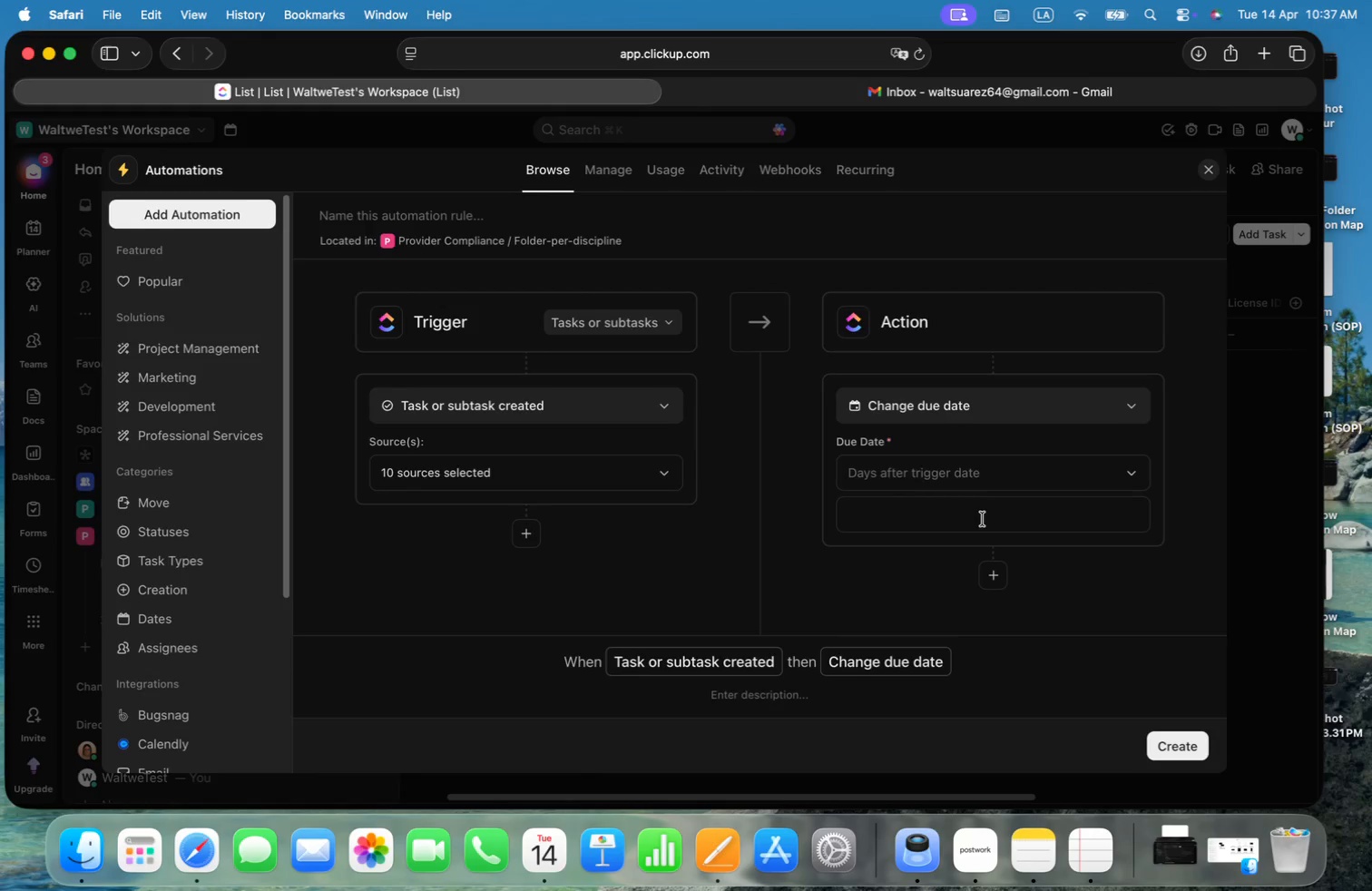 
left_click([1086, 579])
 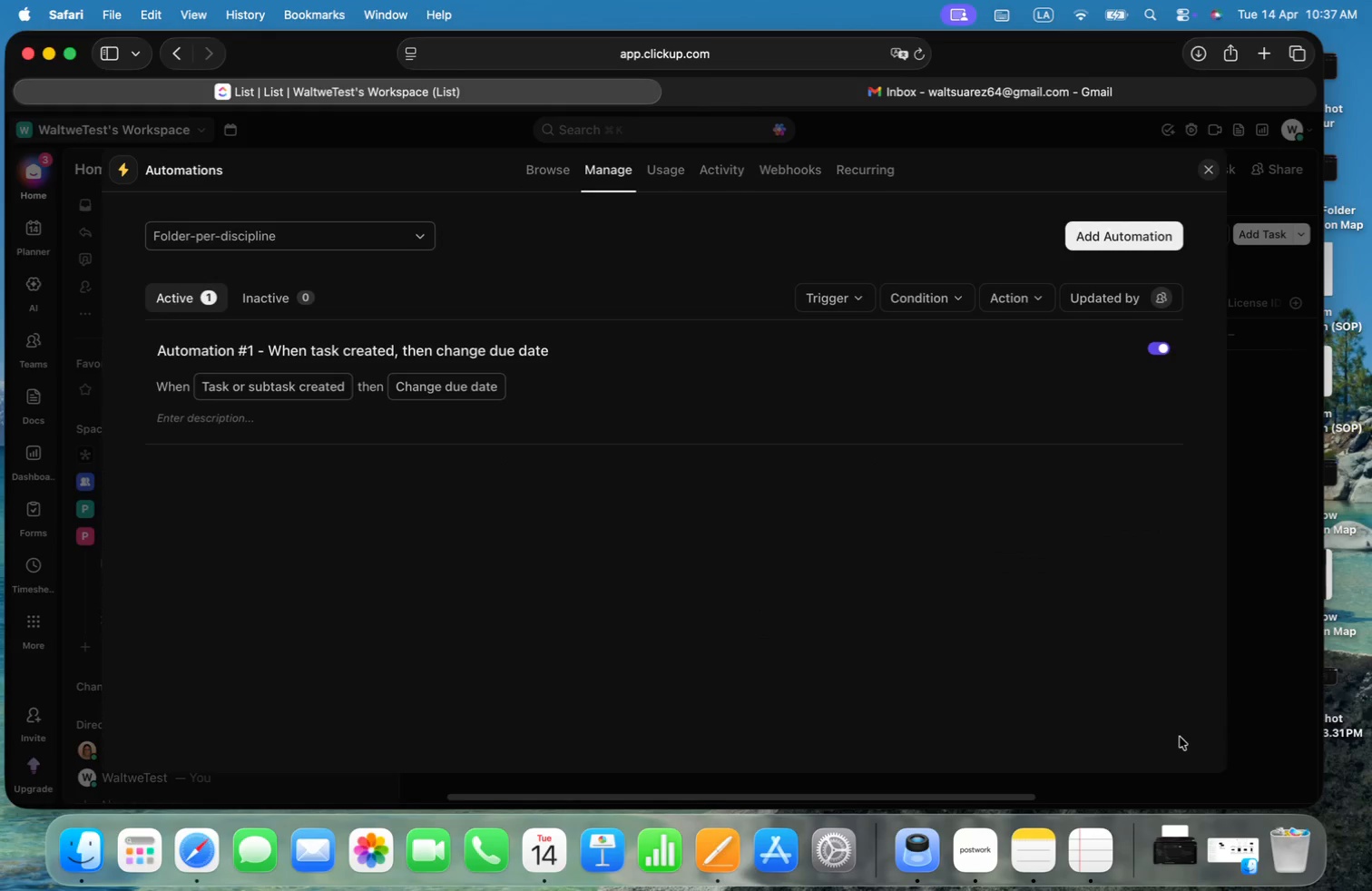 
wait(7.8)
 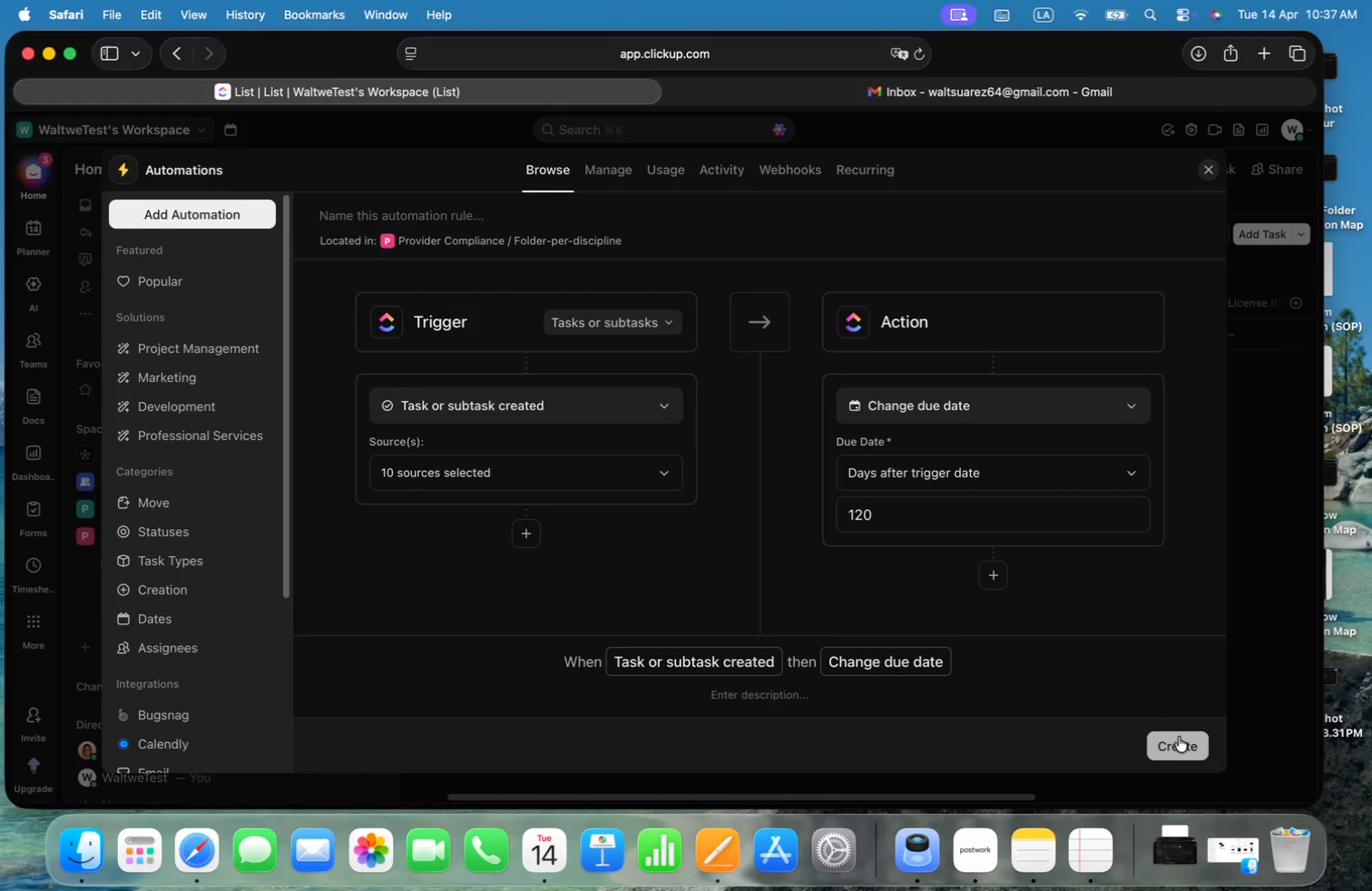 
left_click([330, 351])
 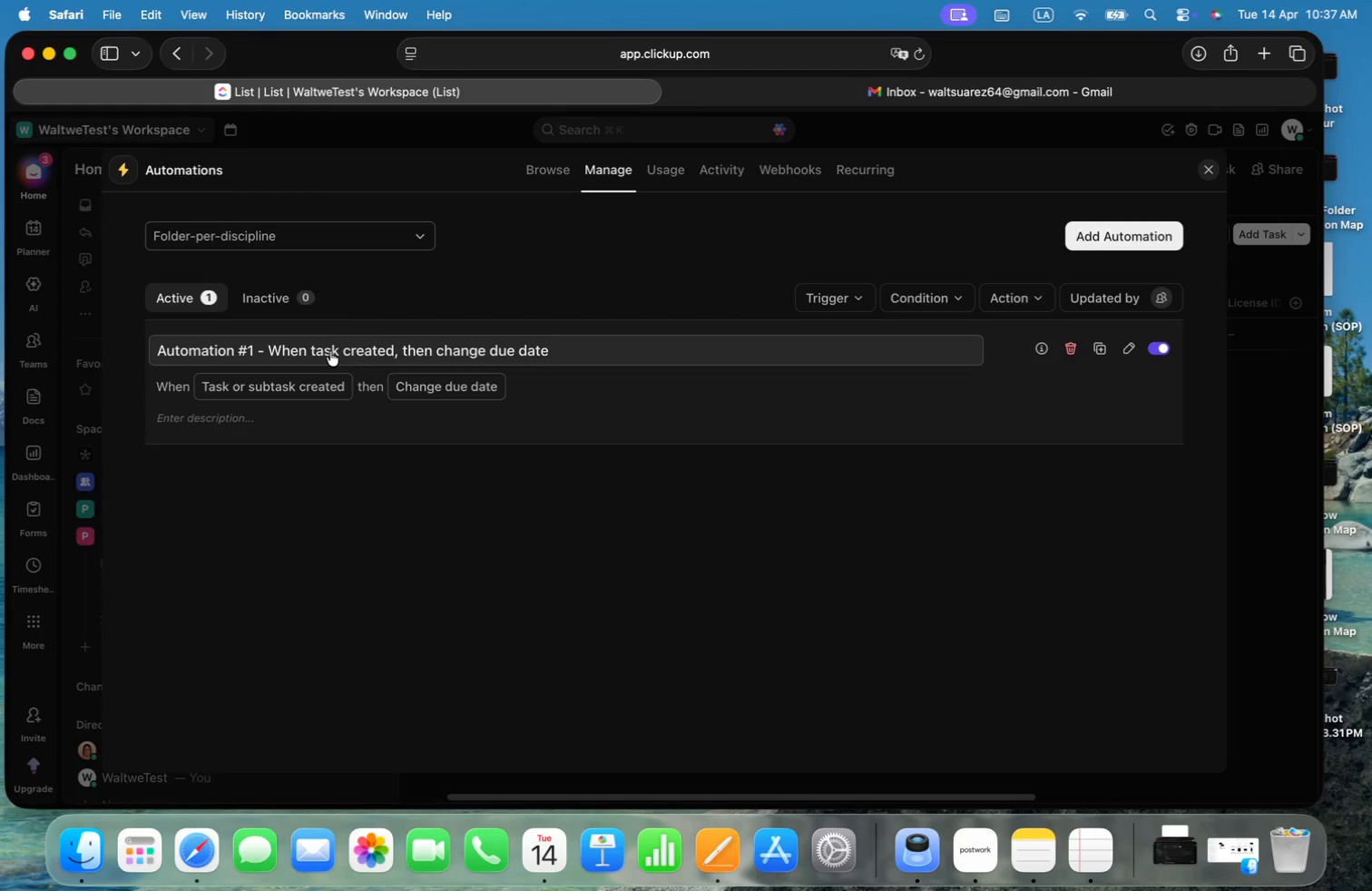 
key(Alt+Shift+ArrowLeft)
 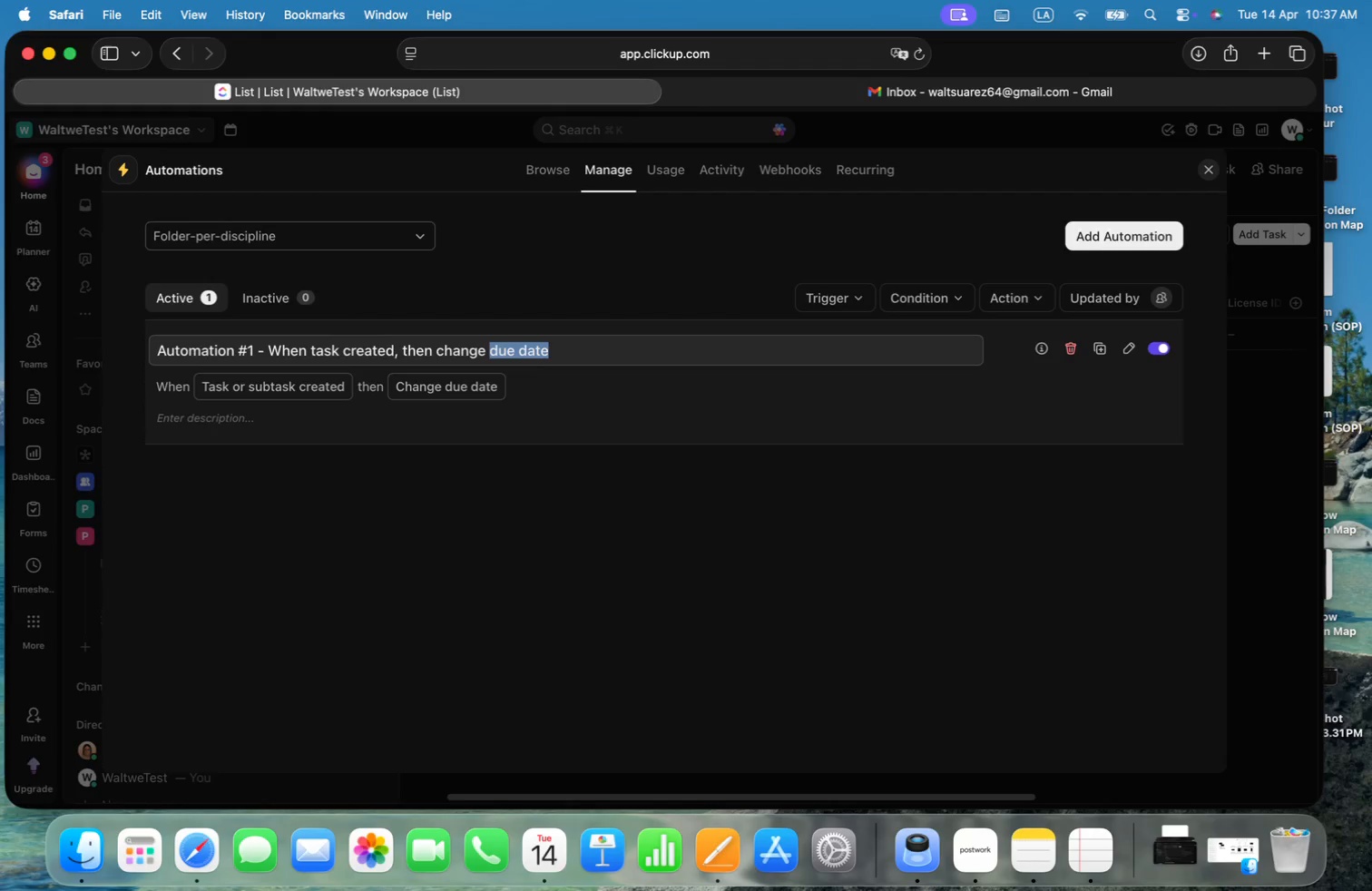 
key(Alt+Shift+ArrowLeft)
 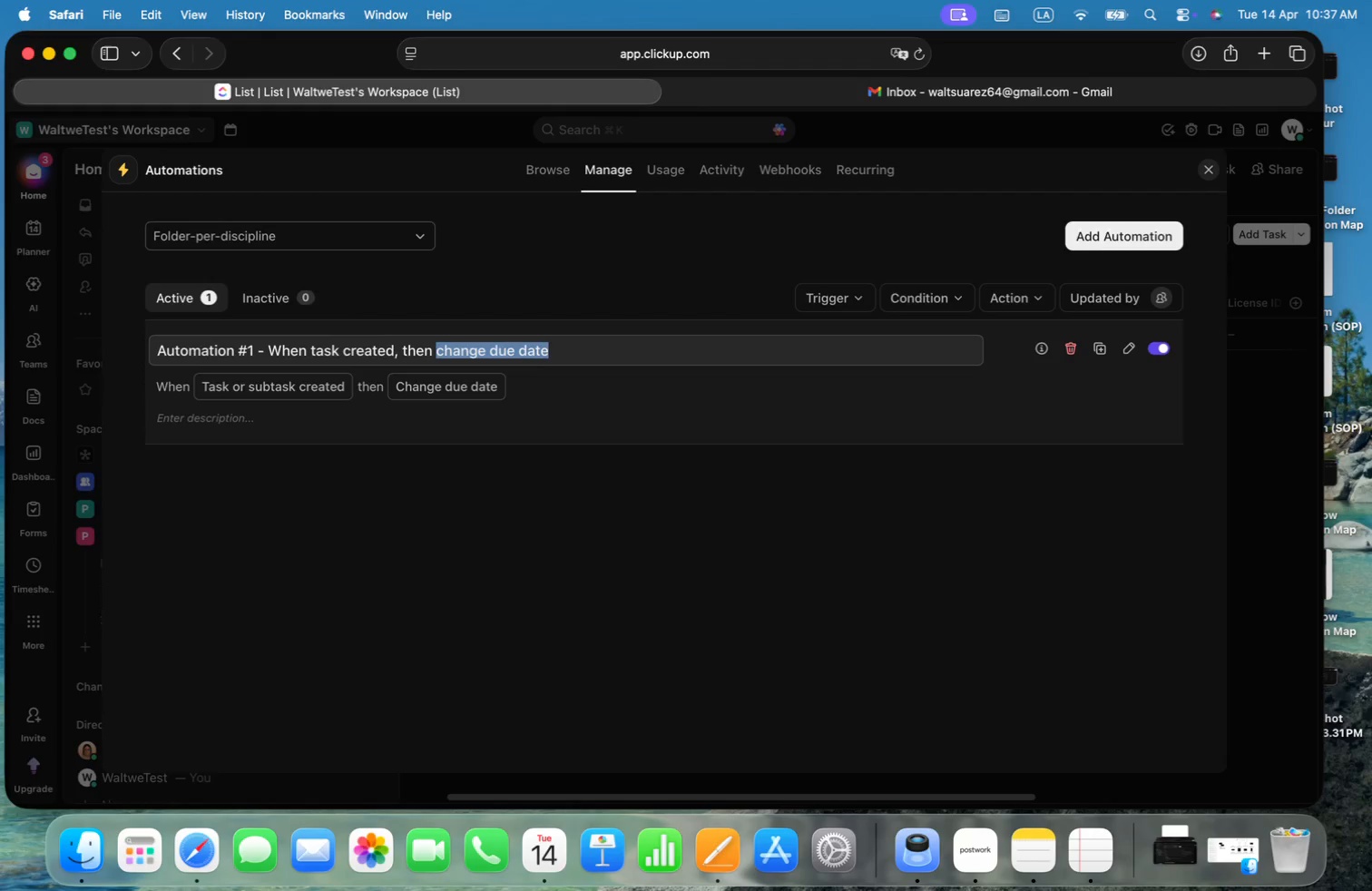 
key(Alt+Shift+ArrowLeft)
 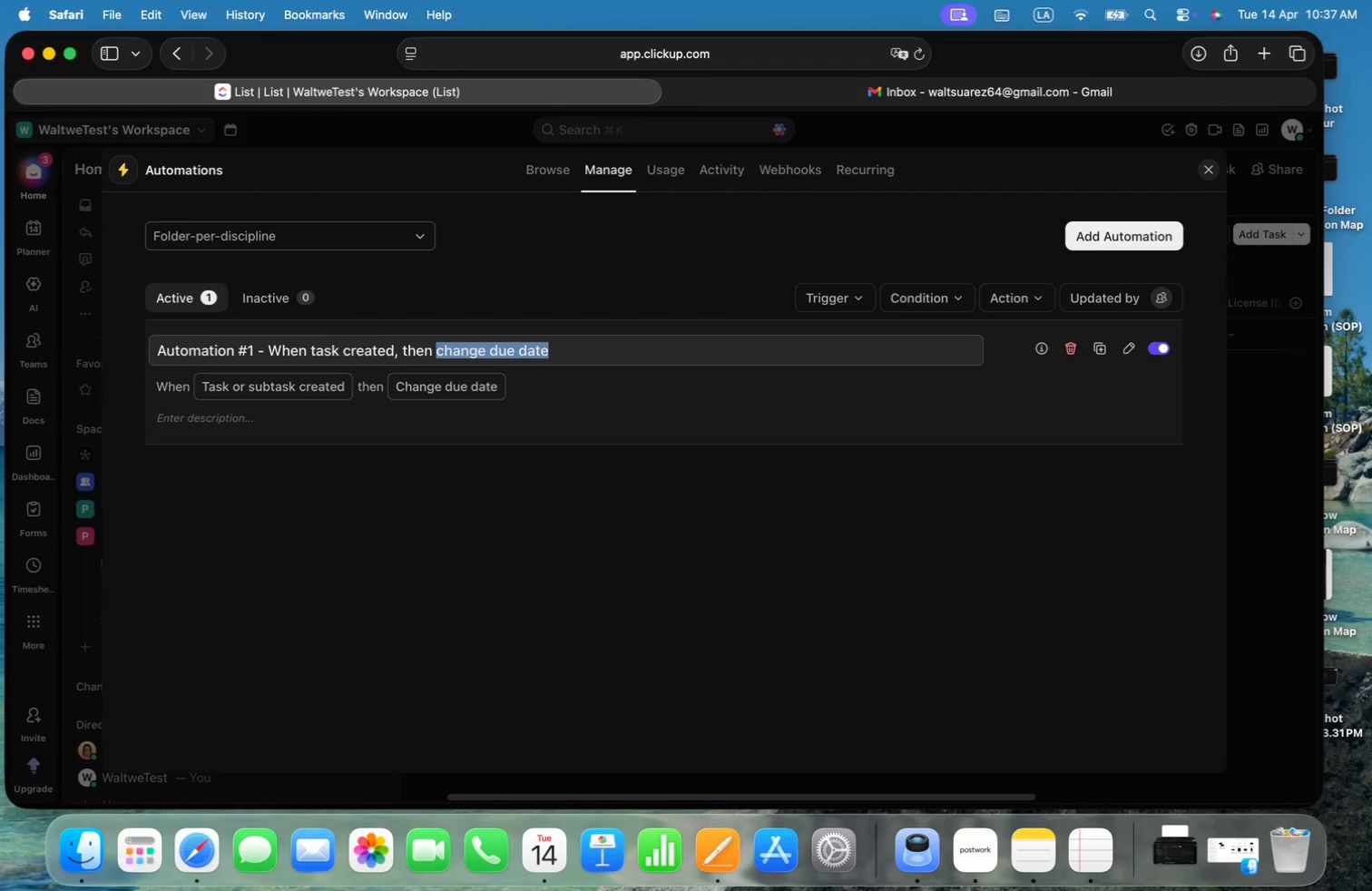 
key(Alt+Shift+ArrowLeft)
 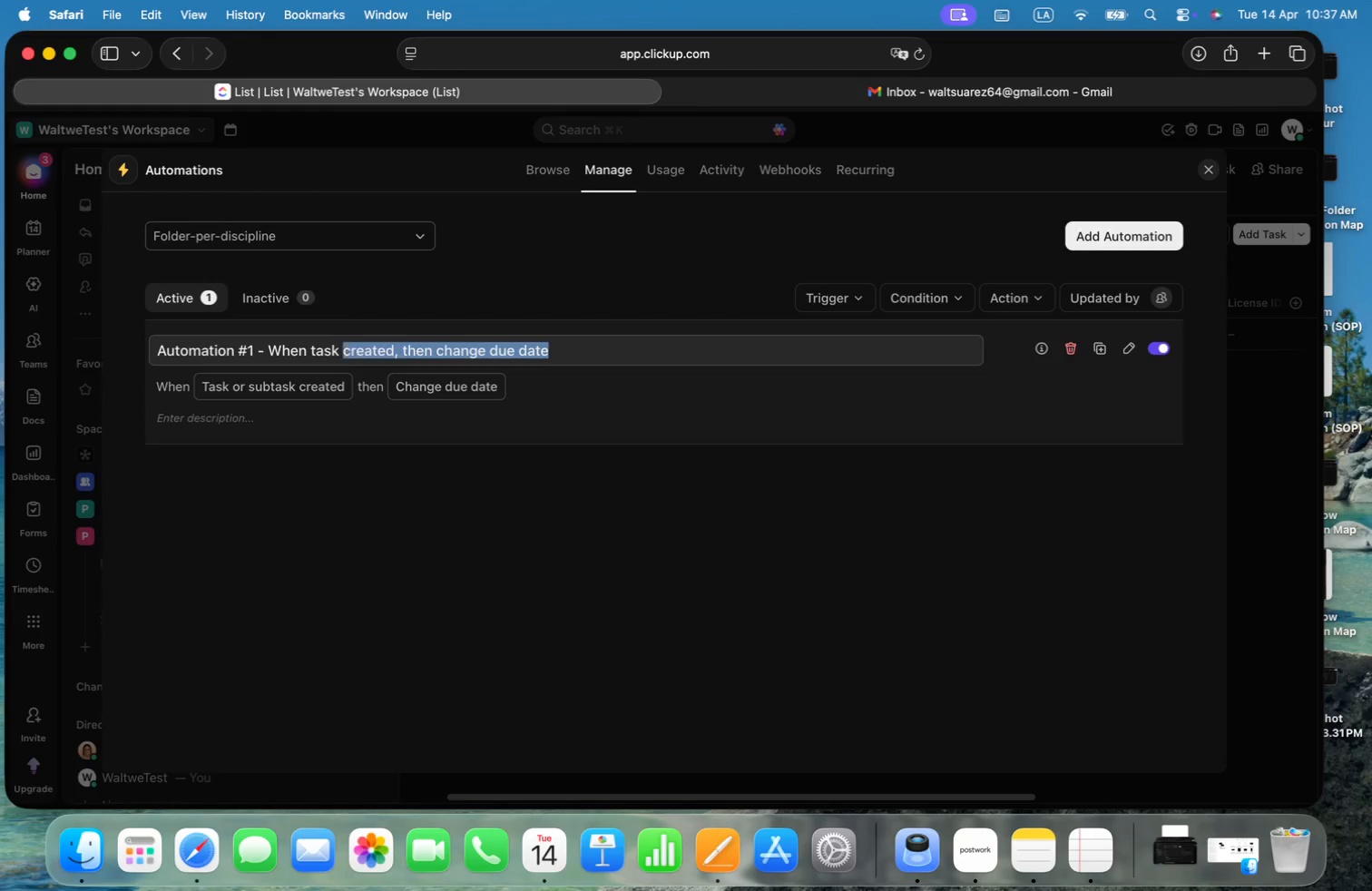 
key(Alt+Shift+ArrowLeft)
 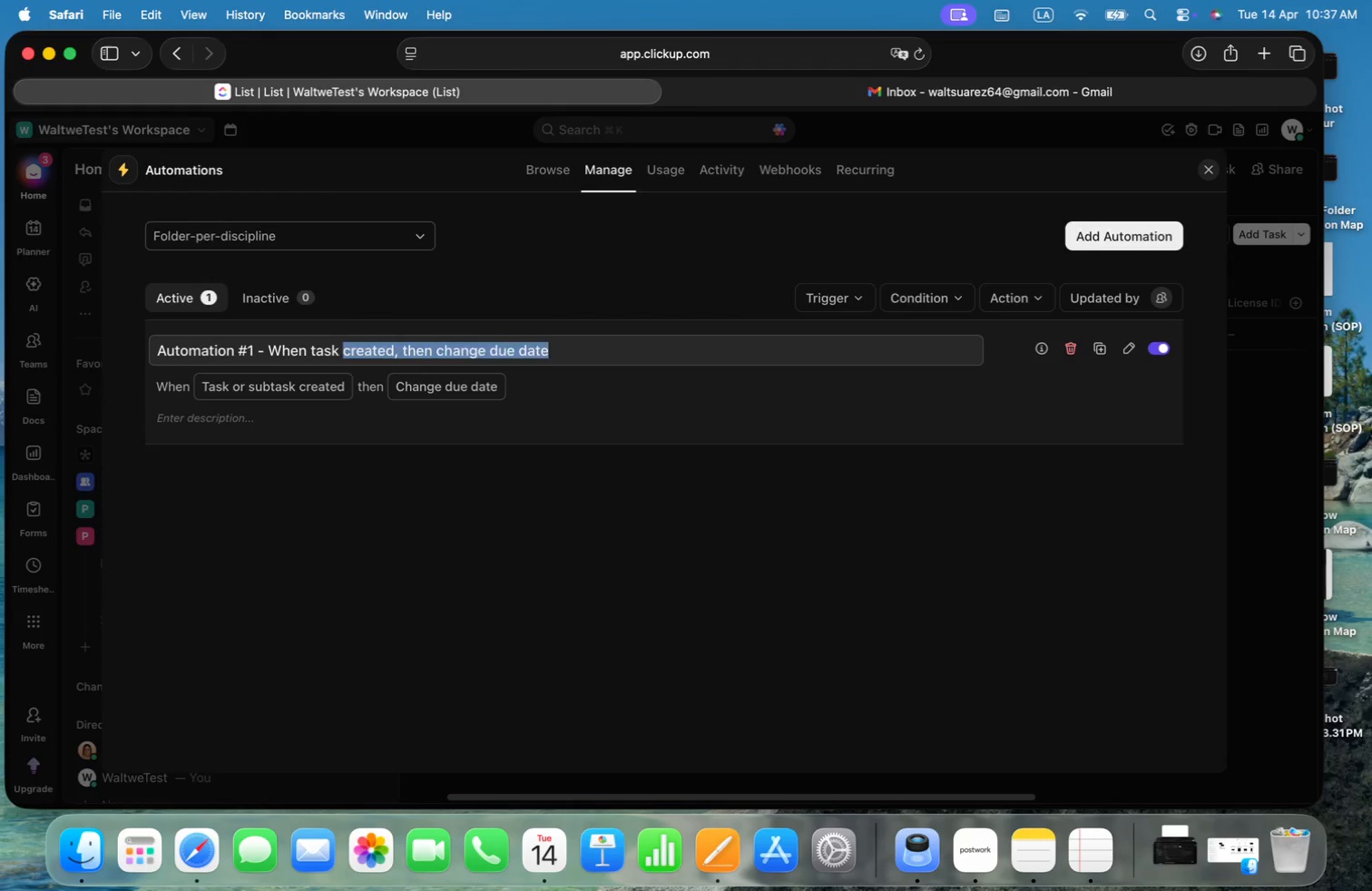 
key(ArrowRight)
 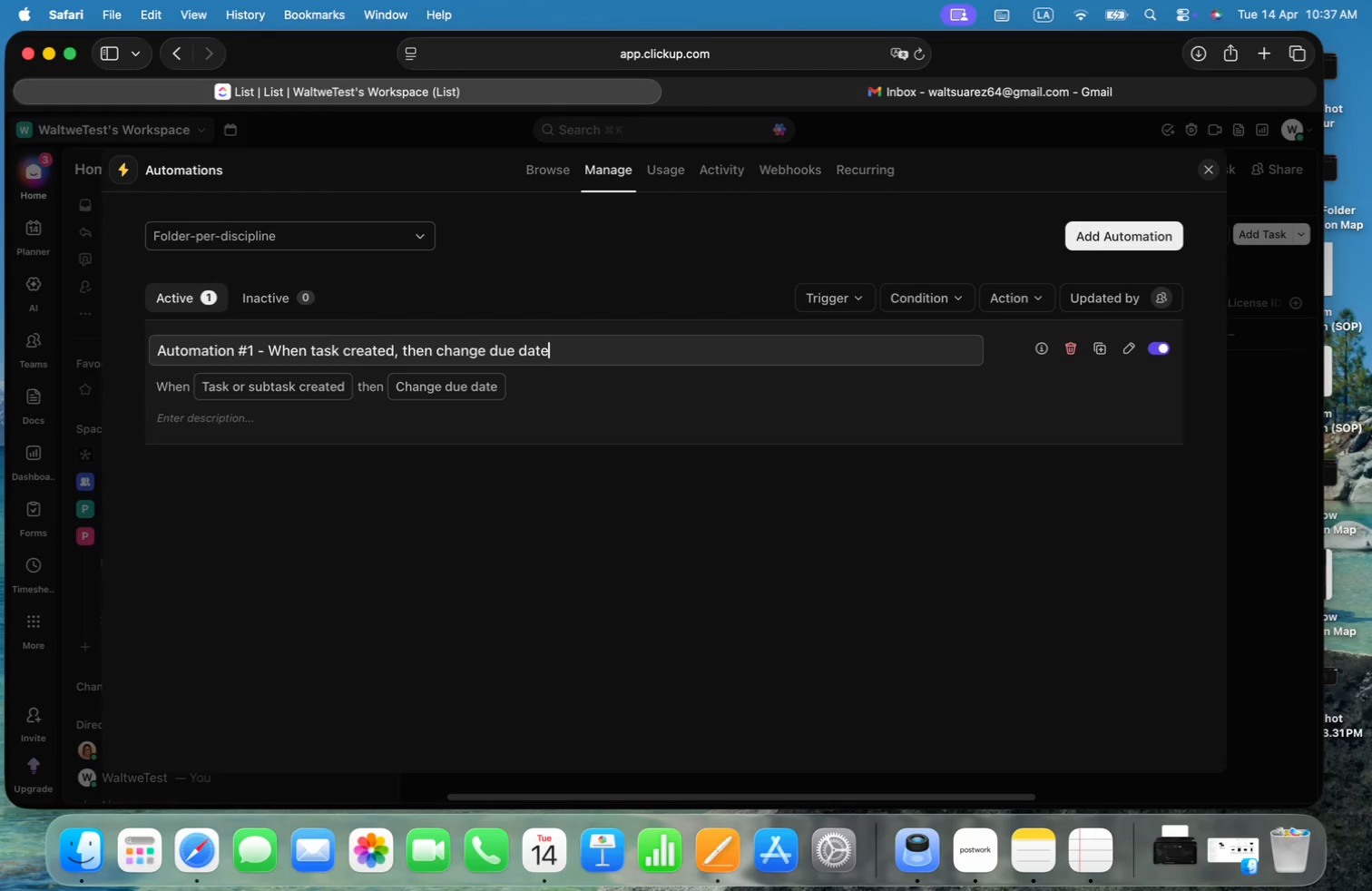 
key(Alt+ArrowRight)
 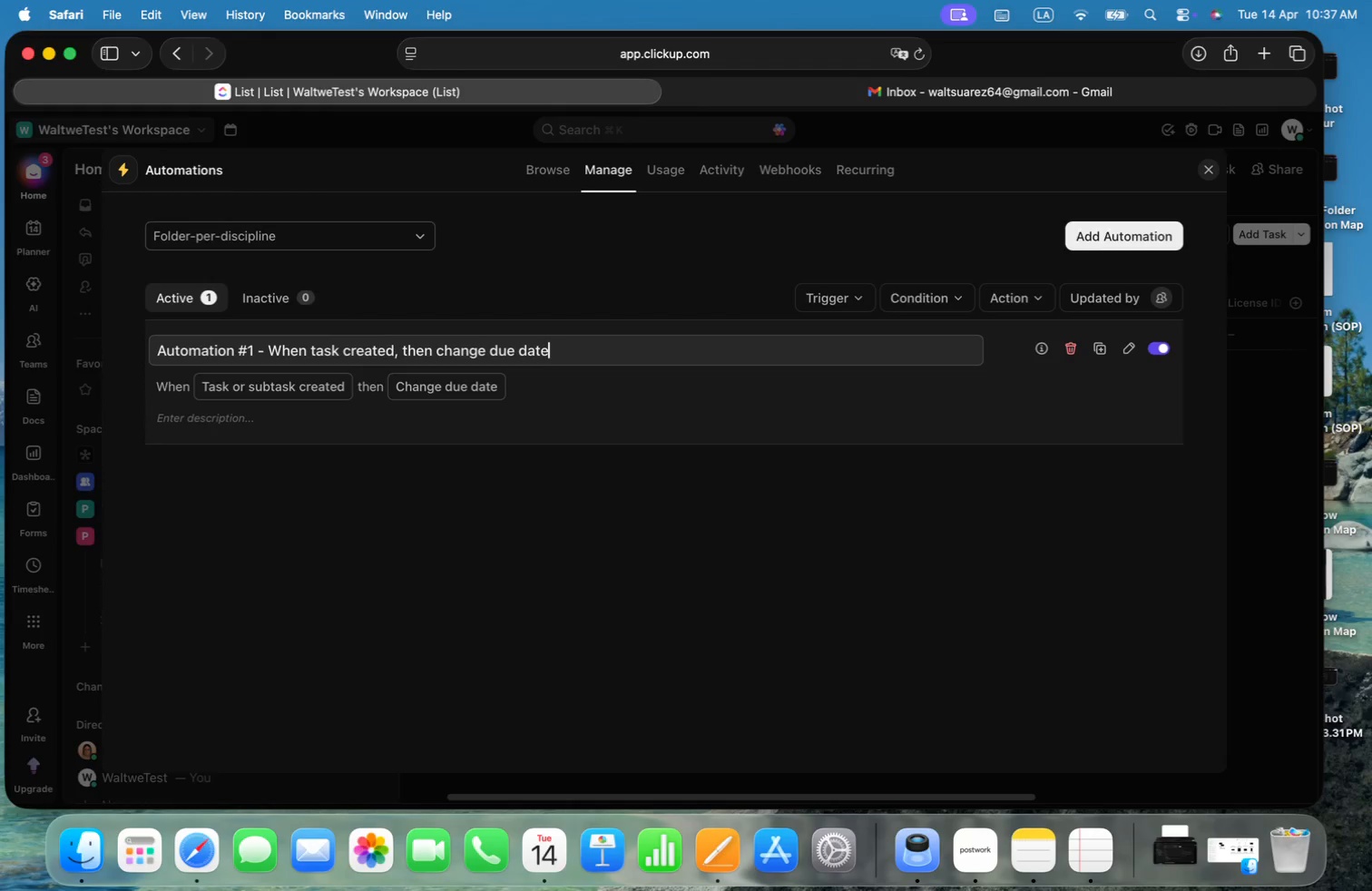 
key(Alt+ArrowLeft)
 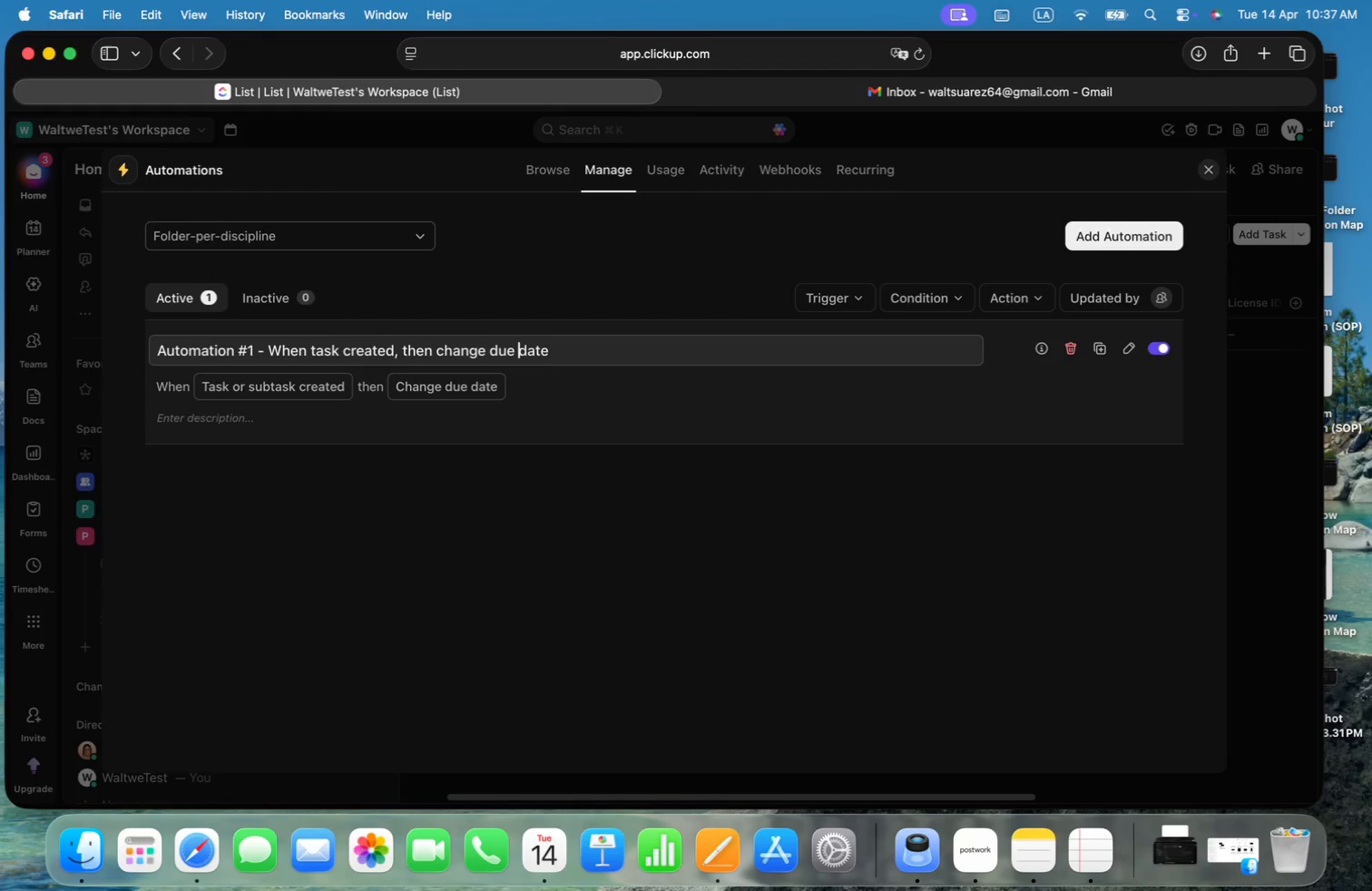 
key(Alt+ArrowRight)
 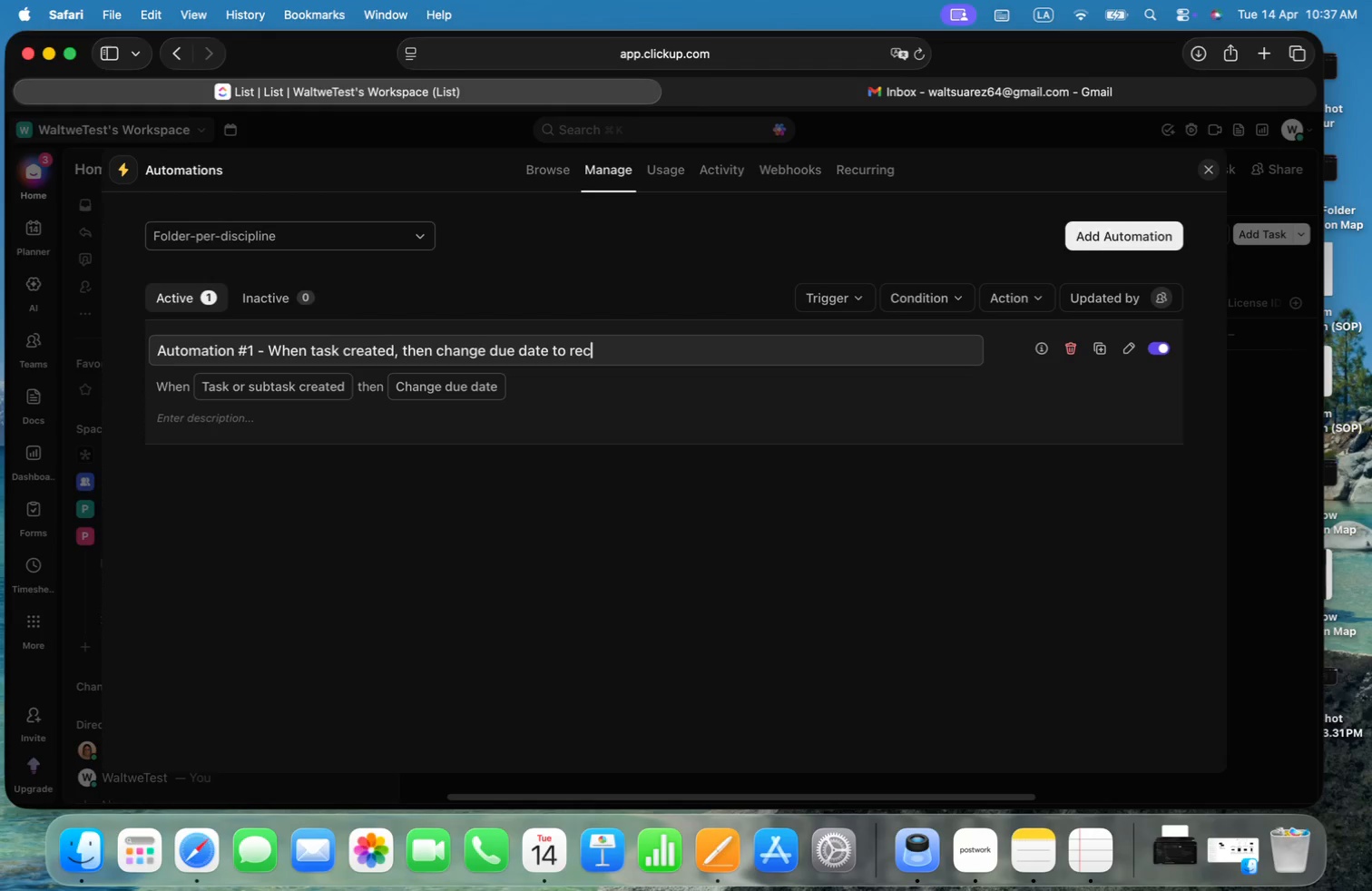 
type( to record )
 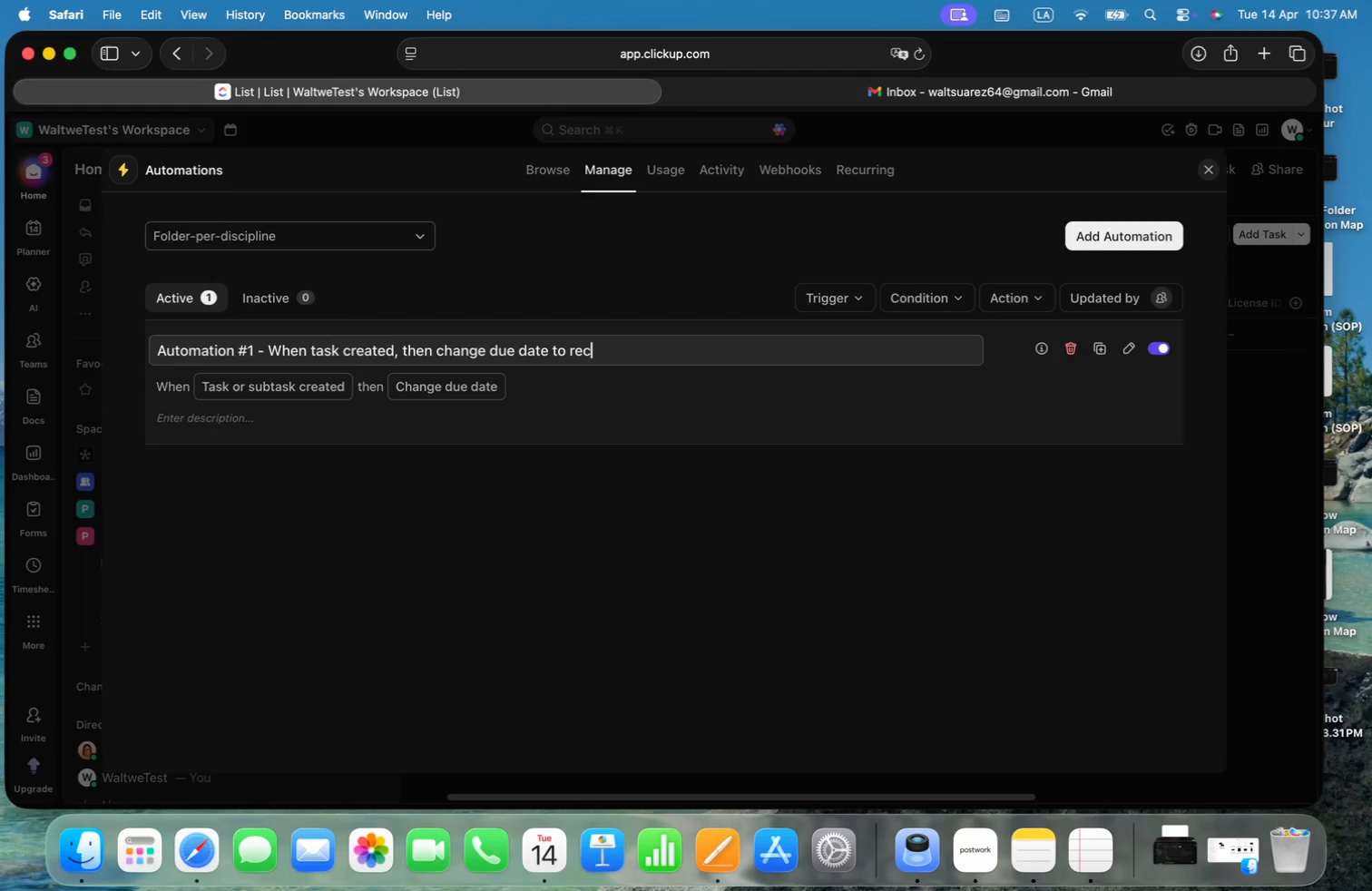 
key(Alt+Shift+ArrowLeft)
 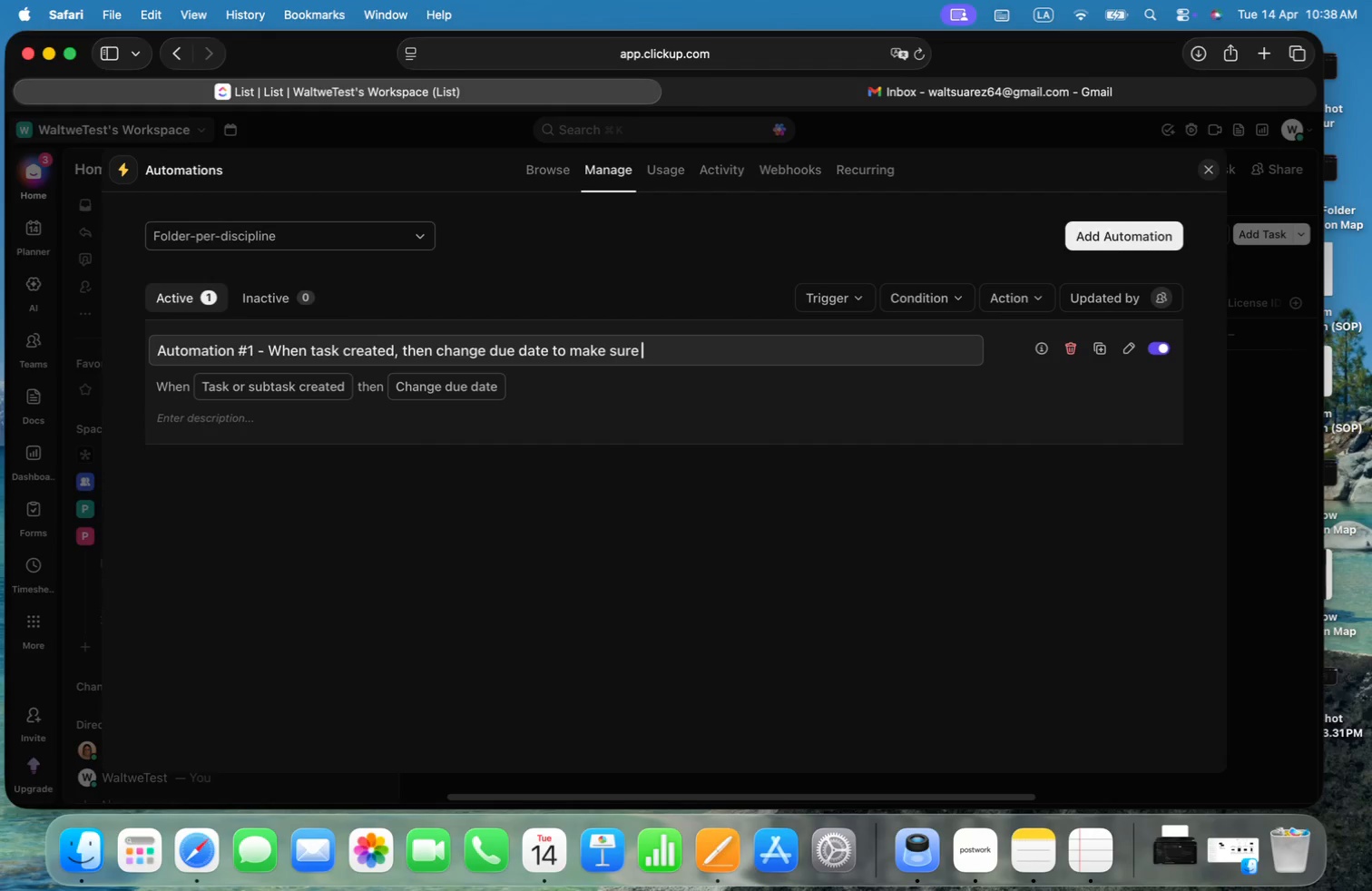 
type(a)
key(Backspace)
type(make sure that filed has a value)
 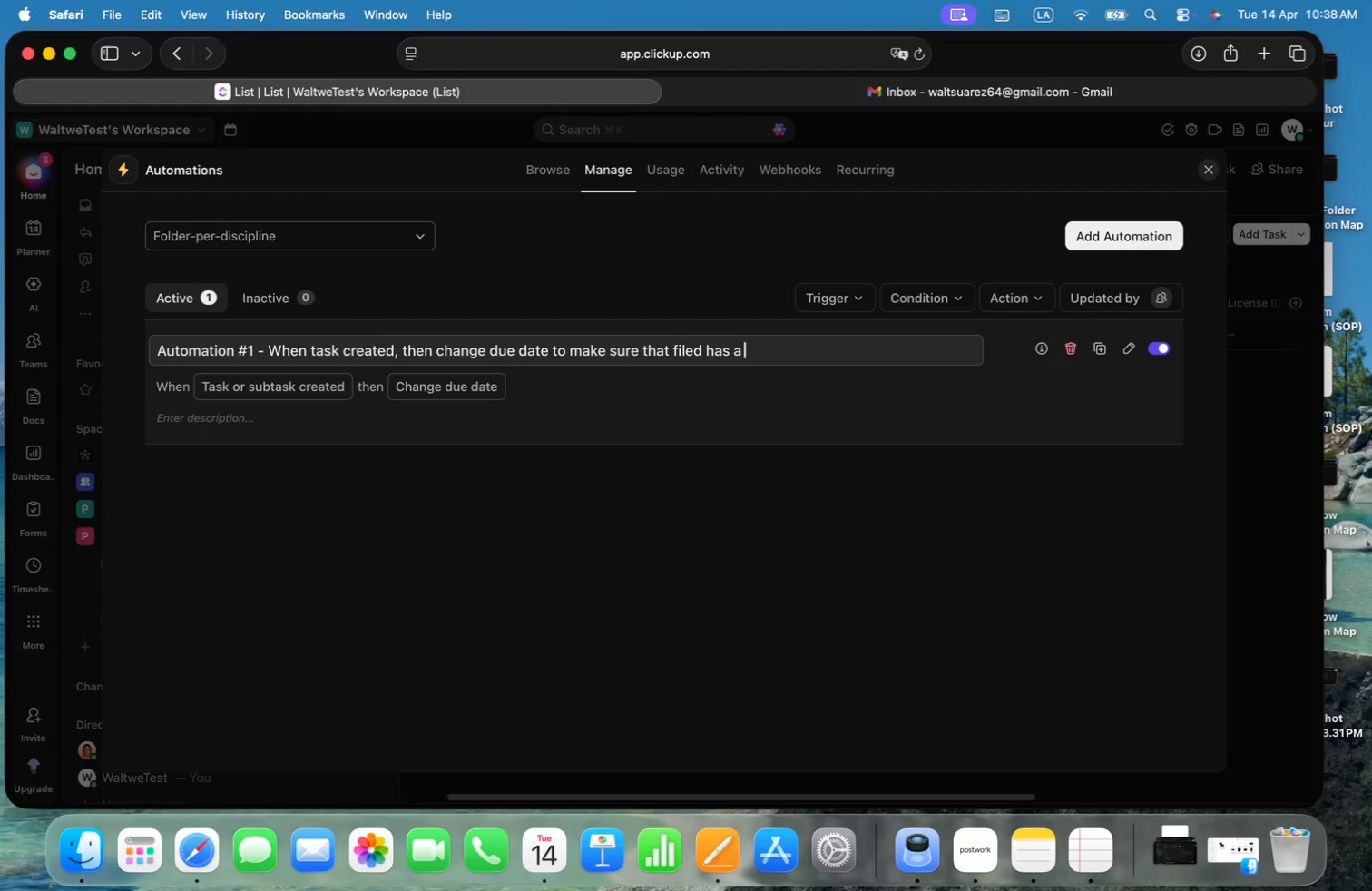 
key(Alt+Shift+ArrowLeft)
 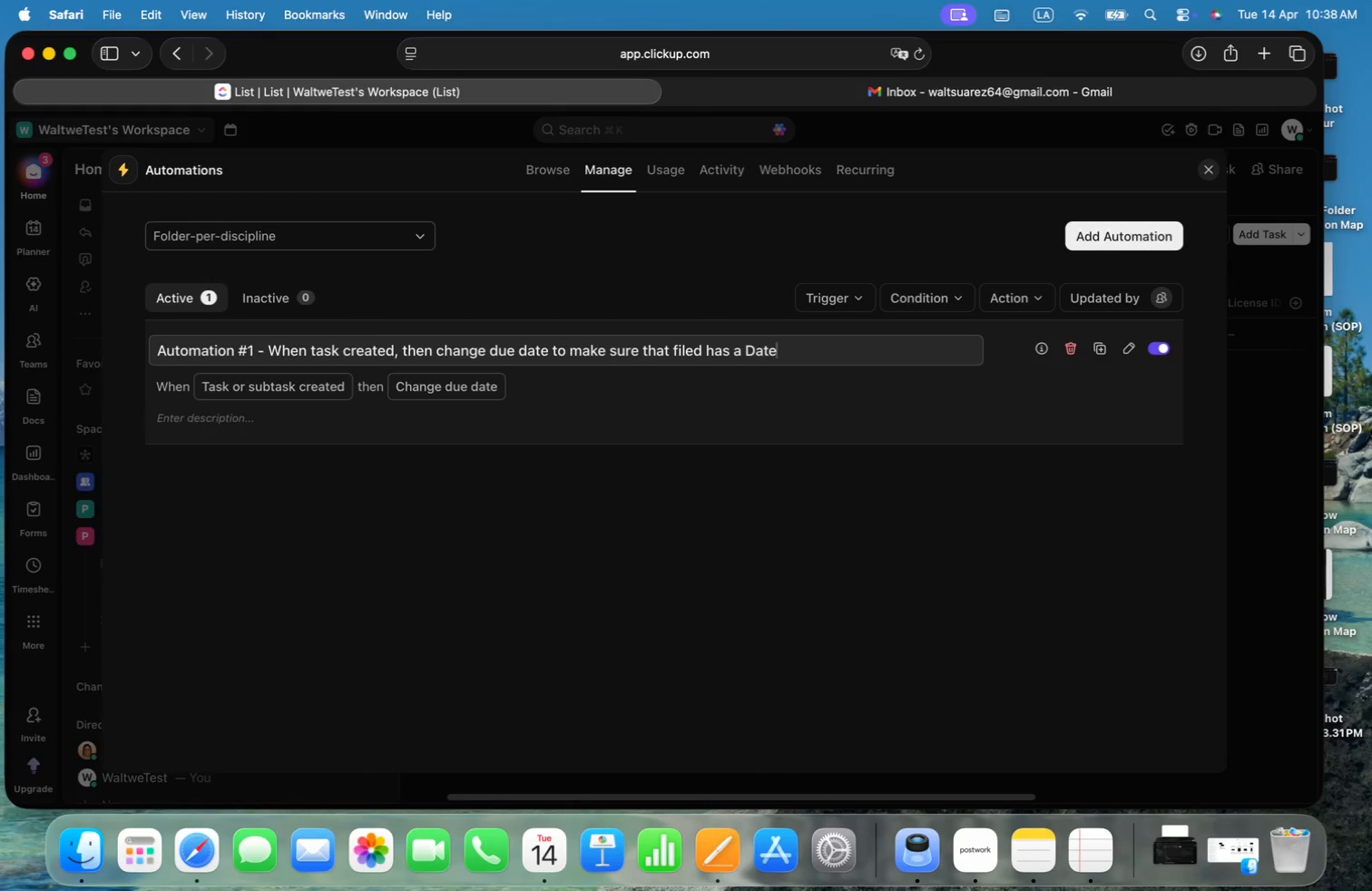 
type(Date.)
 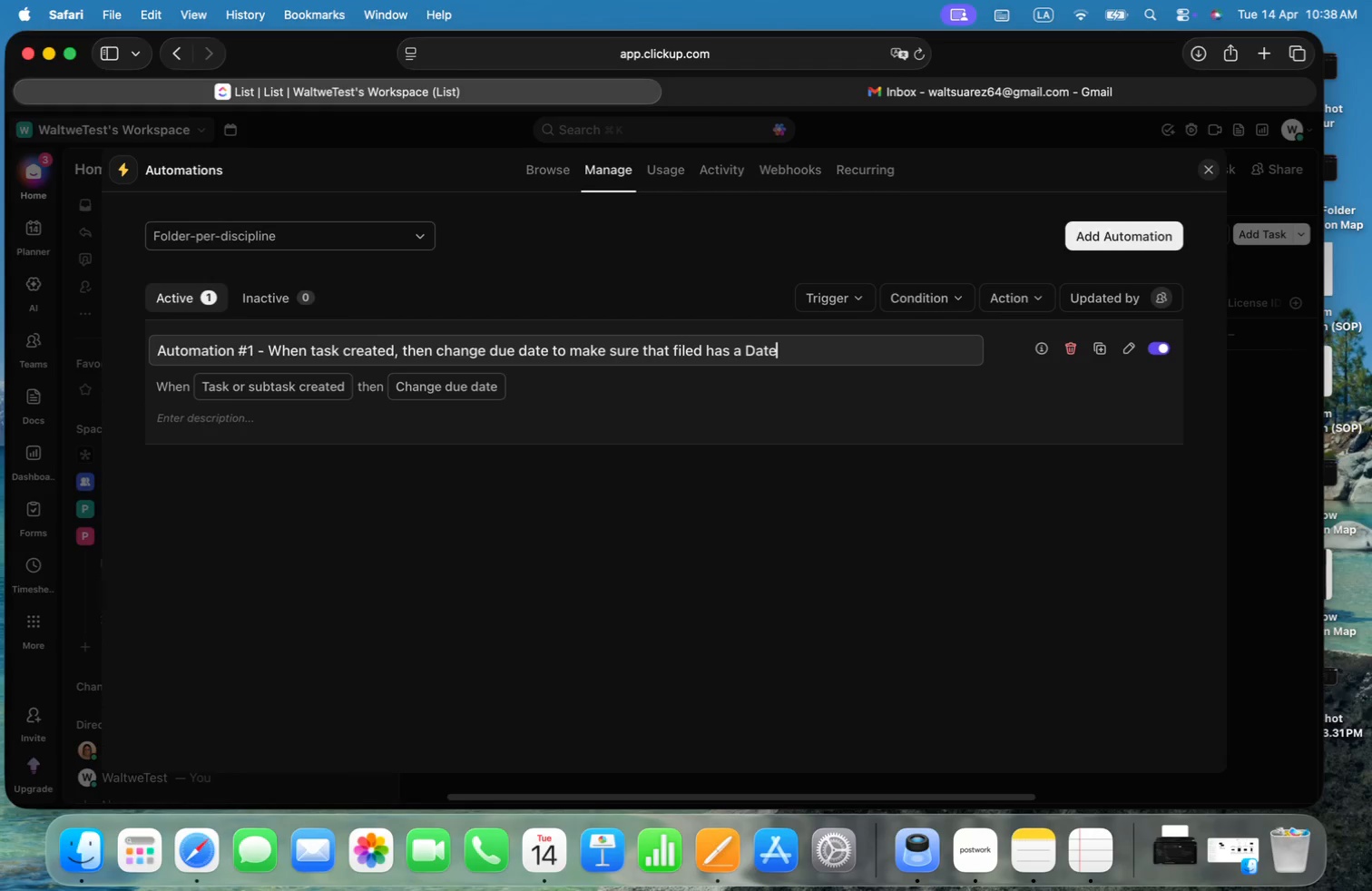 
key(Enter)
 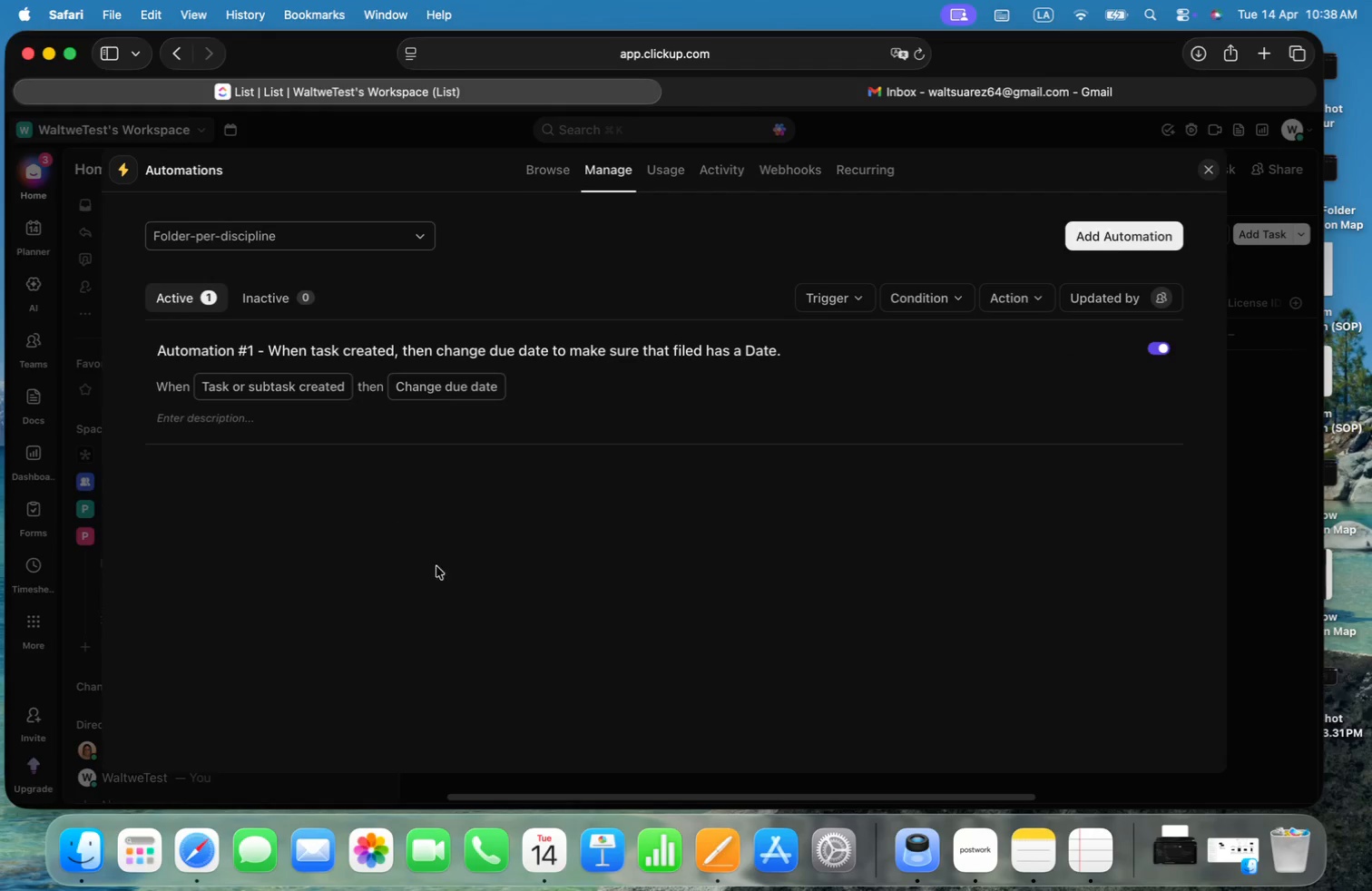 
left_click([575, 543])
 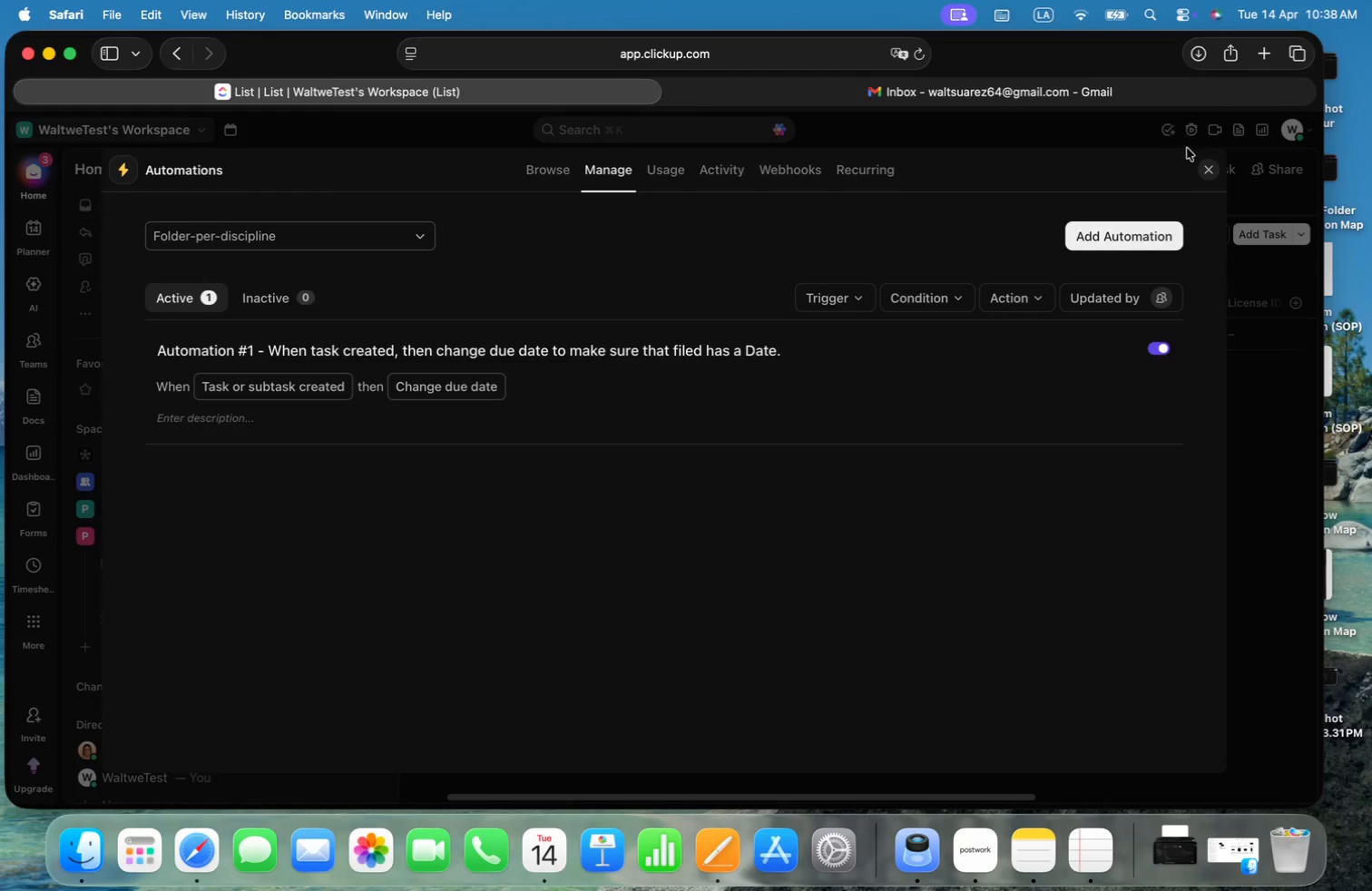 
left_click([1207, 168])
 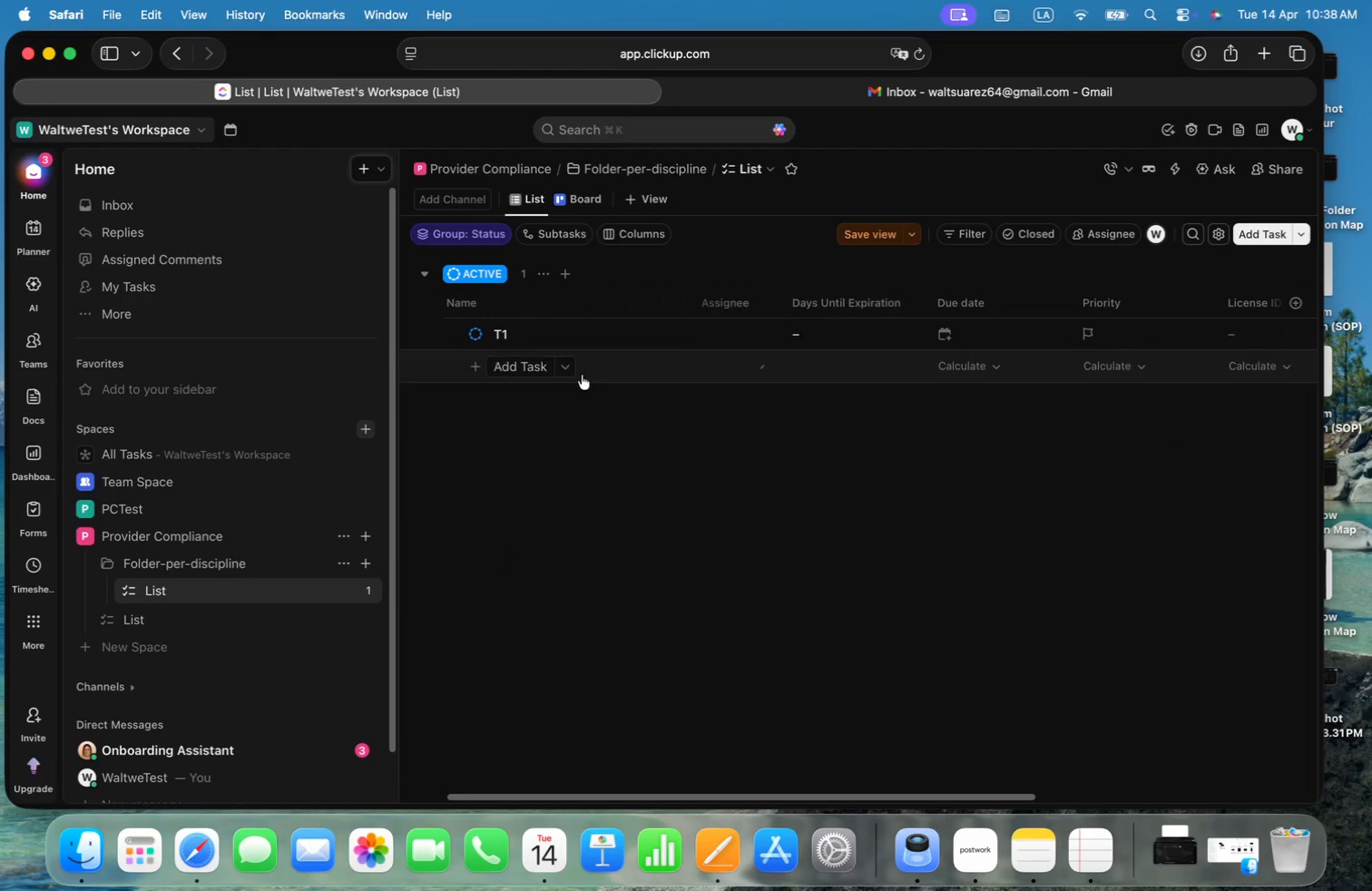 
left_click([503, 369])
 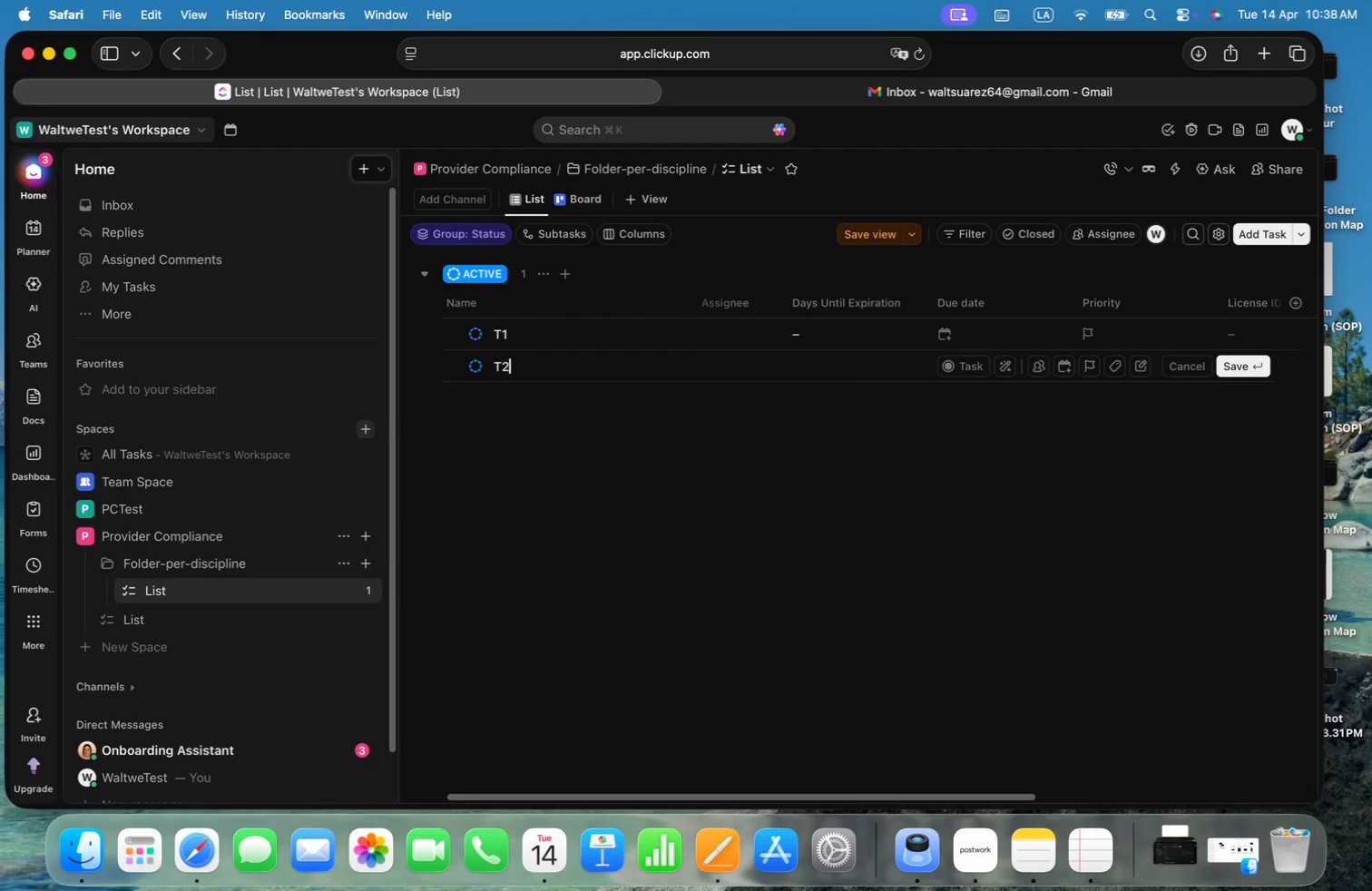 
type(T2)
 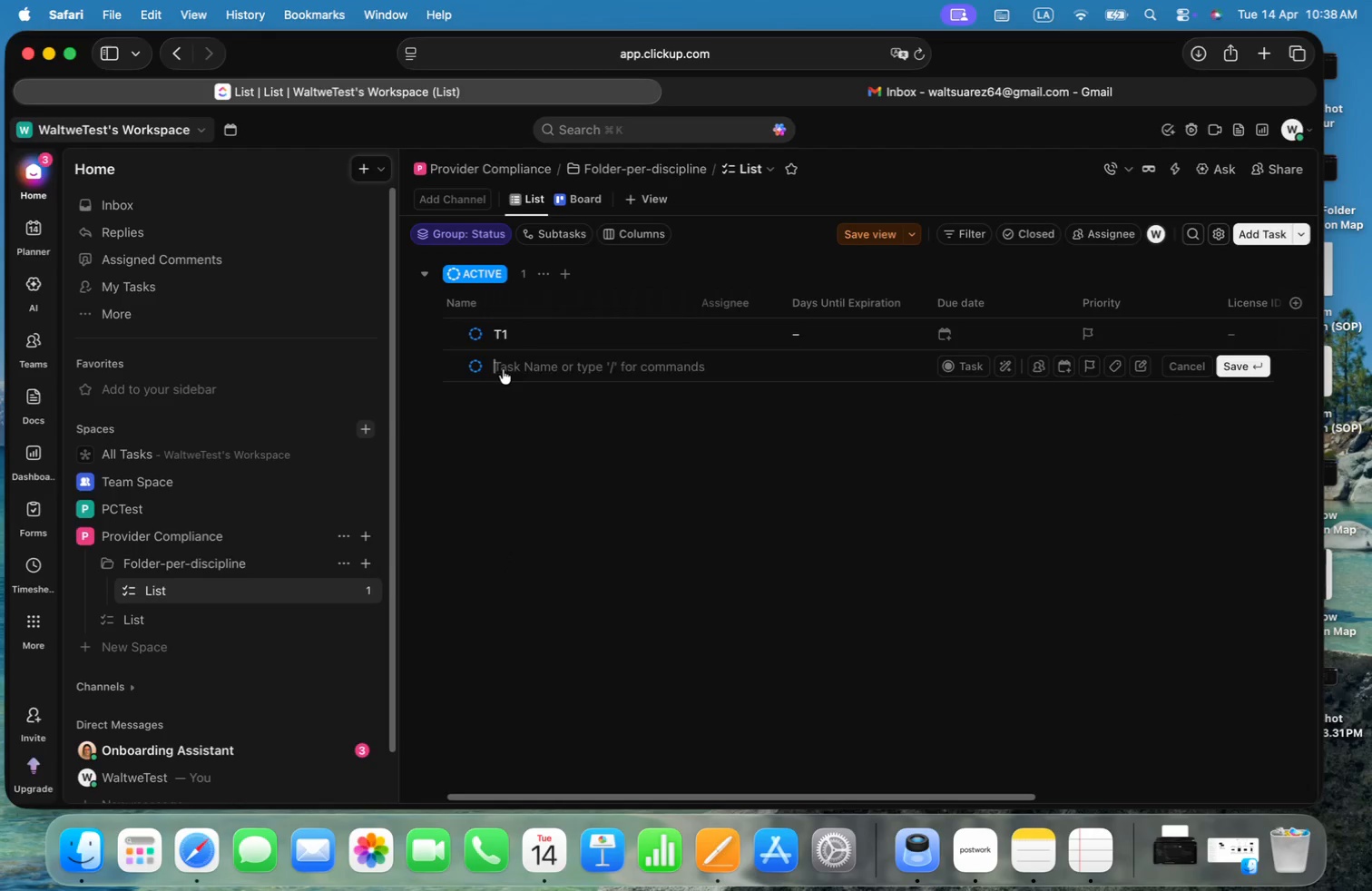 
key(Enter)
 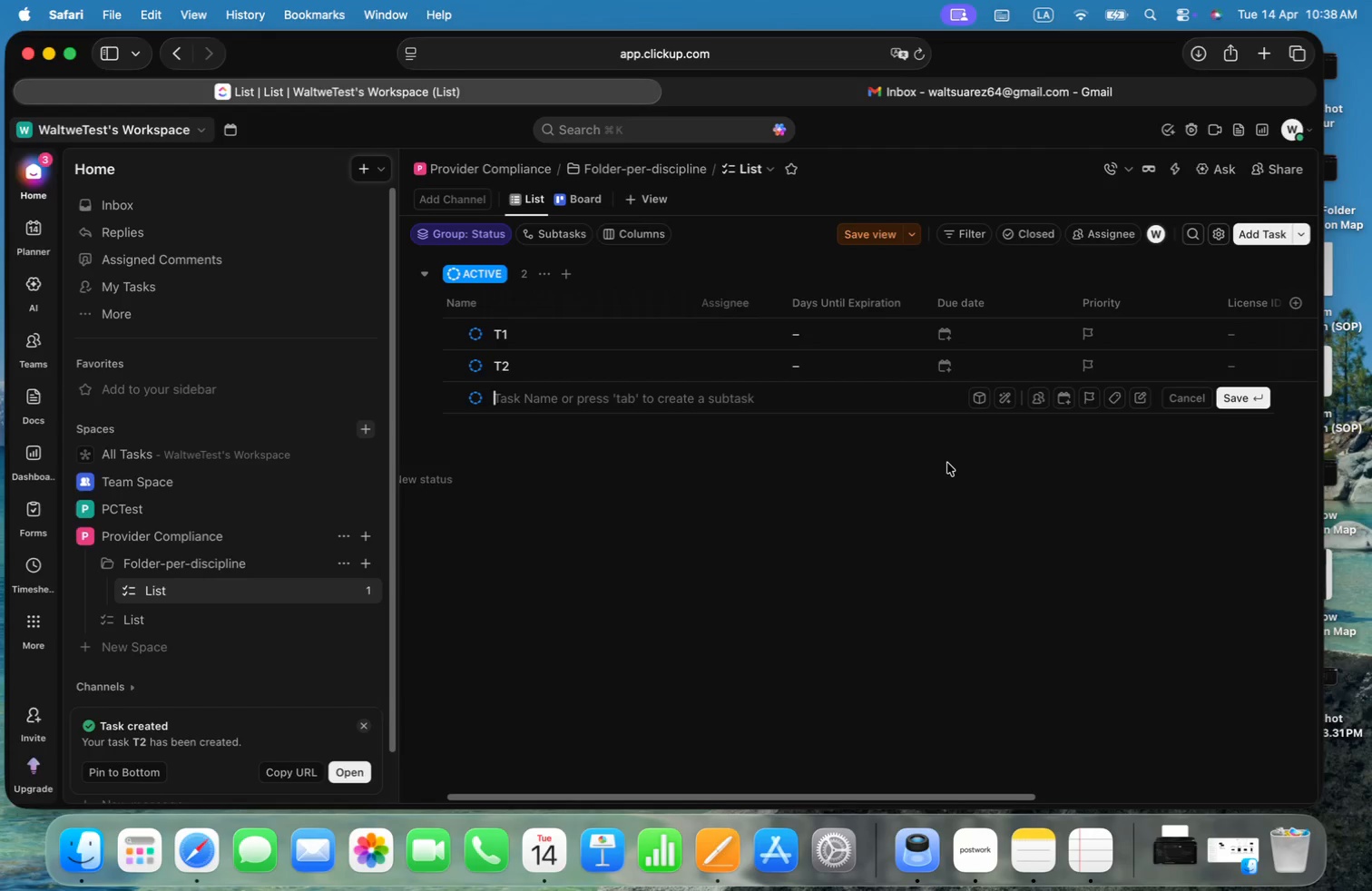 
left_click([947, 463])
 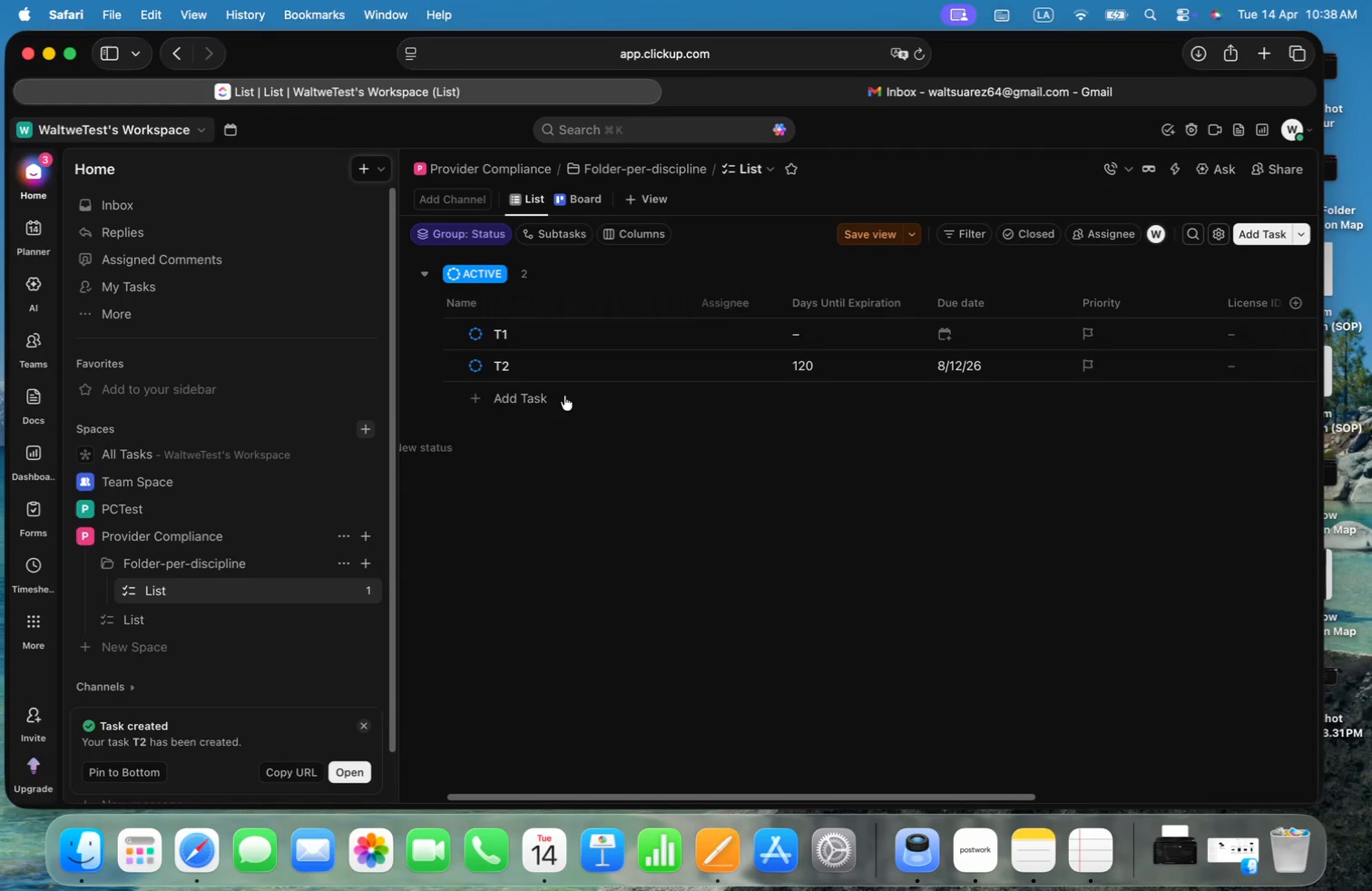 
wait(6.2)
 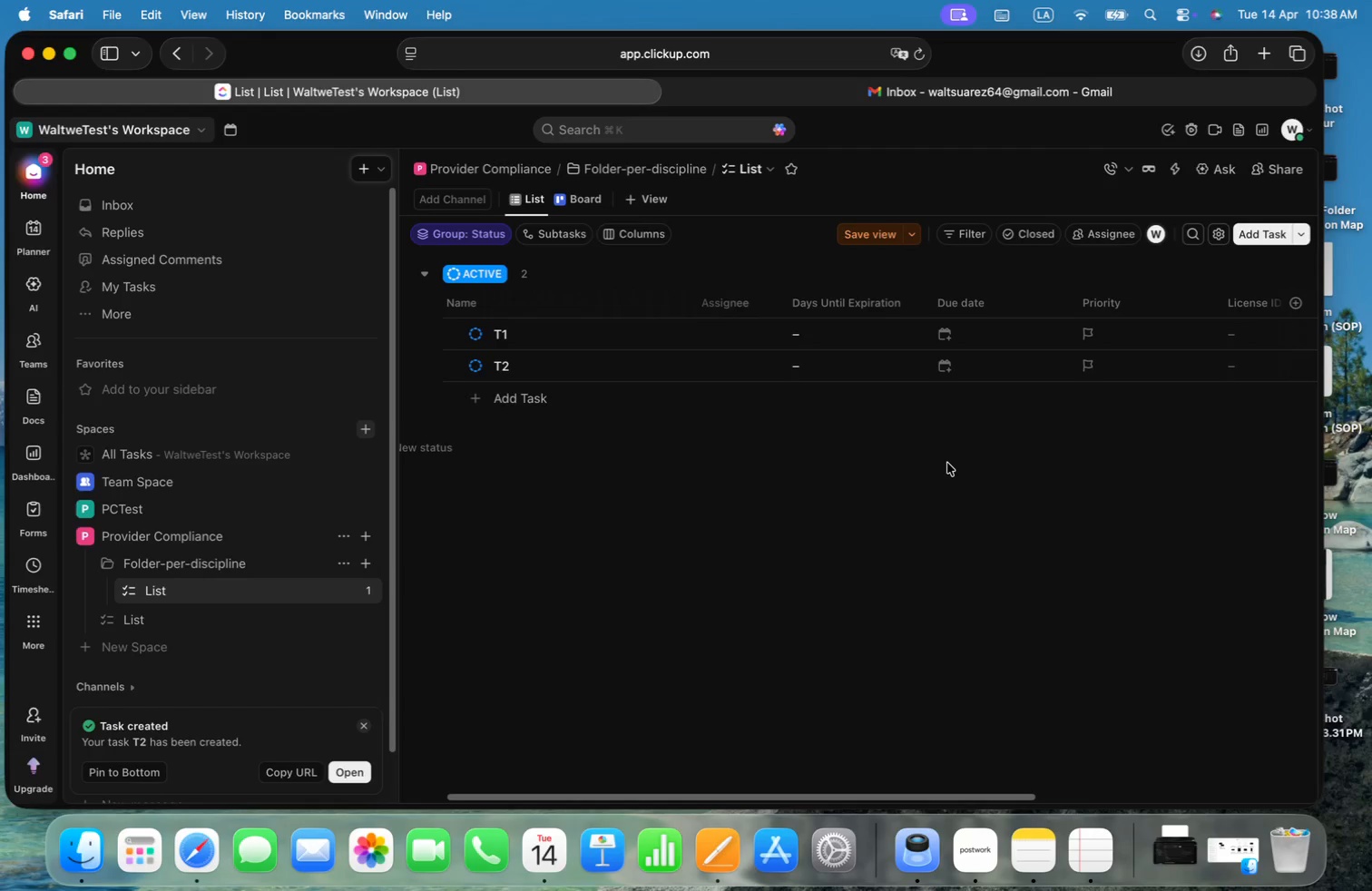 
left_click([430, 333])
 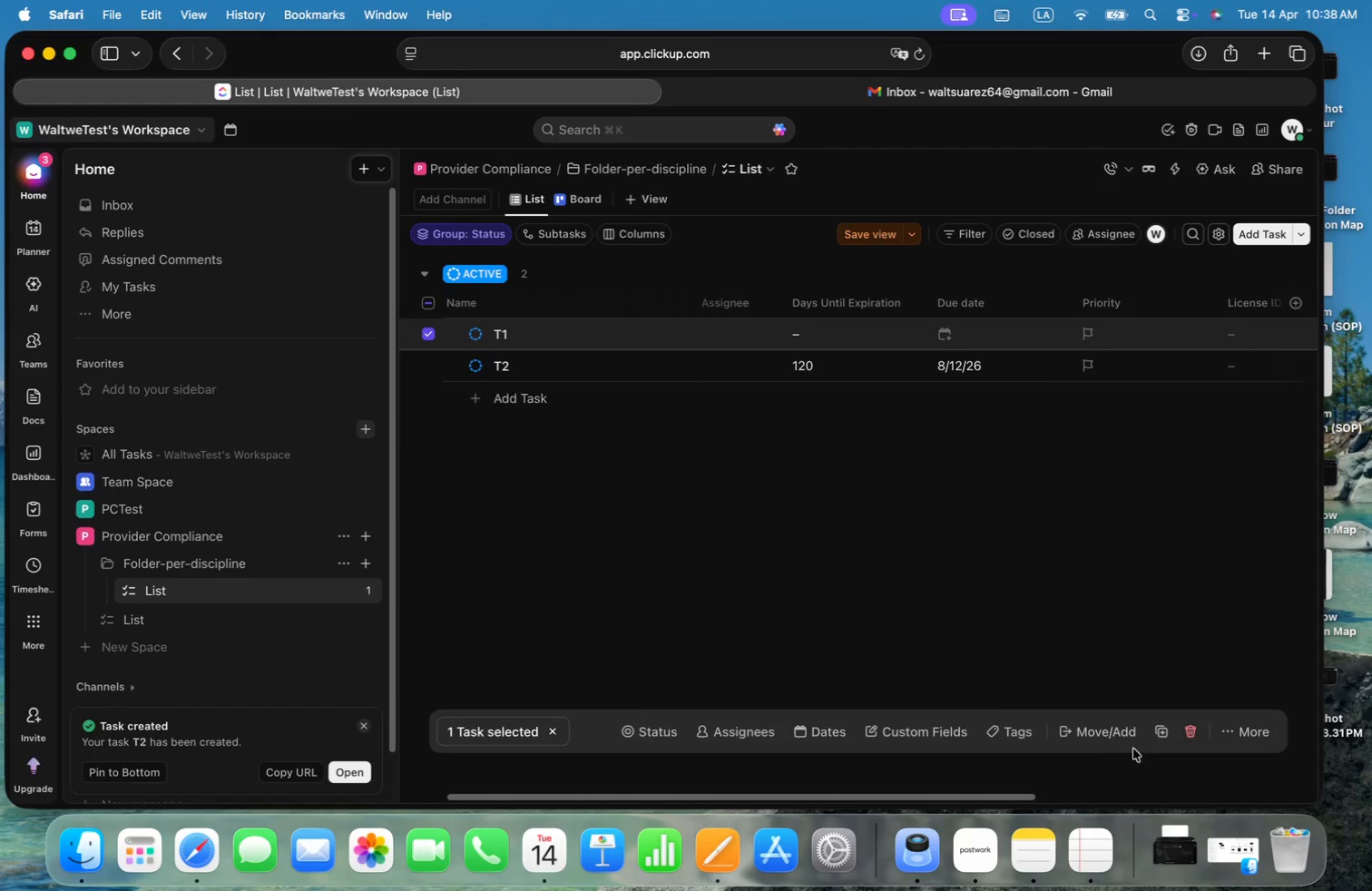 
left_click([1189, 726])
 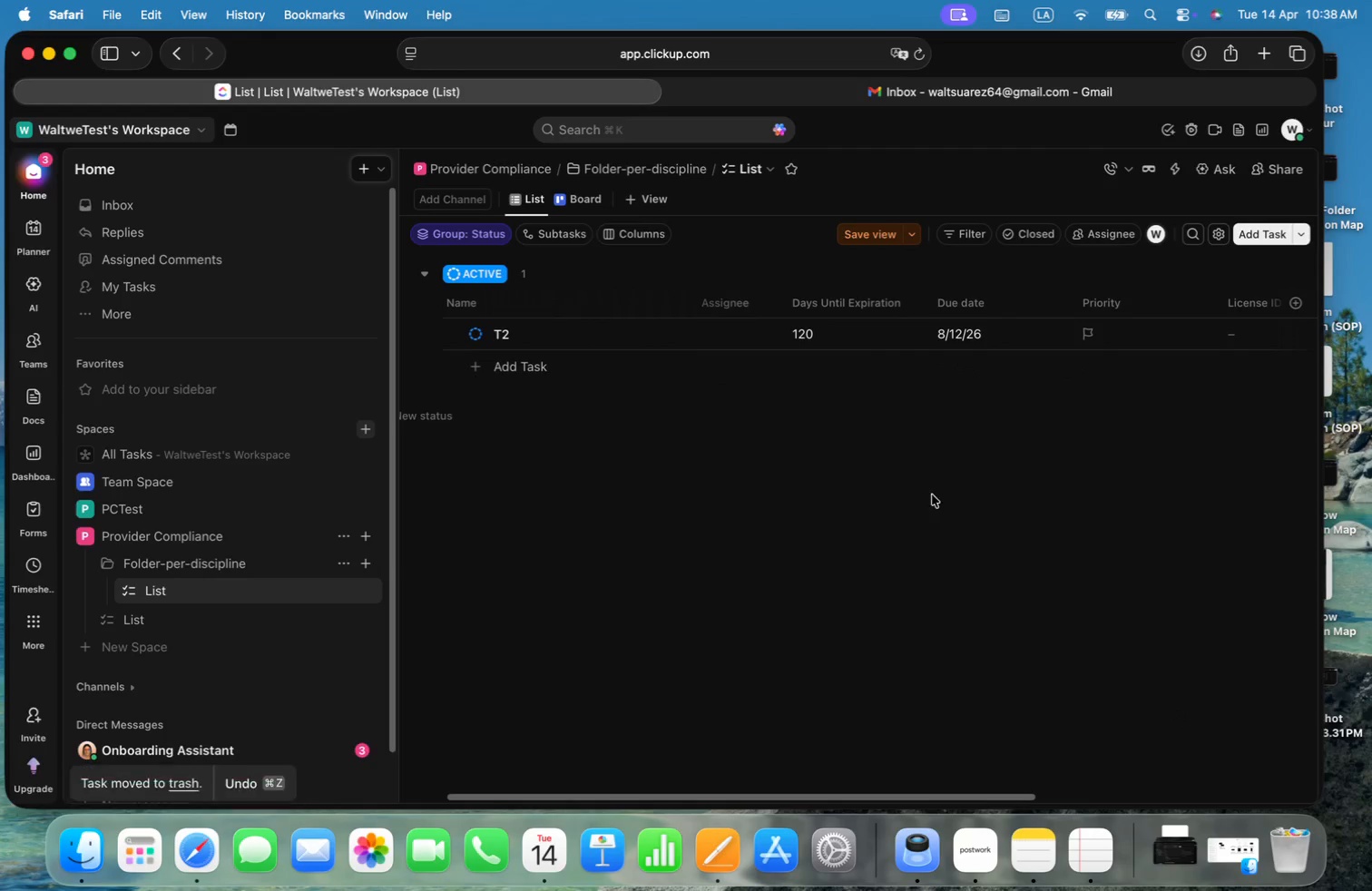 
left_click([922, 488])
 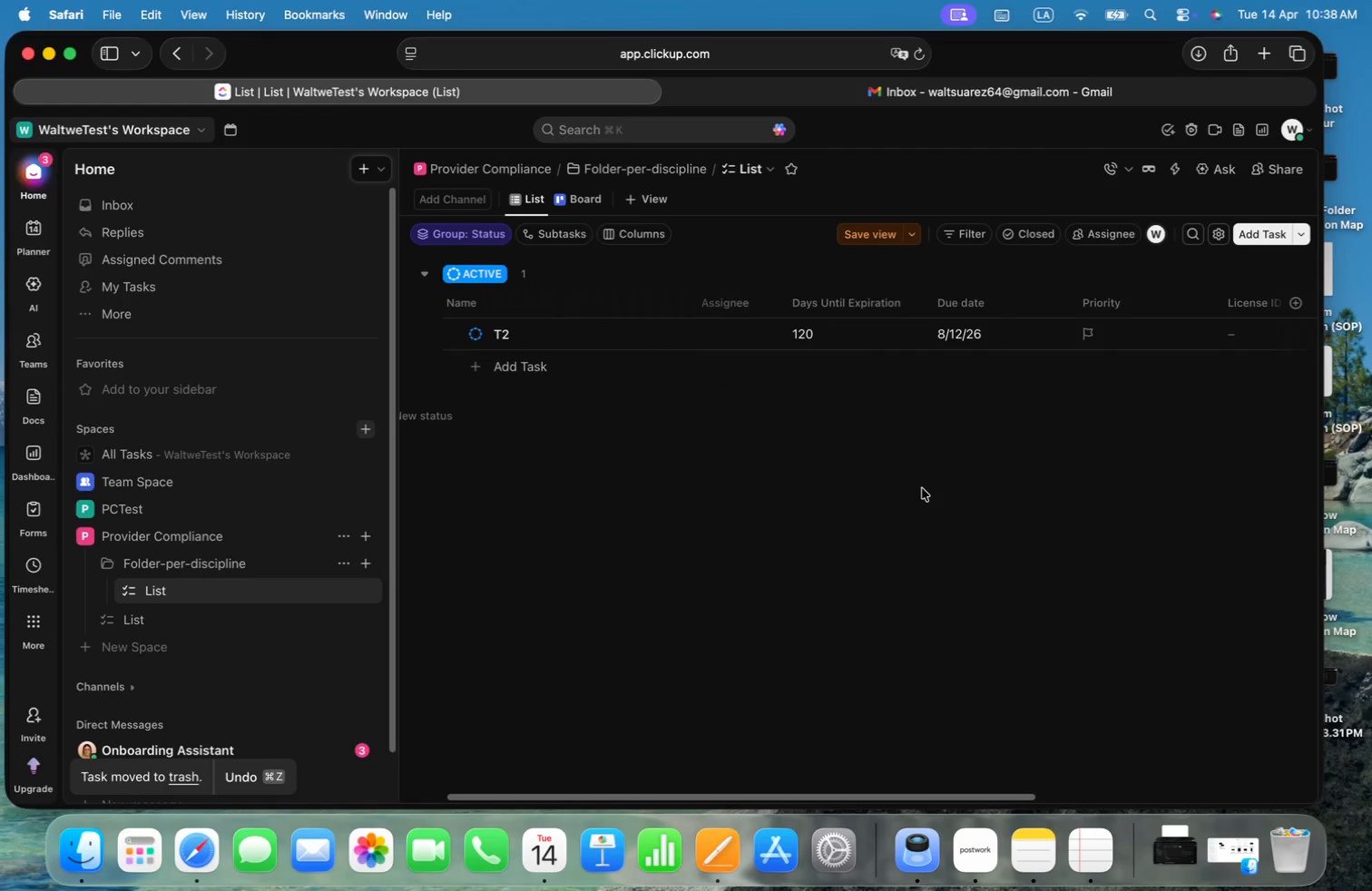 
key(Meta+CommandLeft)
 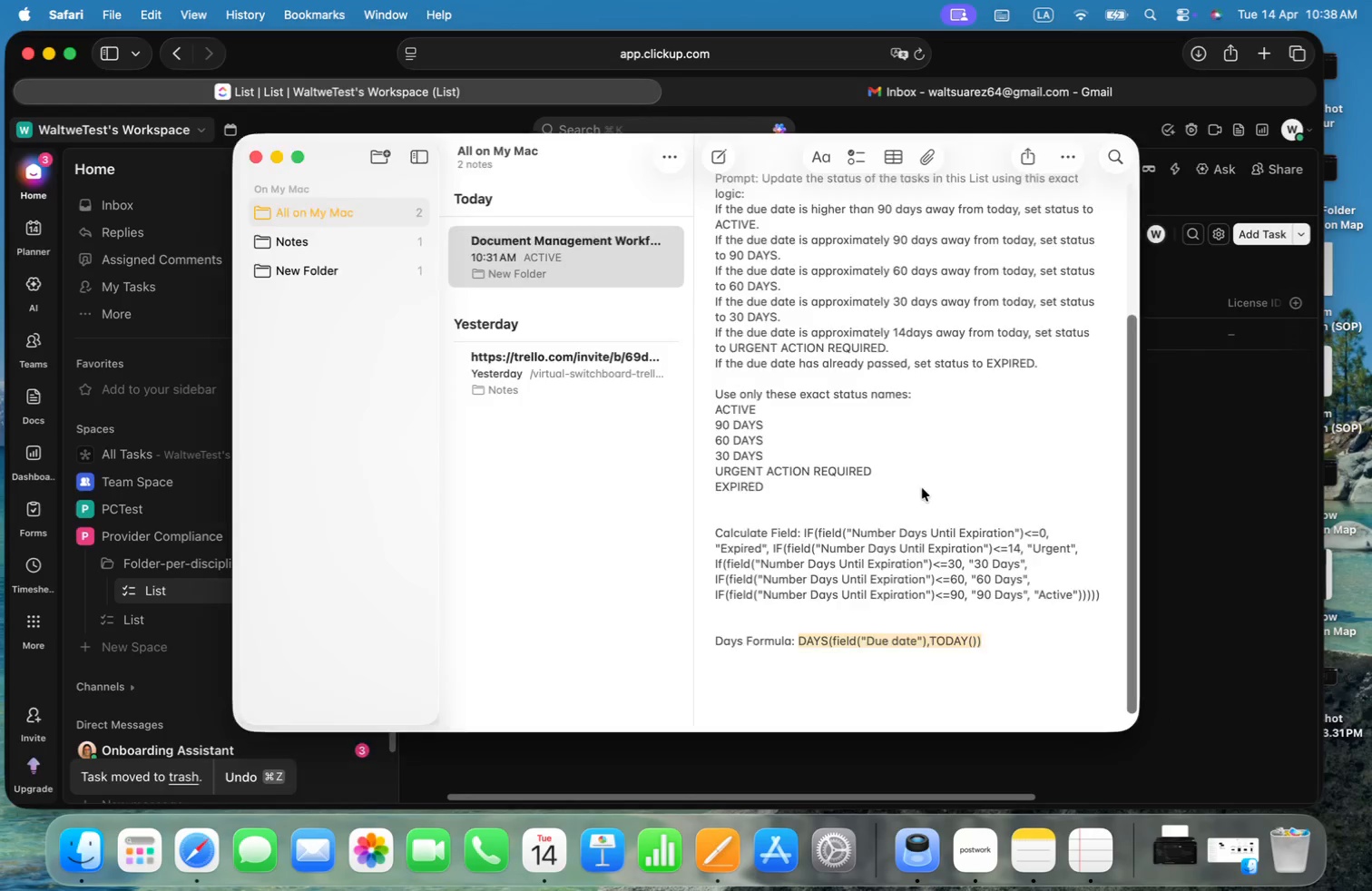 
key(Meta+Tab)
 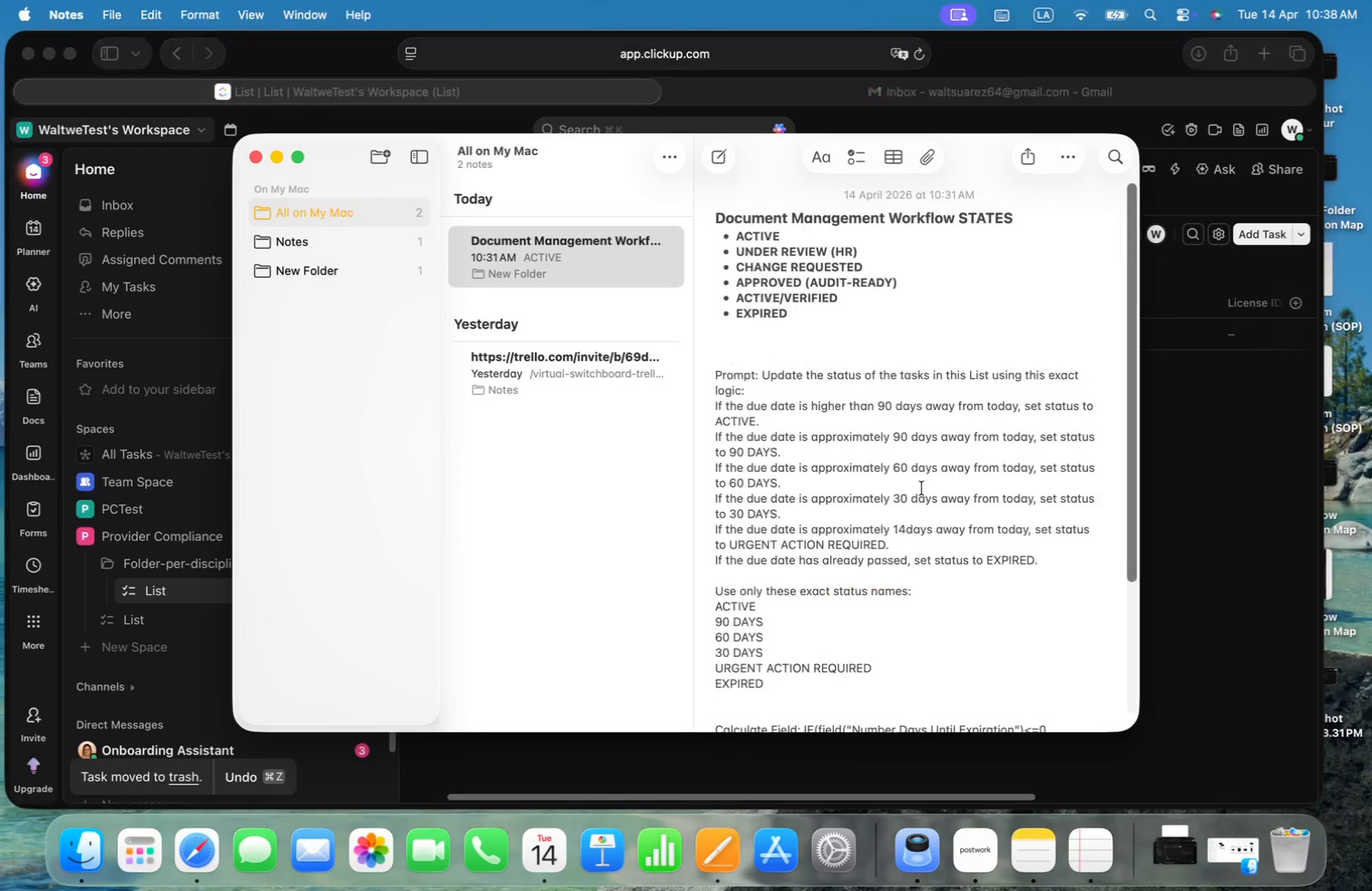 
key(Meta+CommandLeft)
 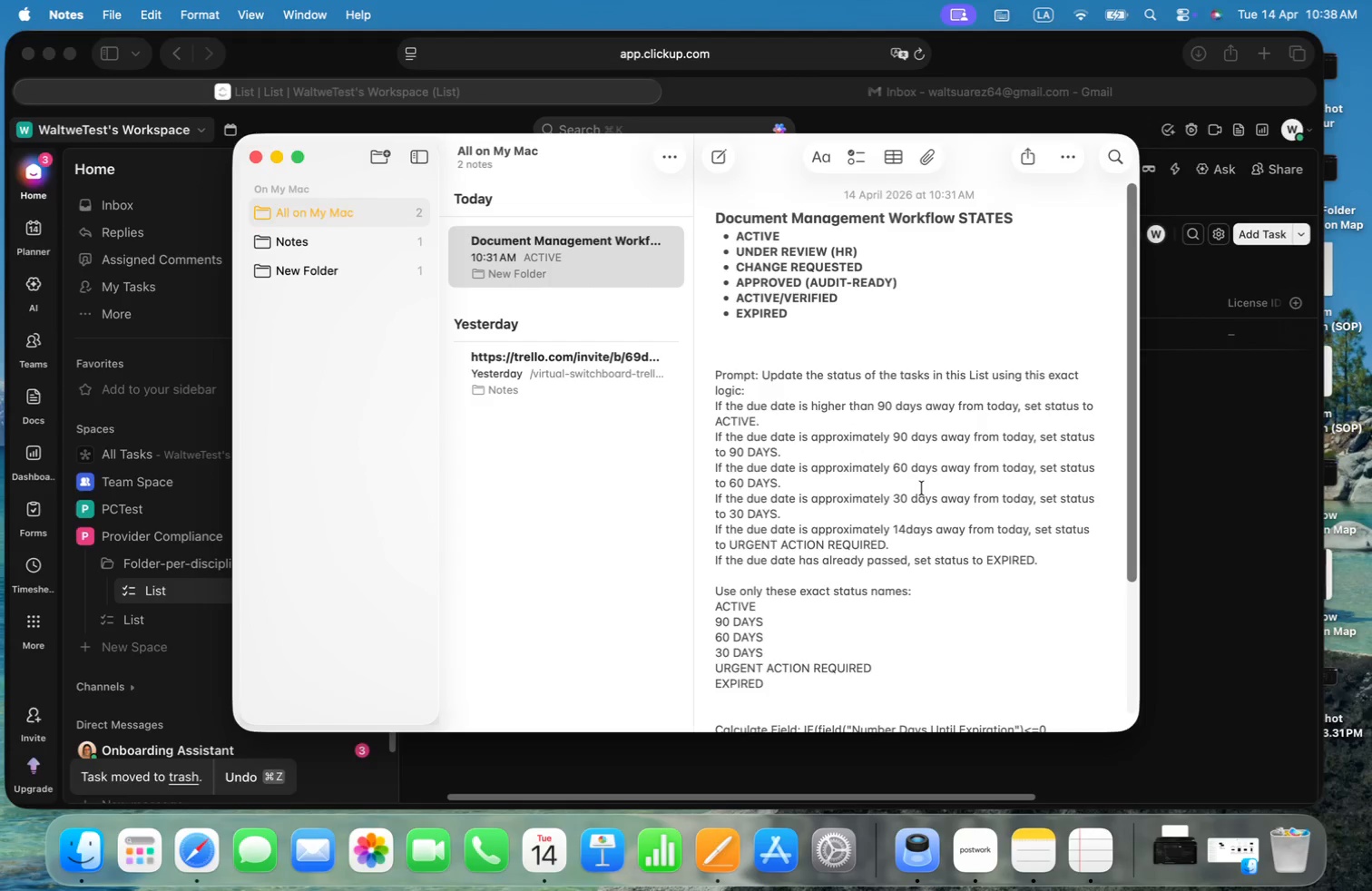 
key(Meta+Tab)
 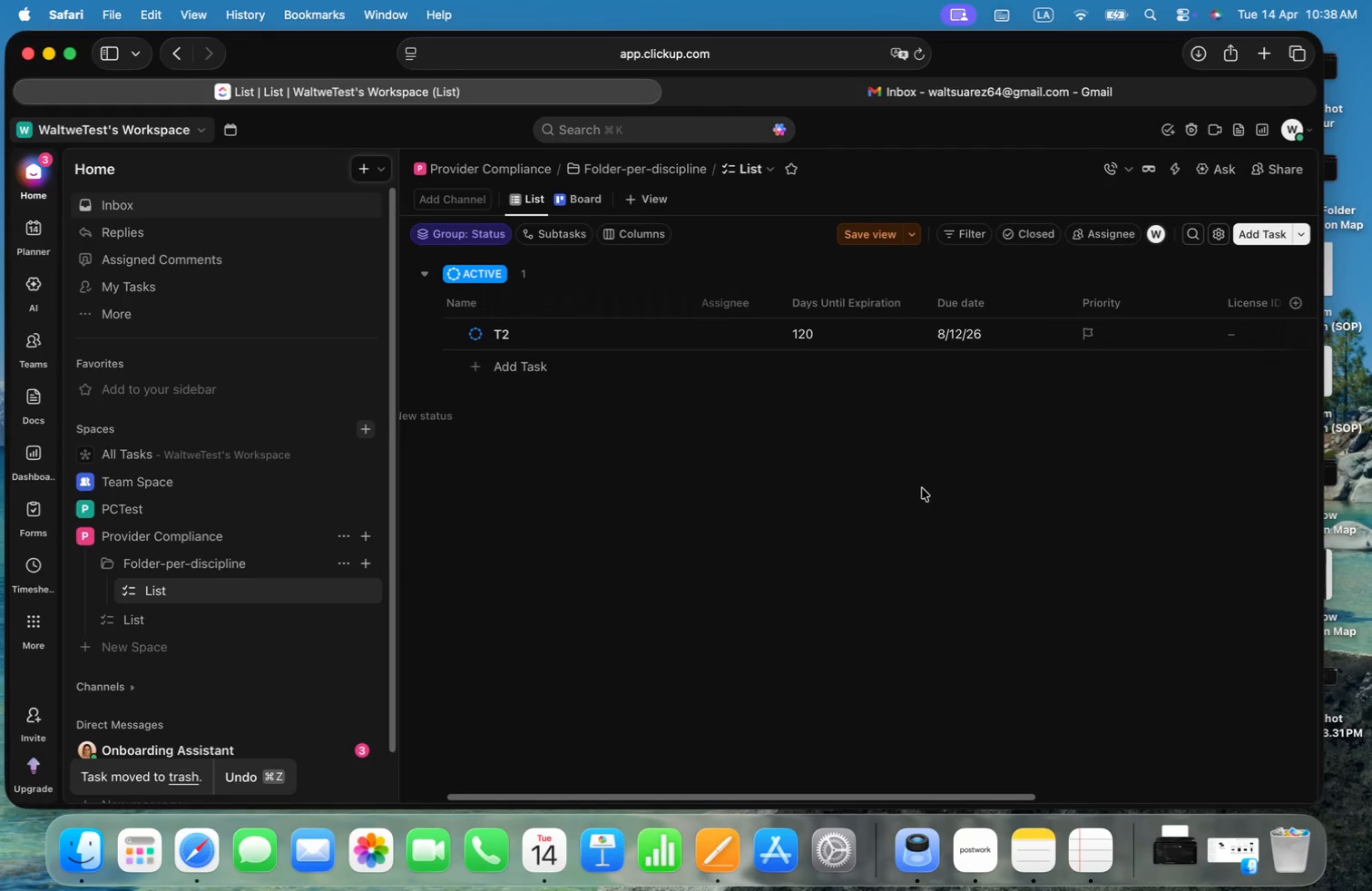 
key(Meta+Tab)
 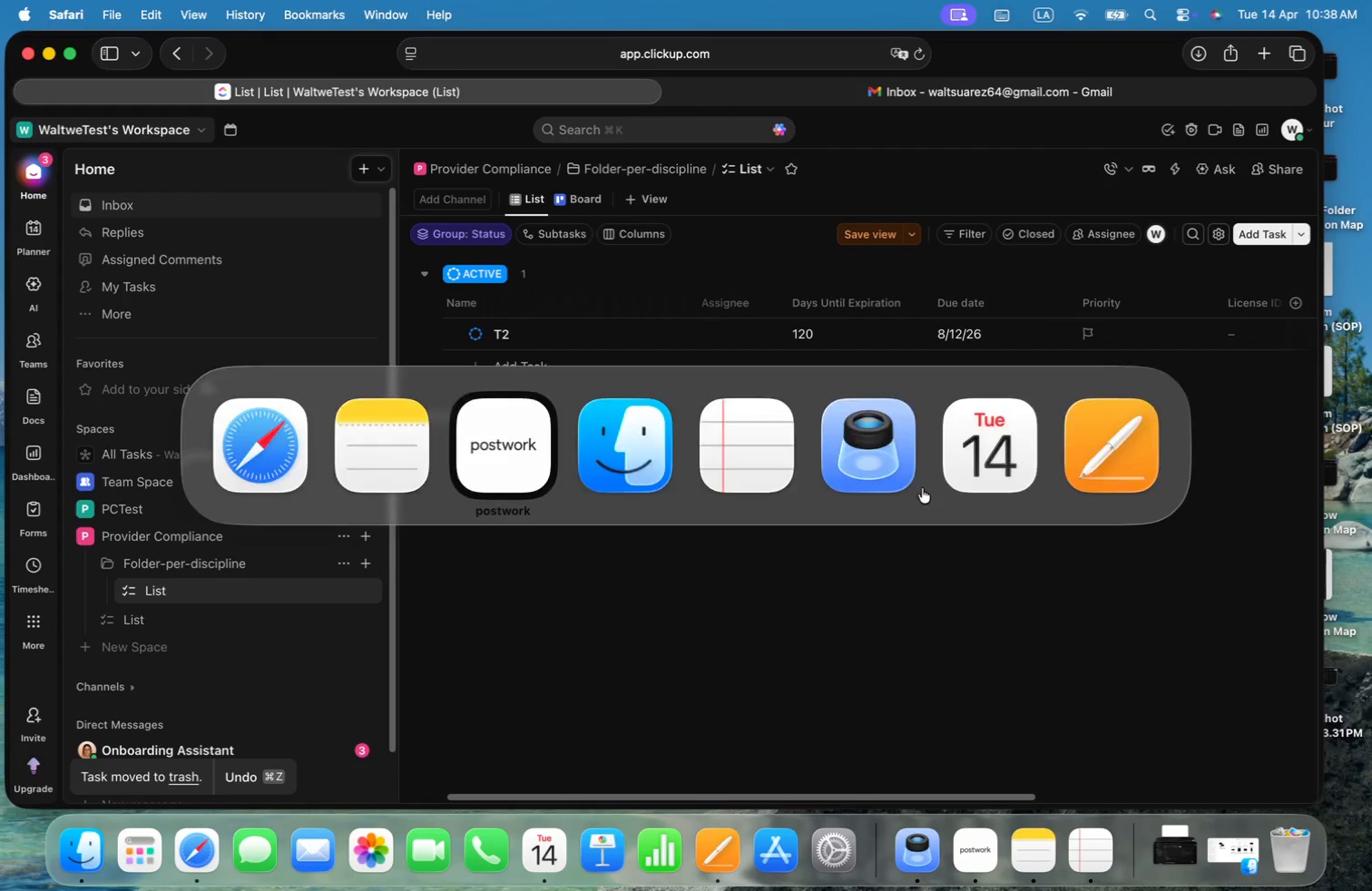 
key(Meta+Tab)